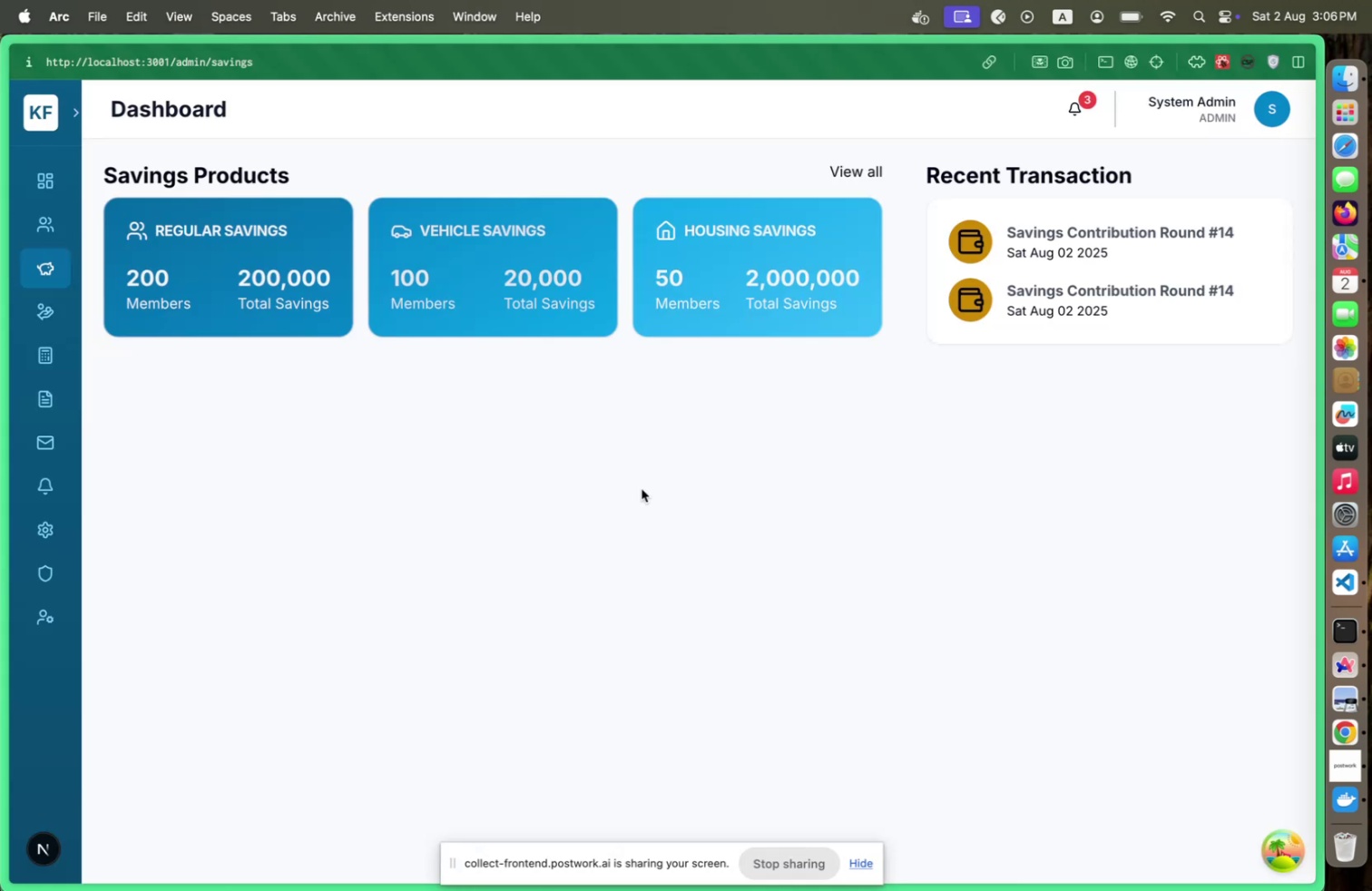 
key(Meta+CommandLeft)
 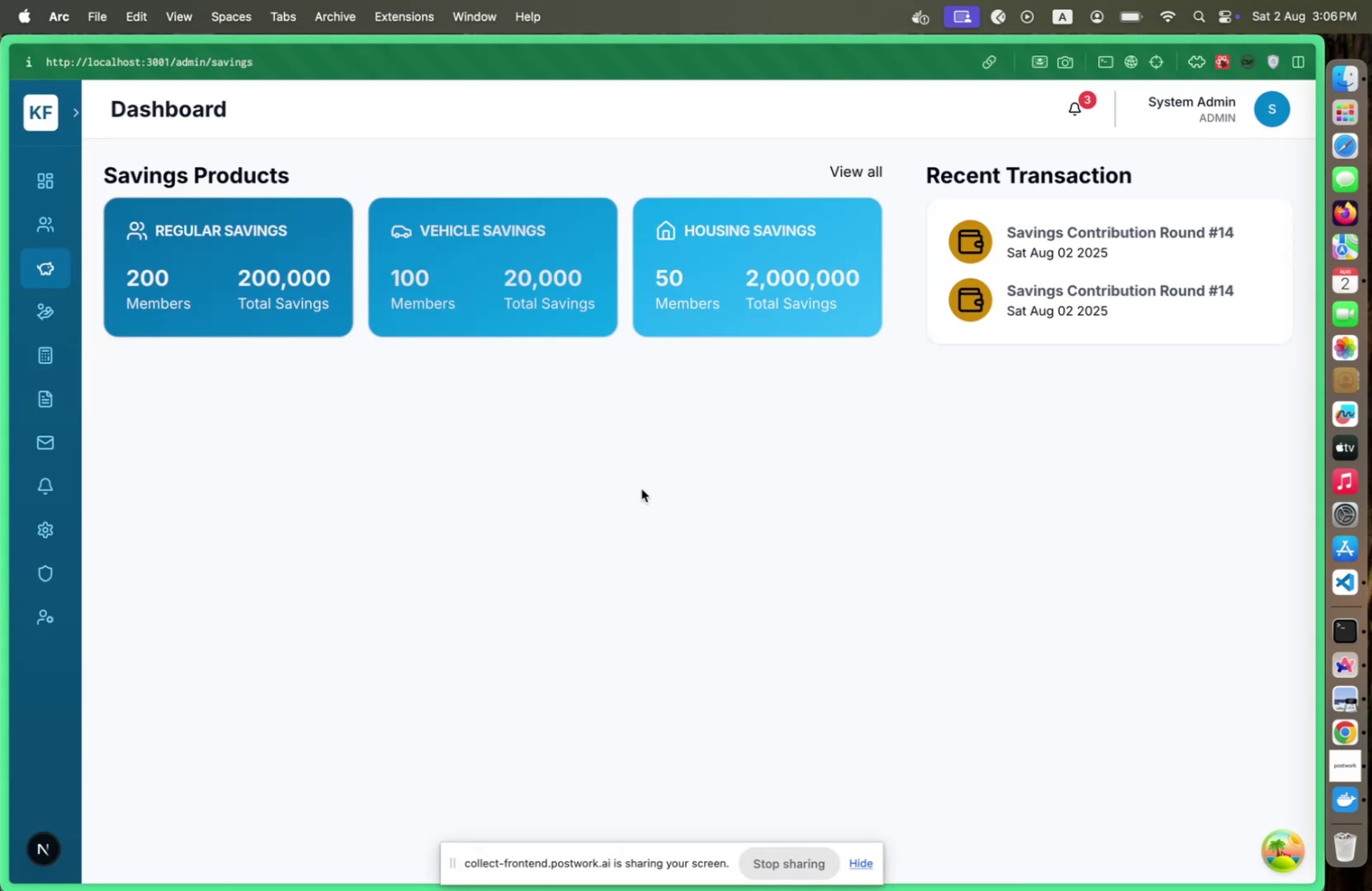 
key(Meta+Tab)
 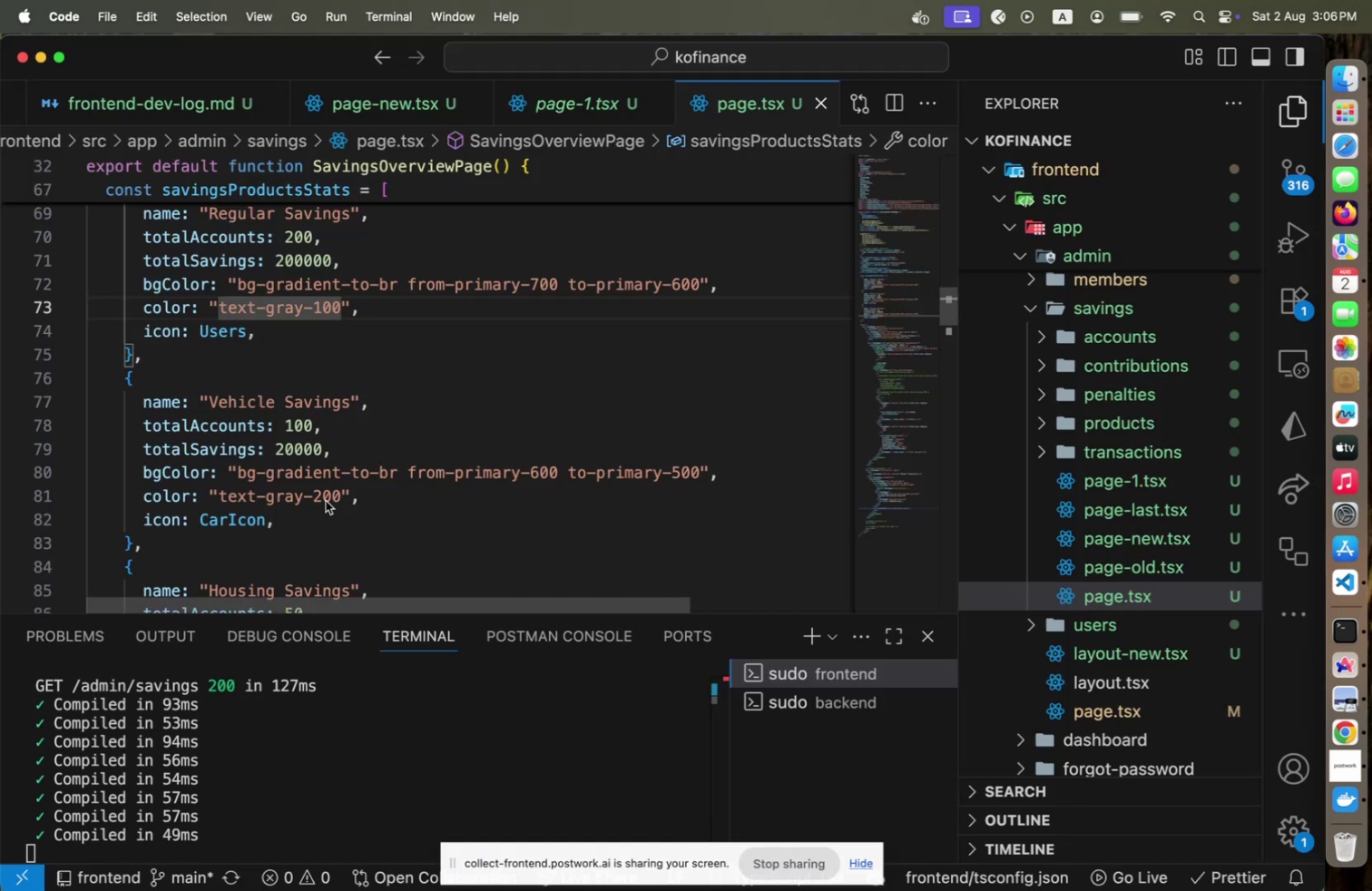 
left_click([325, 499])
 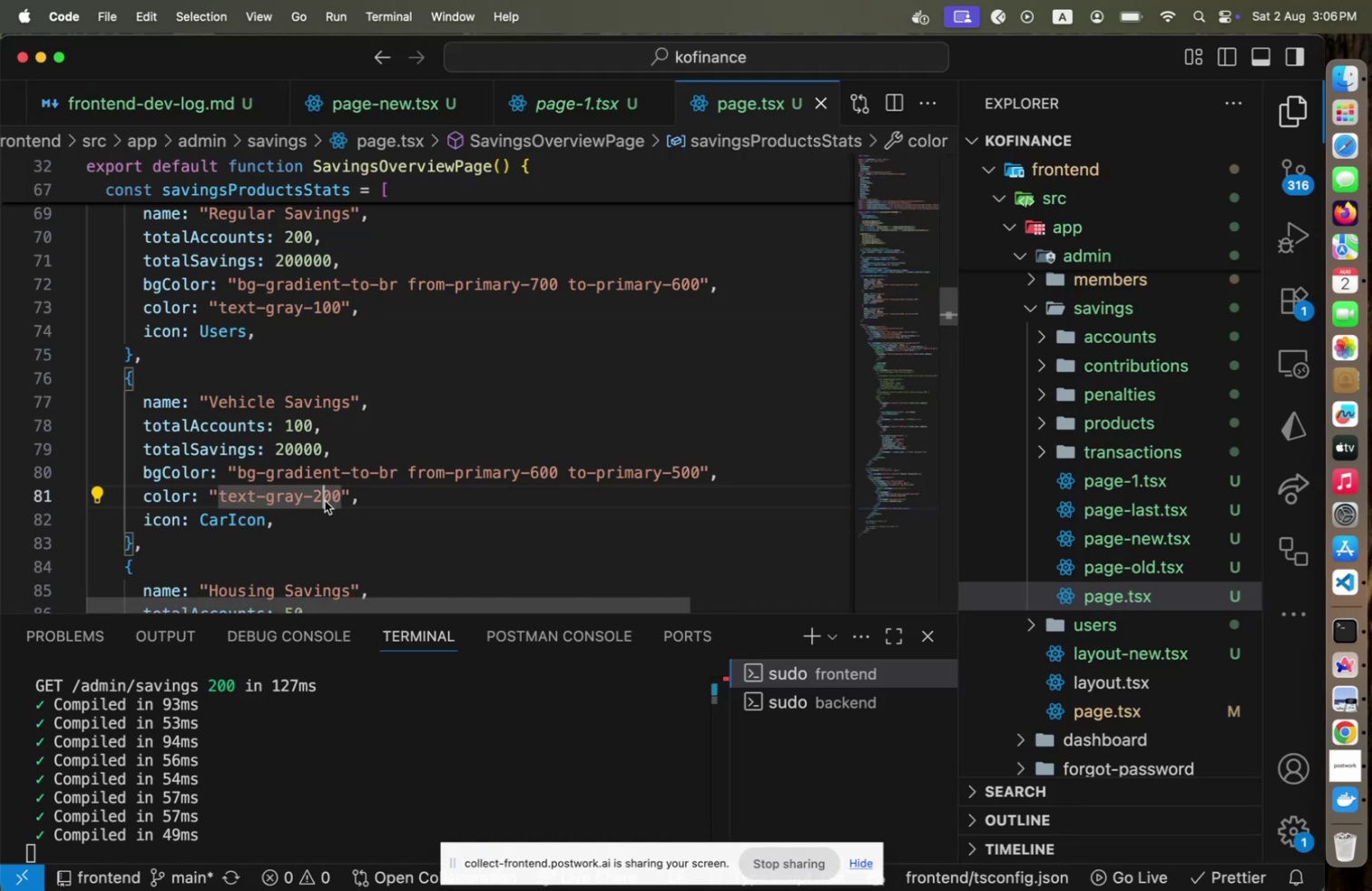 
key(Backspace)
 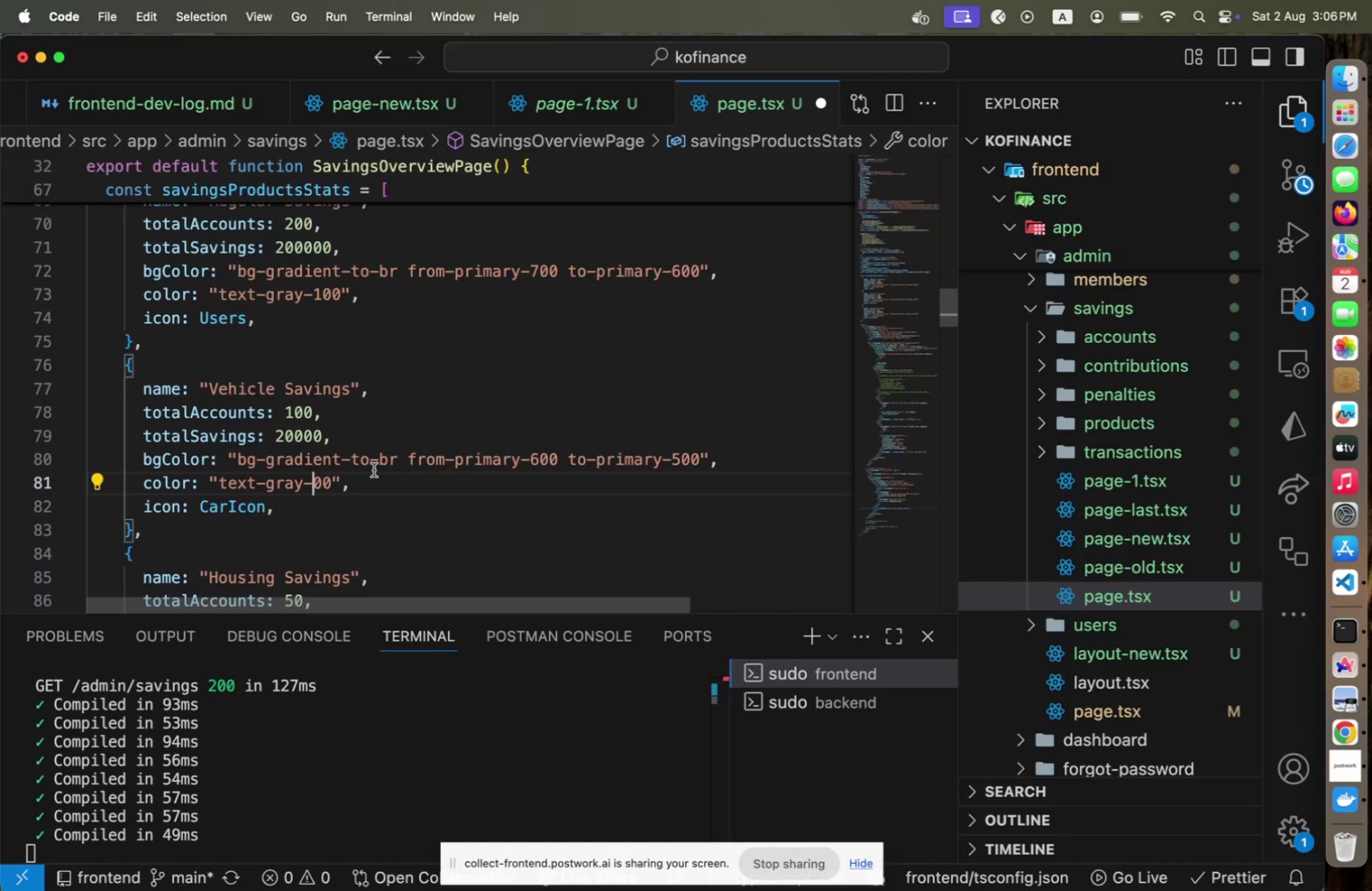 
key(1)
 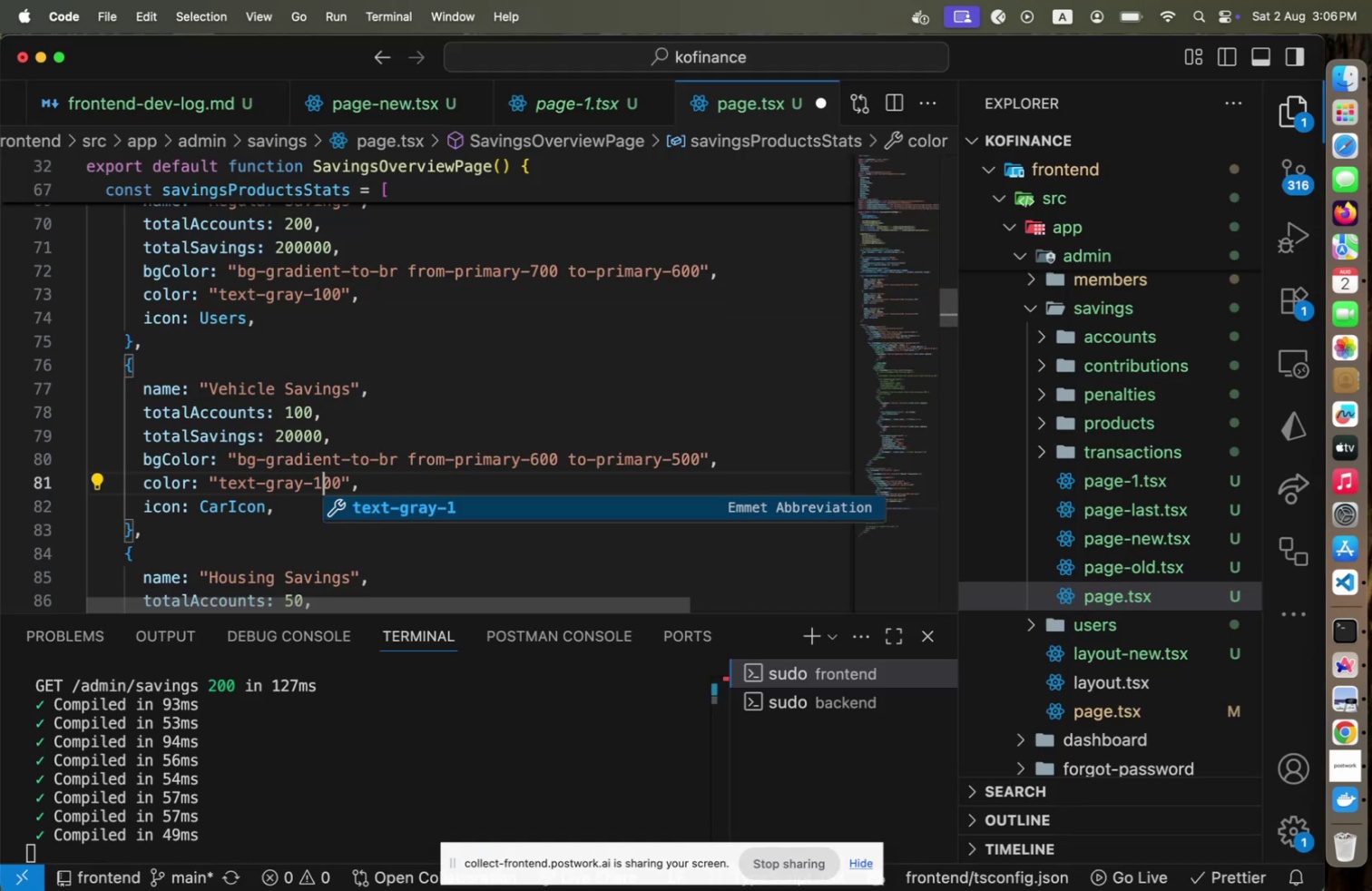 
key(Meta+CommandLeft)
 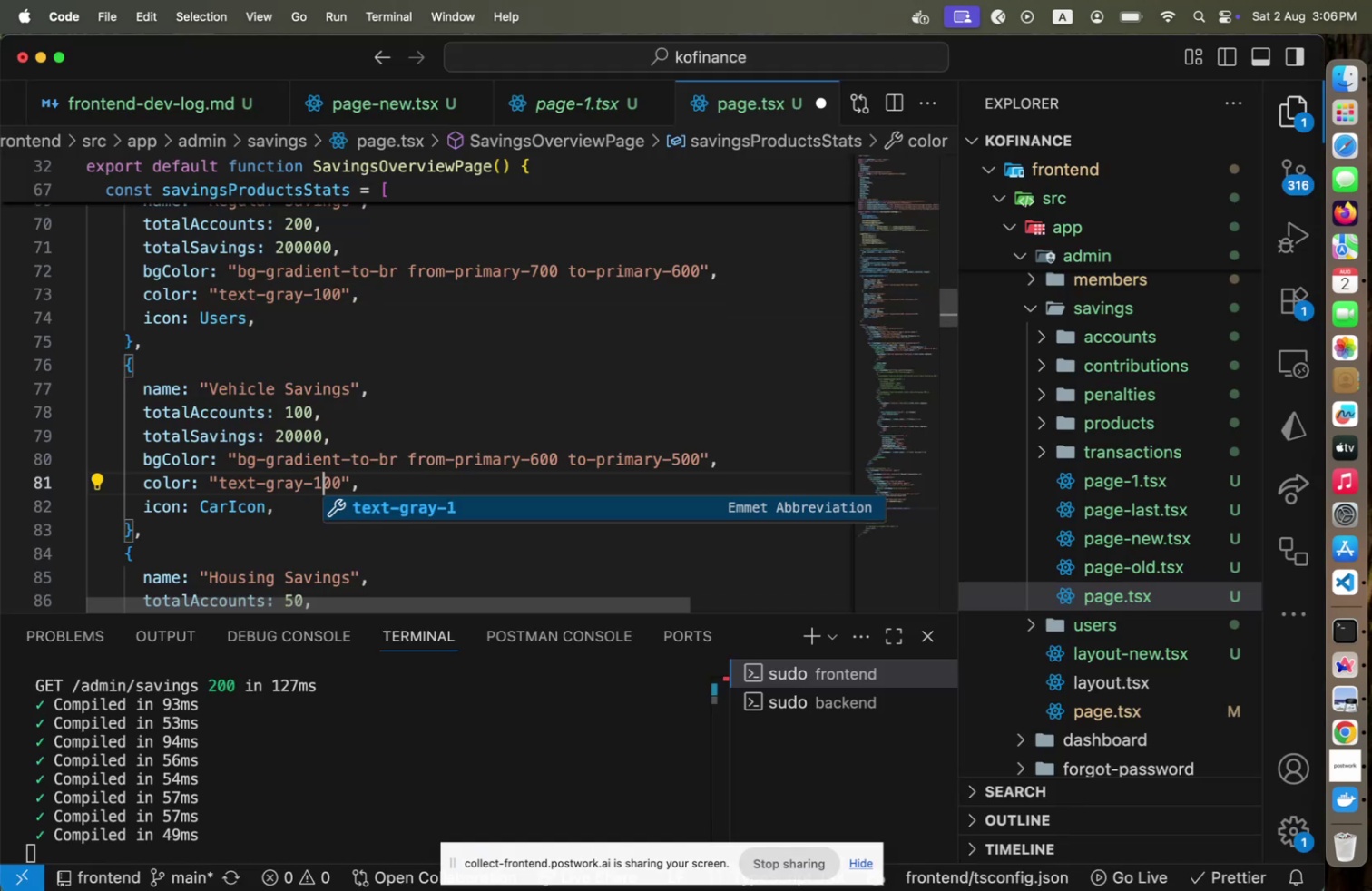 
key(Meta+S)
 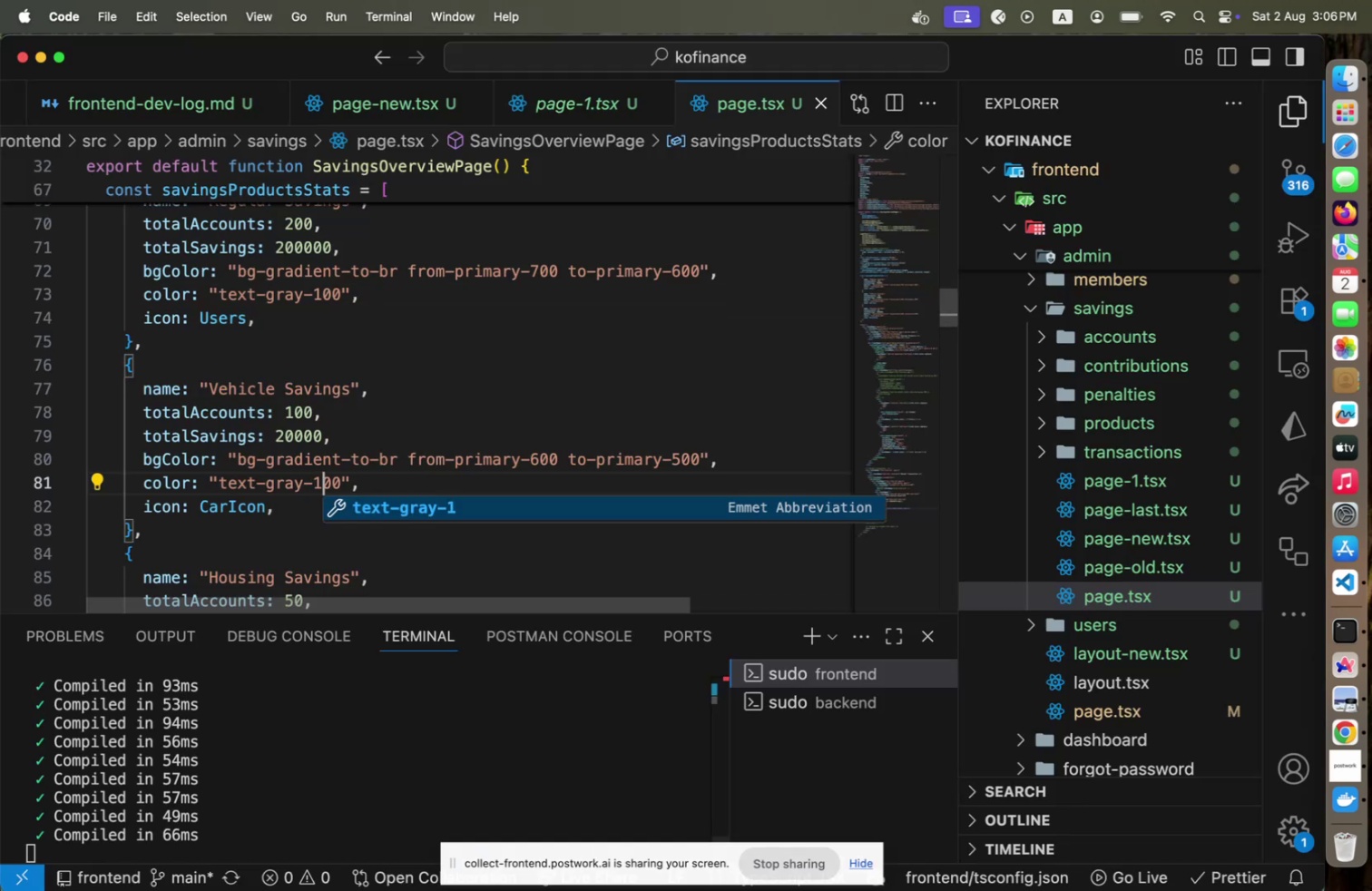 
key(Meta+CommandLeft)
 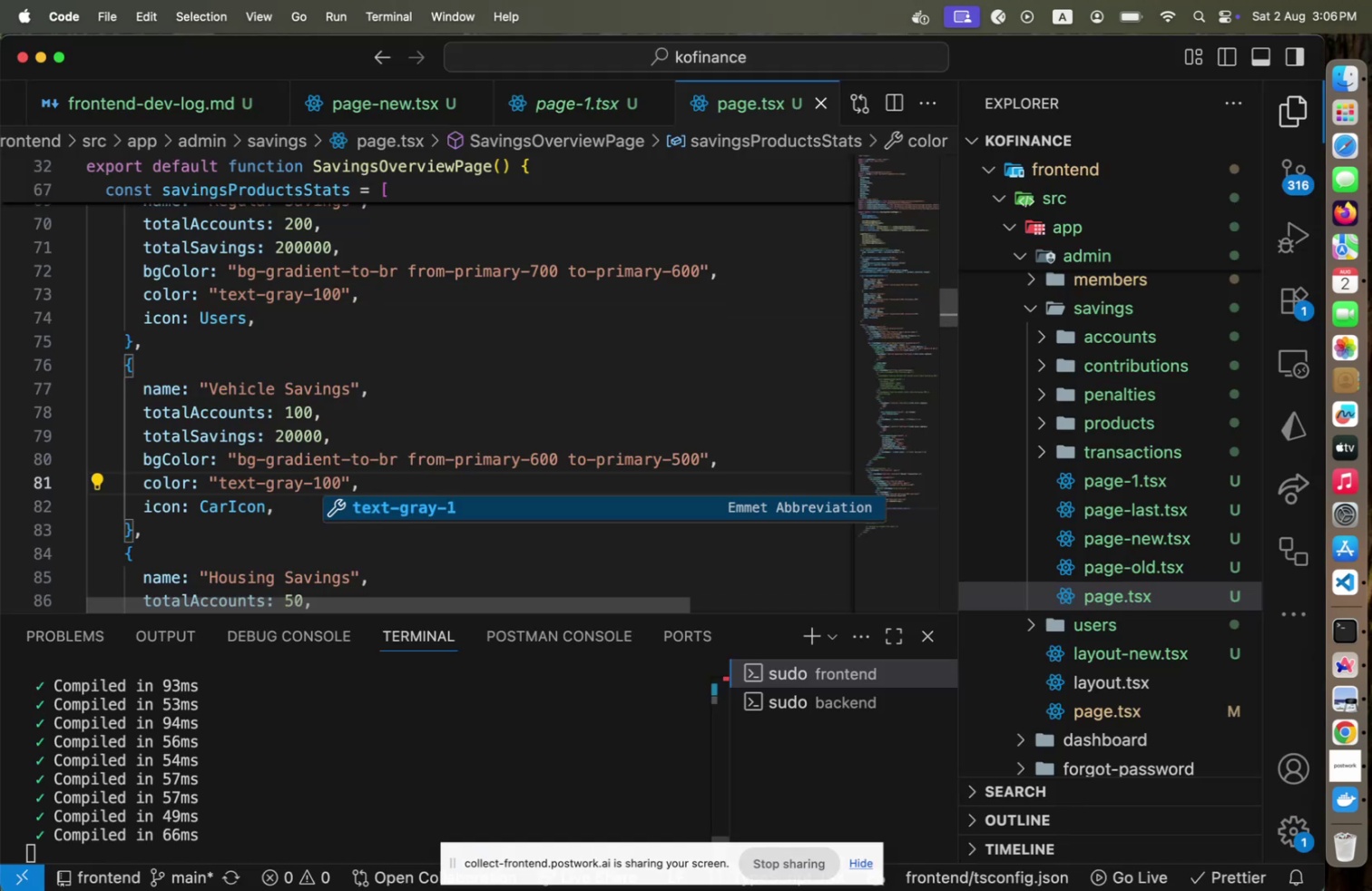 
key(Meta+Tab)
 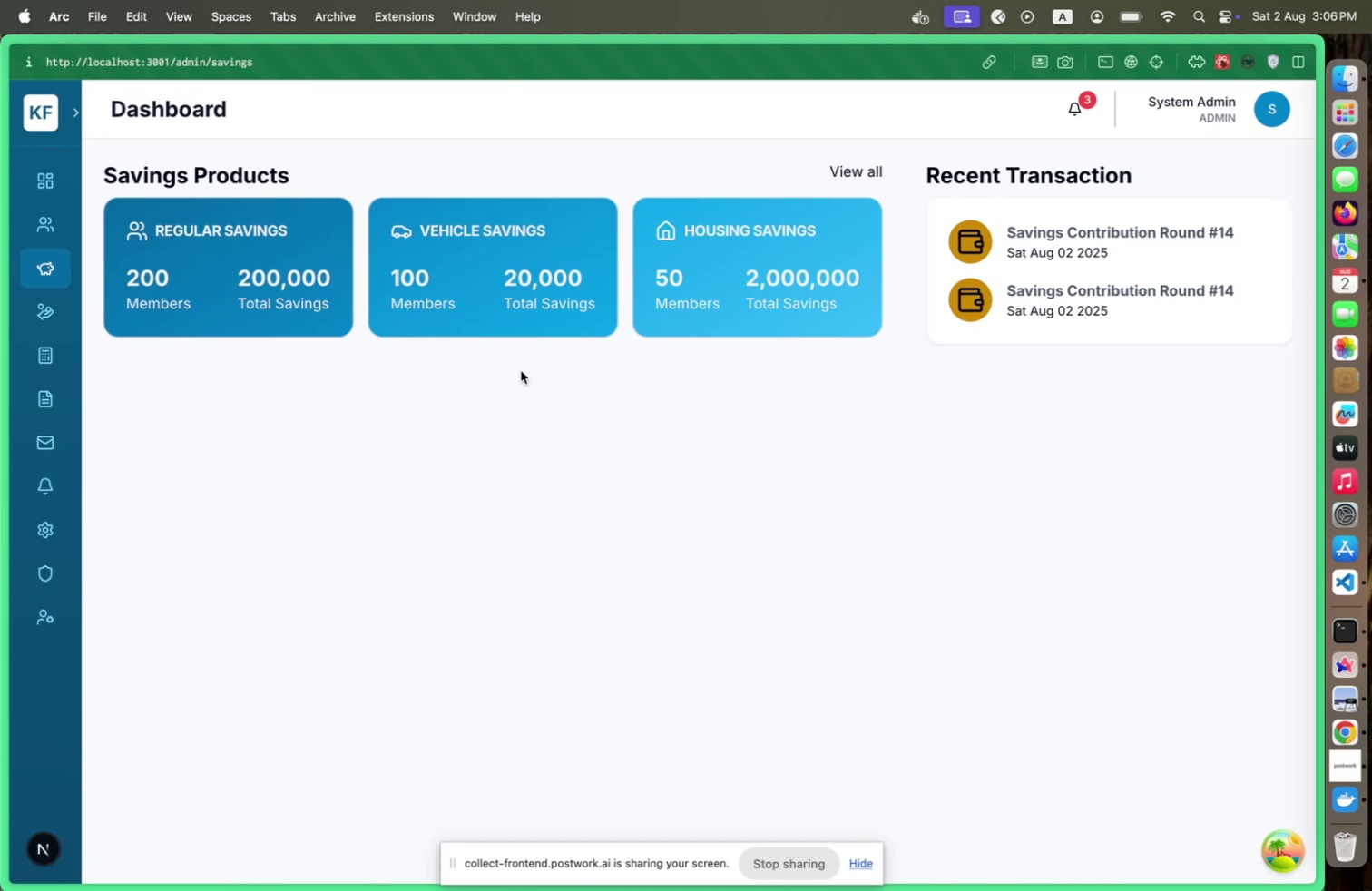 
wait(5.01)
 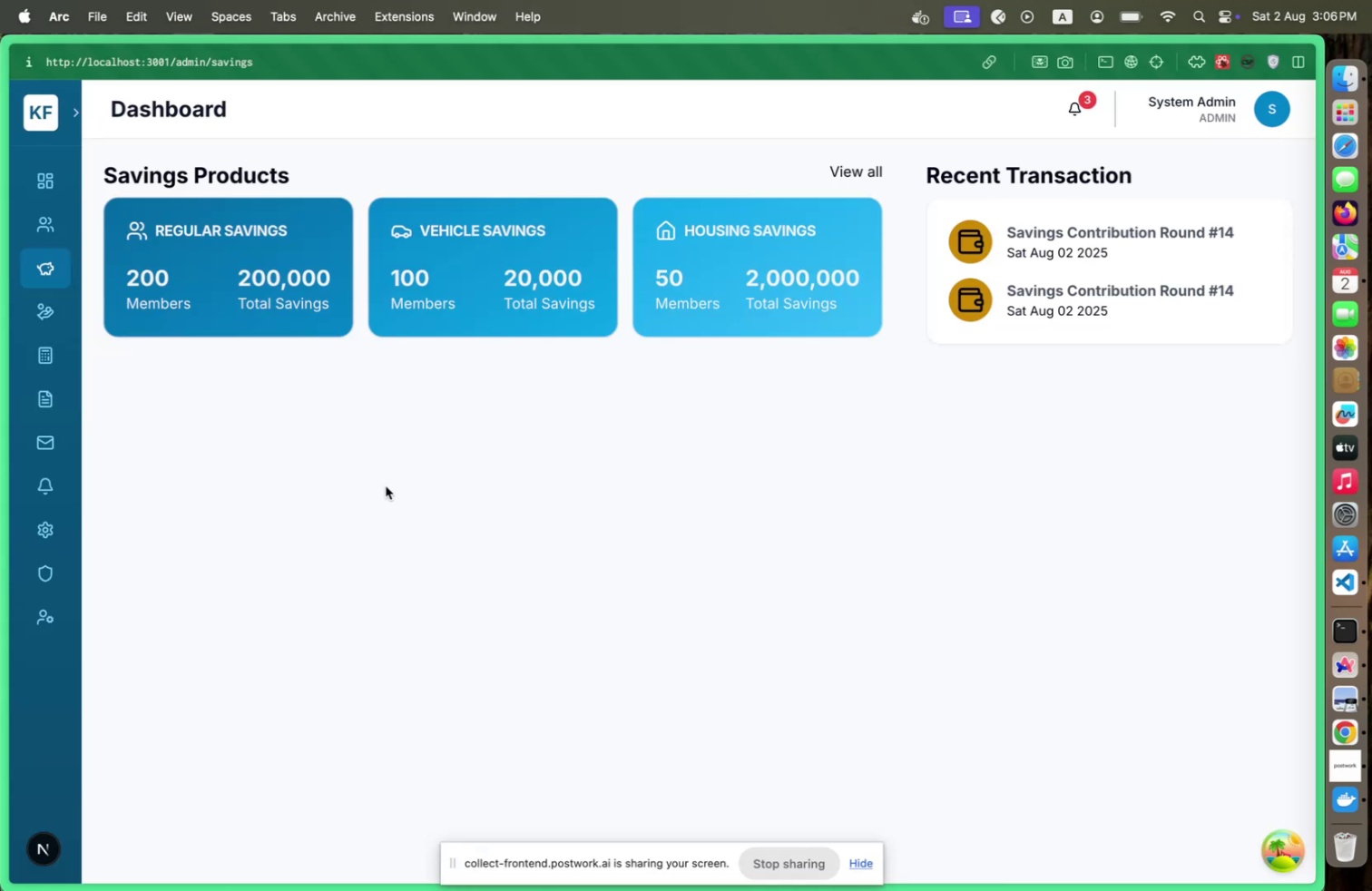 
scroll: coordinate [521, 370], scroll_direction: down, amount: 4.0
 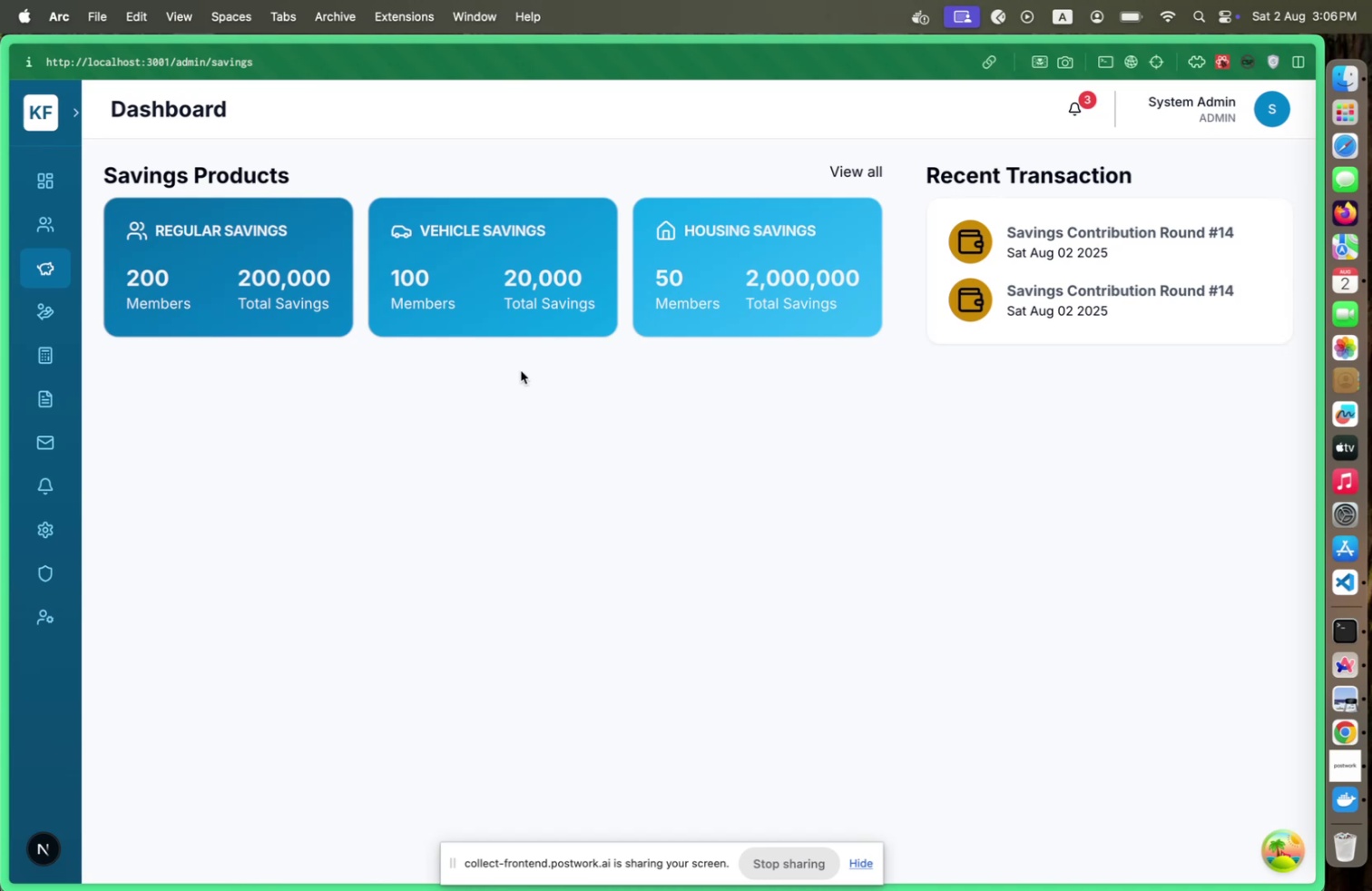 
key(Meta+CommandLeft)
 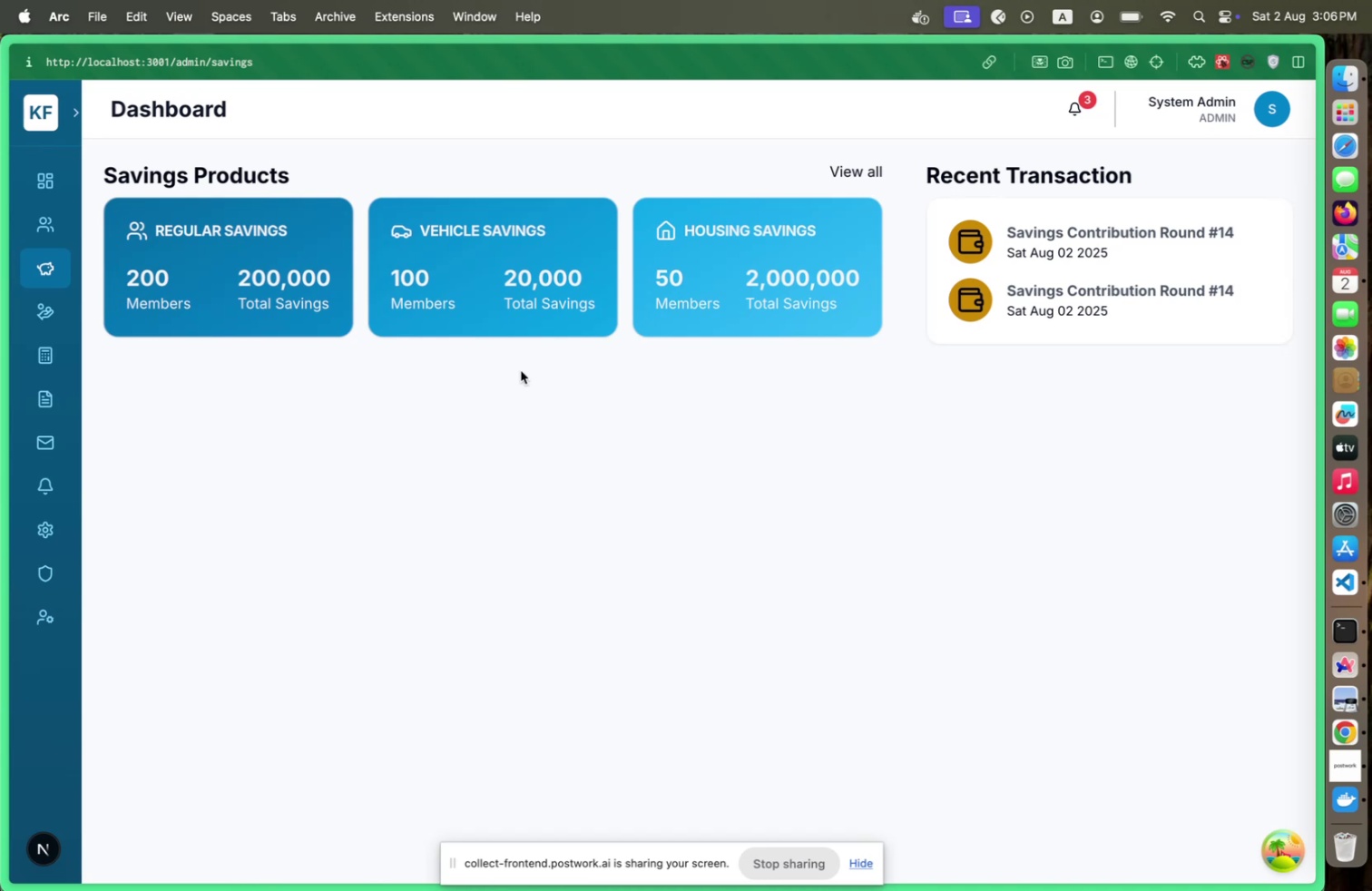 
key(Meta+Tab)
 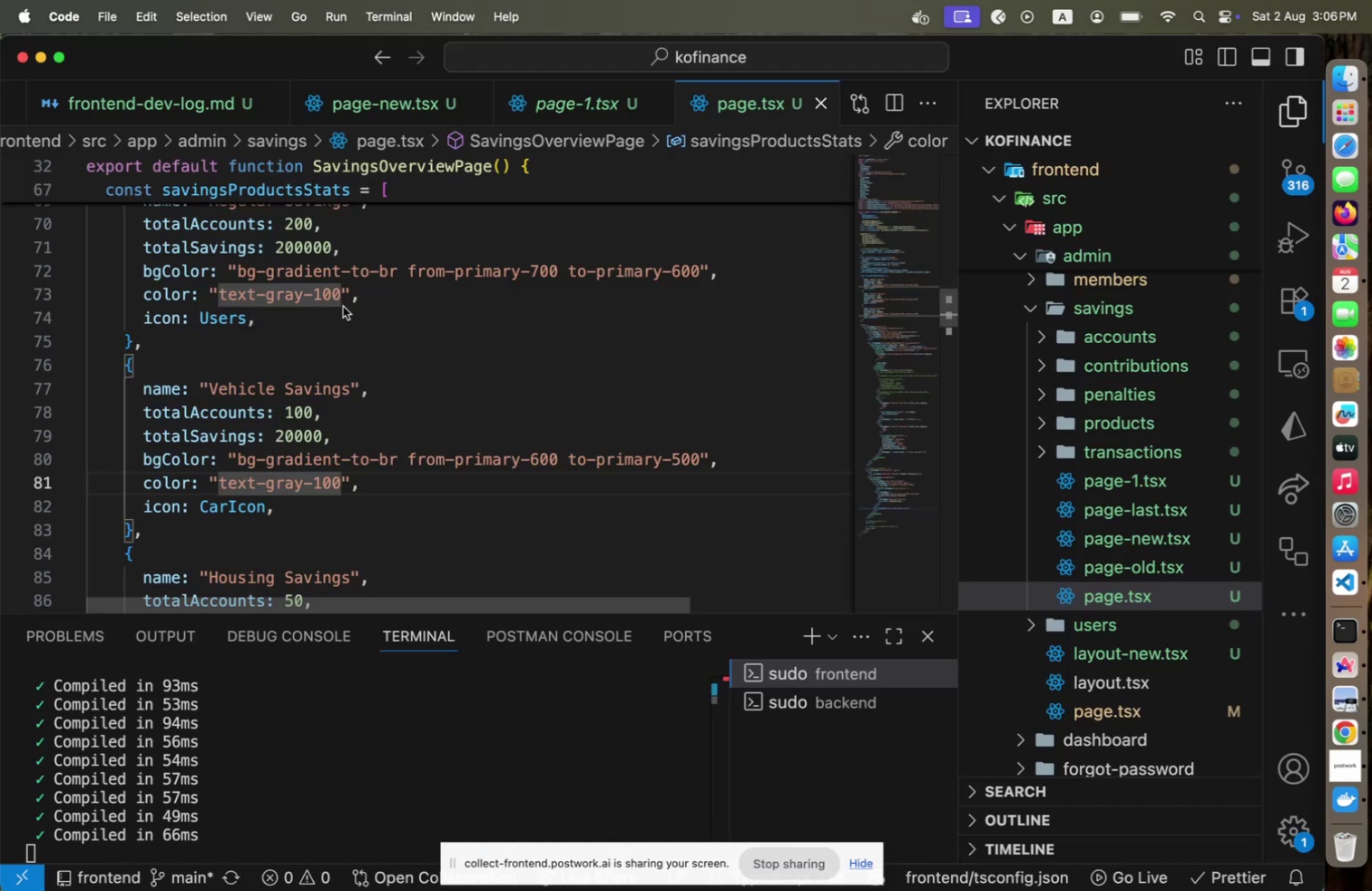 
left_click([343, 299])
 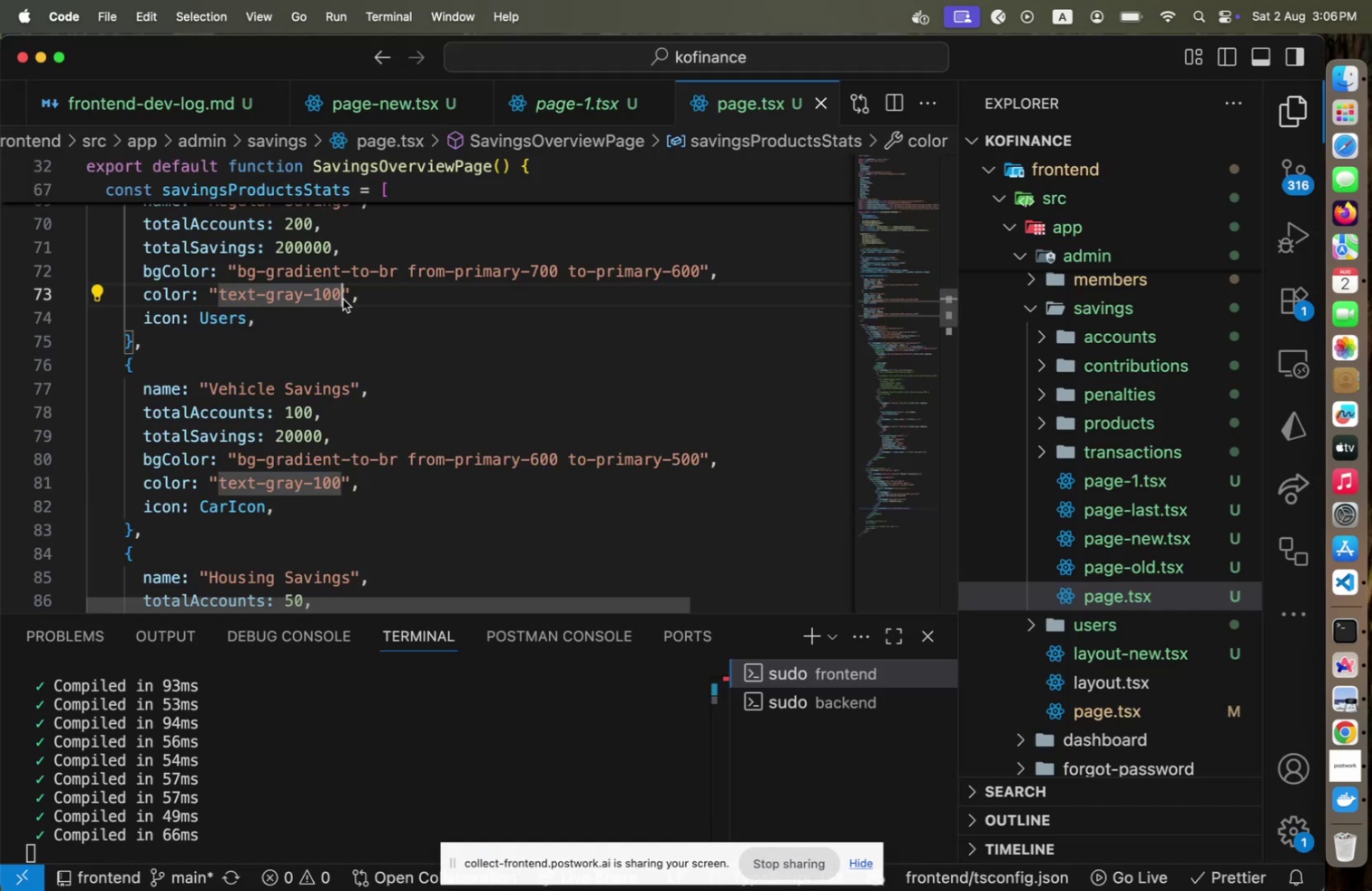 
type( dark:)
 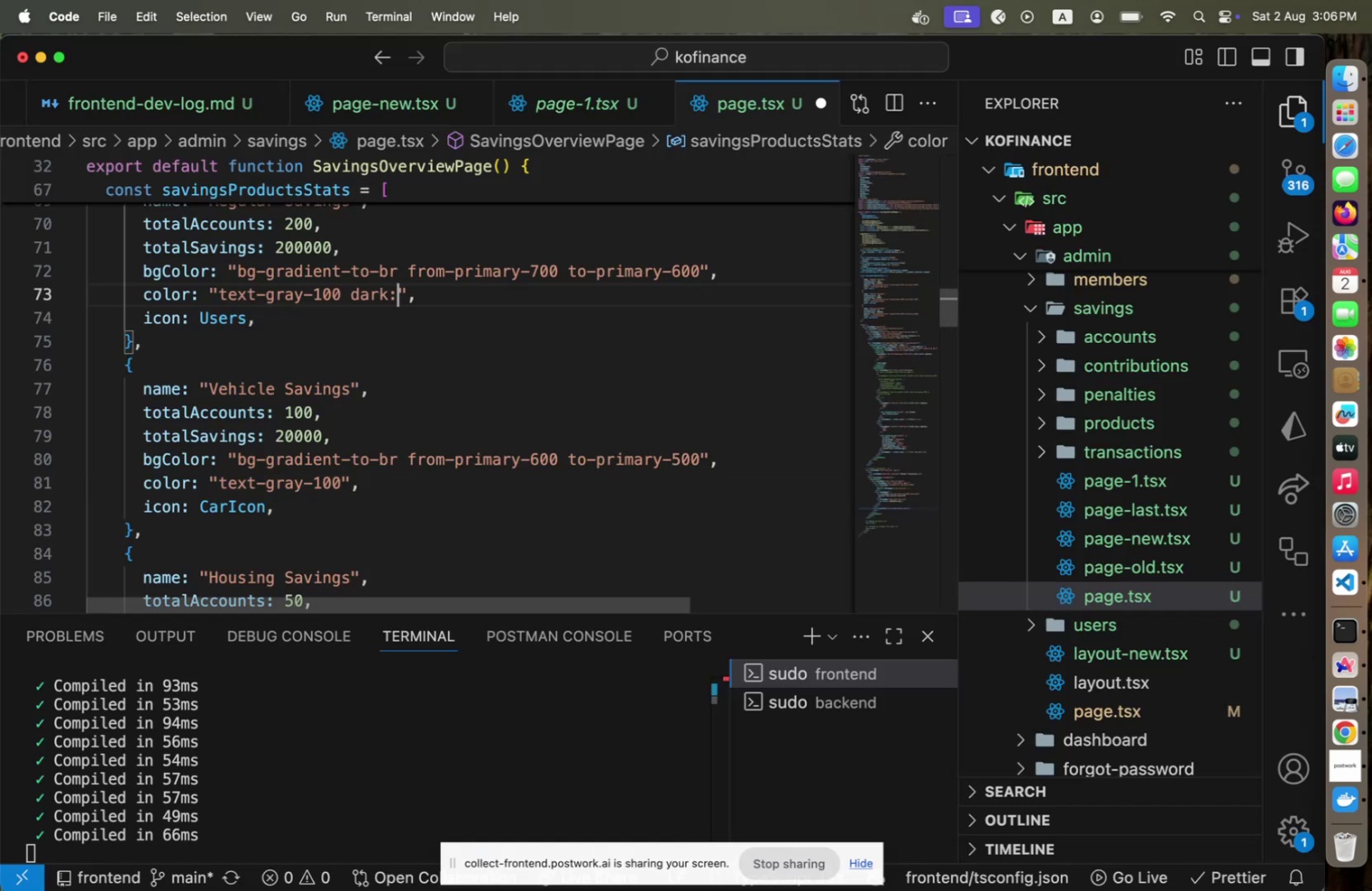 
key(ArrowUp)
 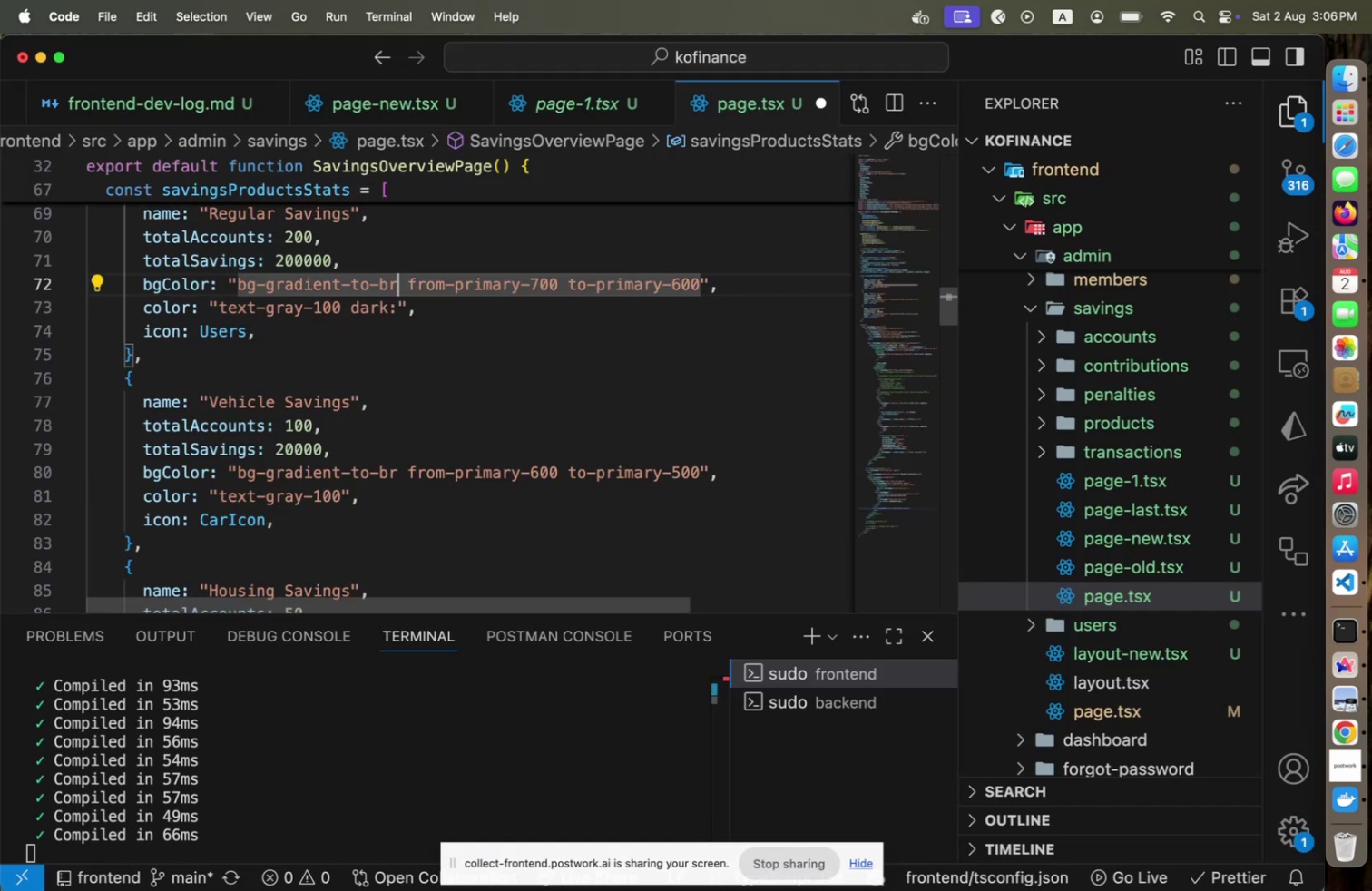 
key(End)
 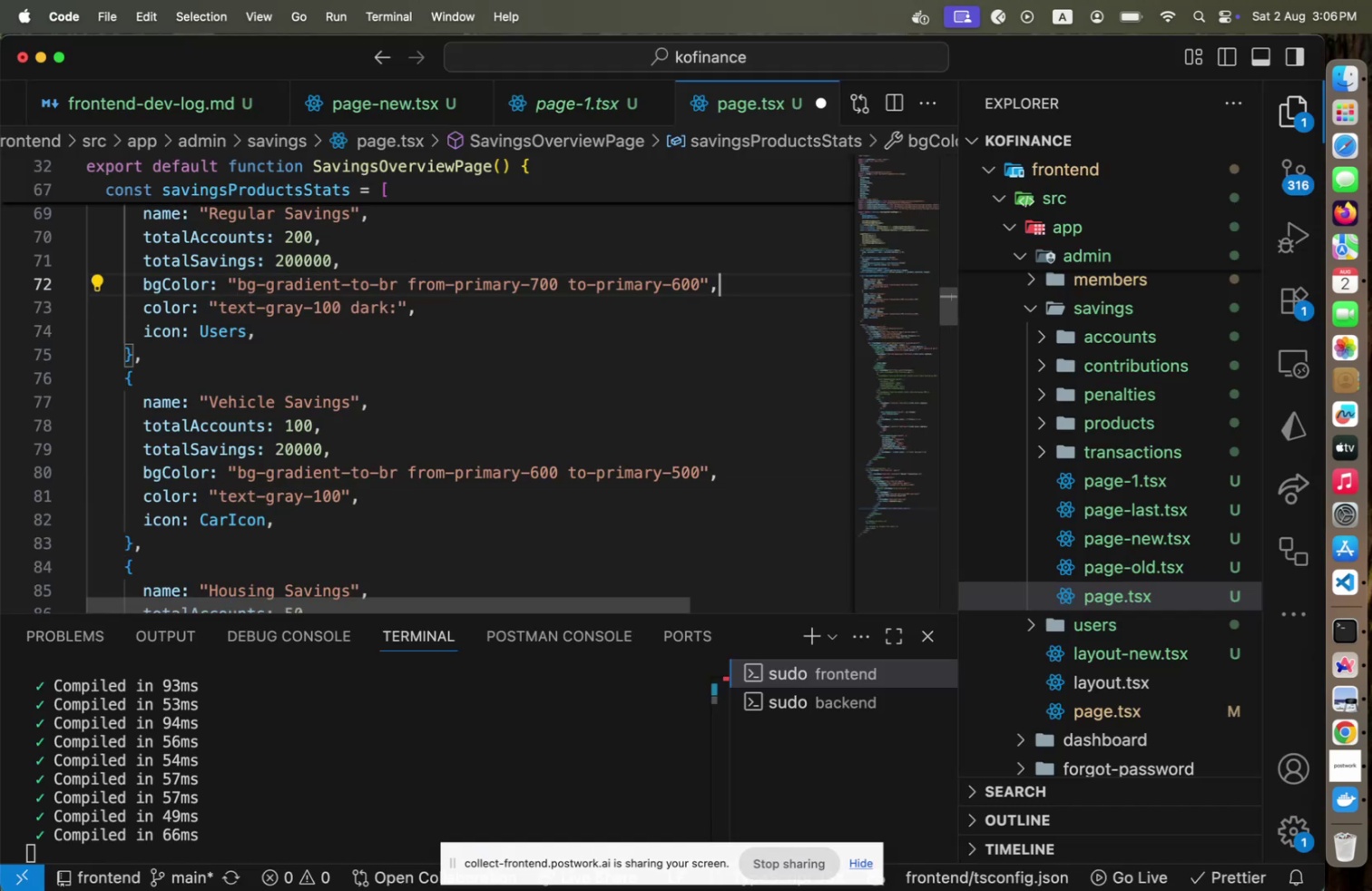 
key(ArrowLeft)
 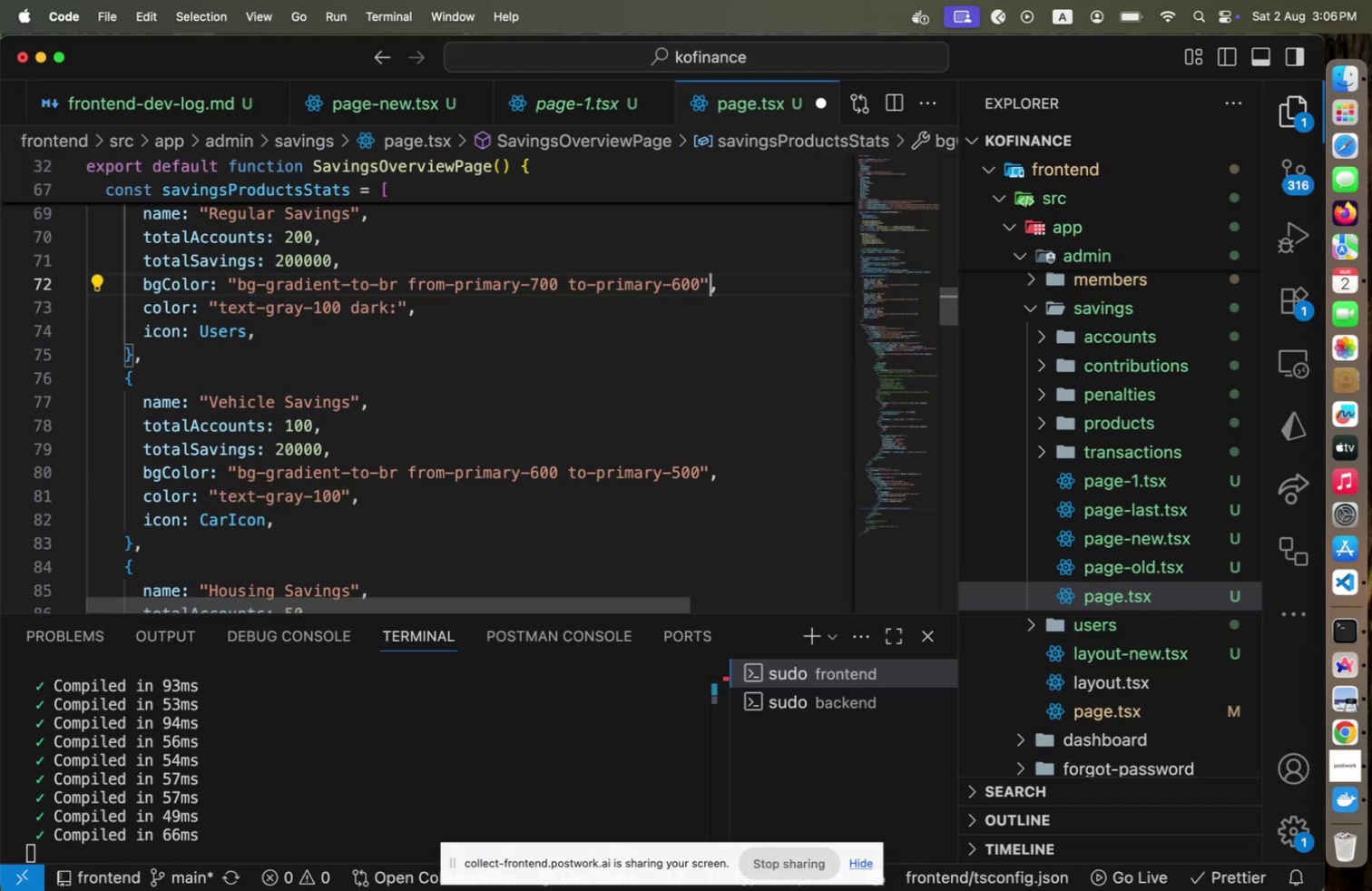 
key(ArrowLeft)
 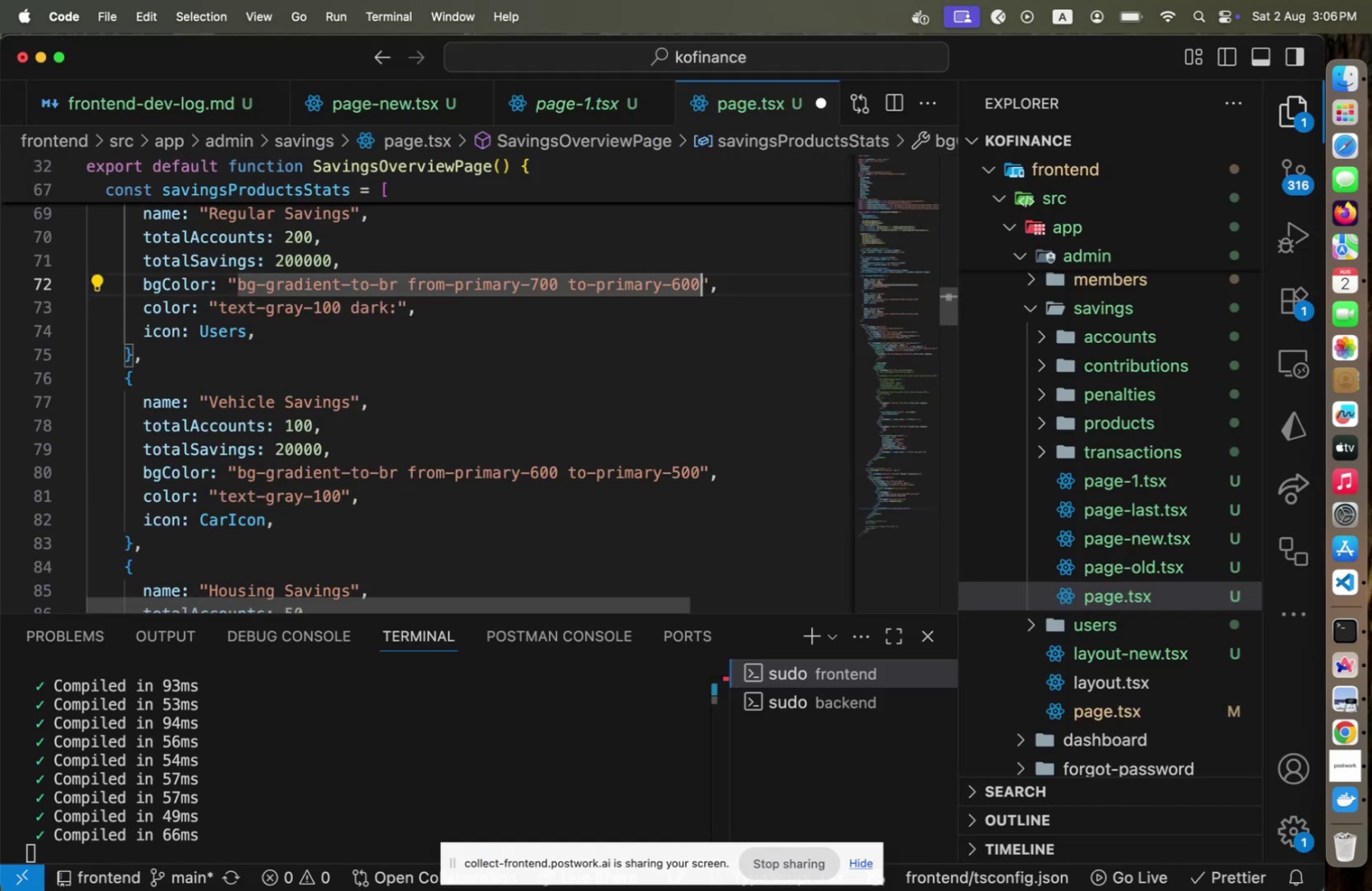 
type( dark)
key(Backspace)
key(Backspace)
key(Backspace)
key(Backspace)
key(Backspace)
 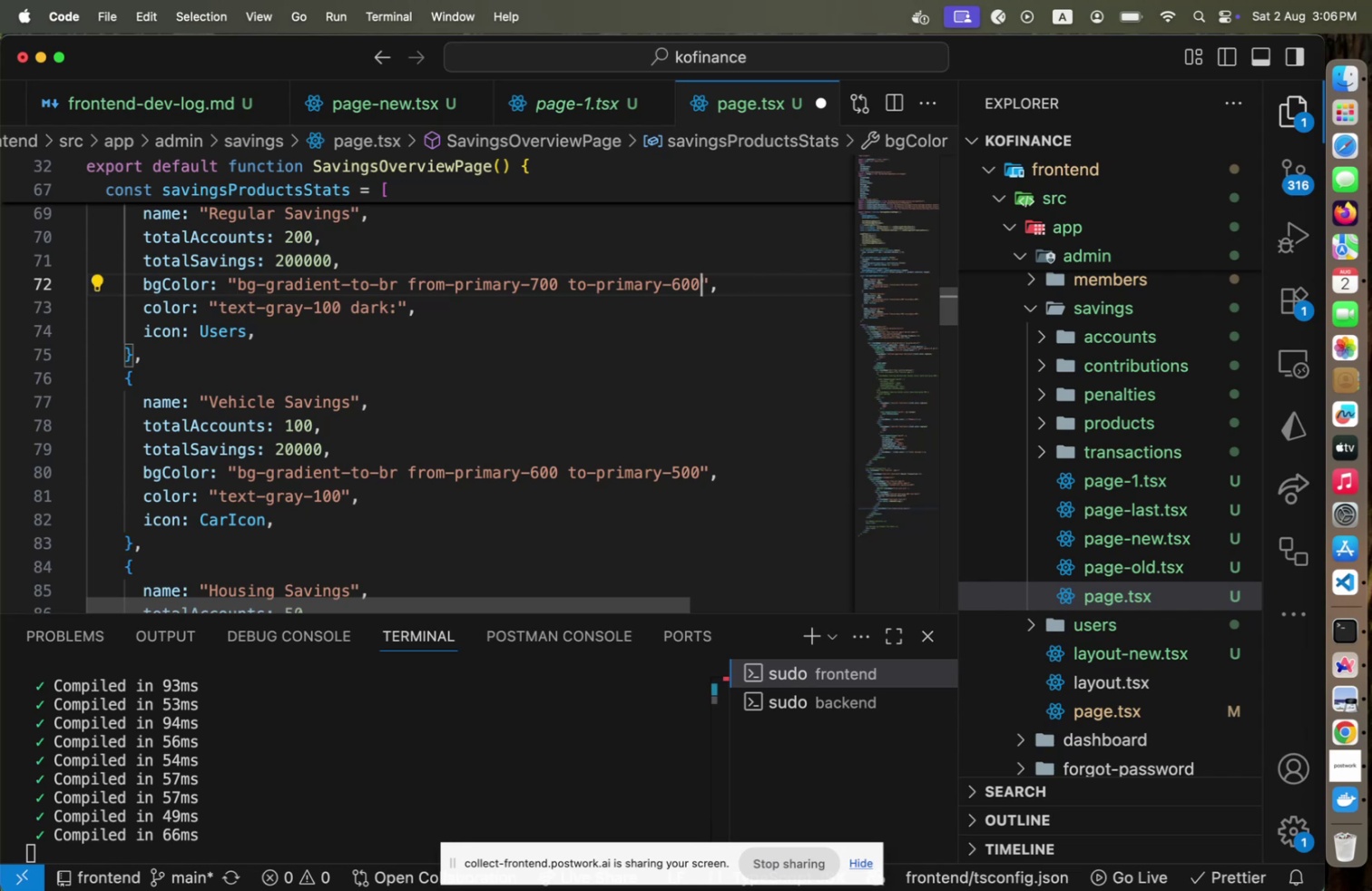 
key(Meta+CommandLeft)
 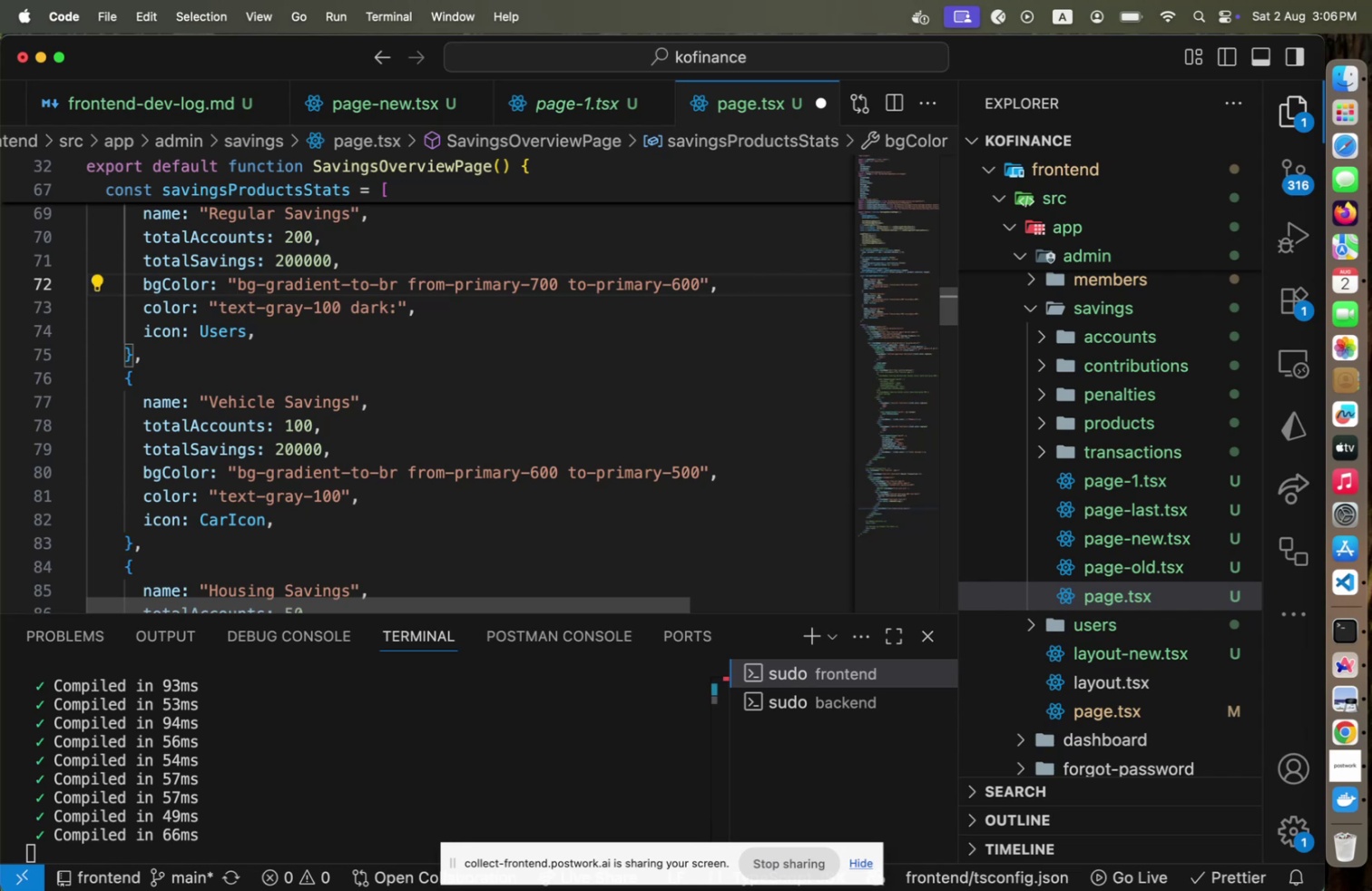 
key(Meta+Tab)
 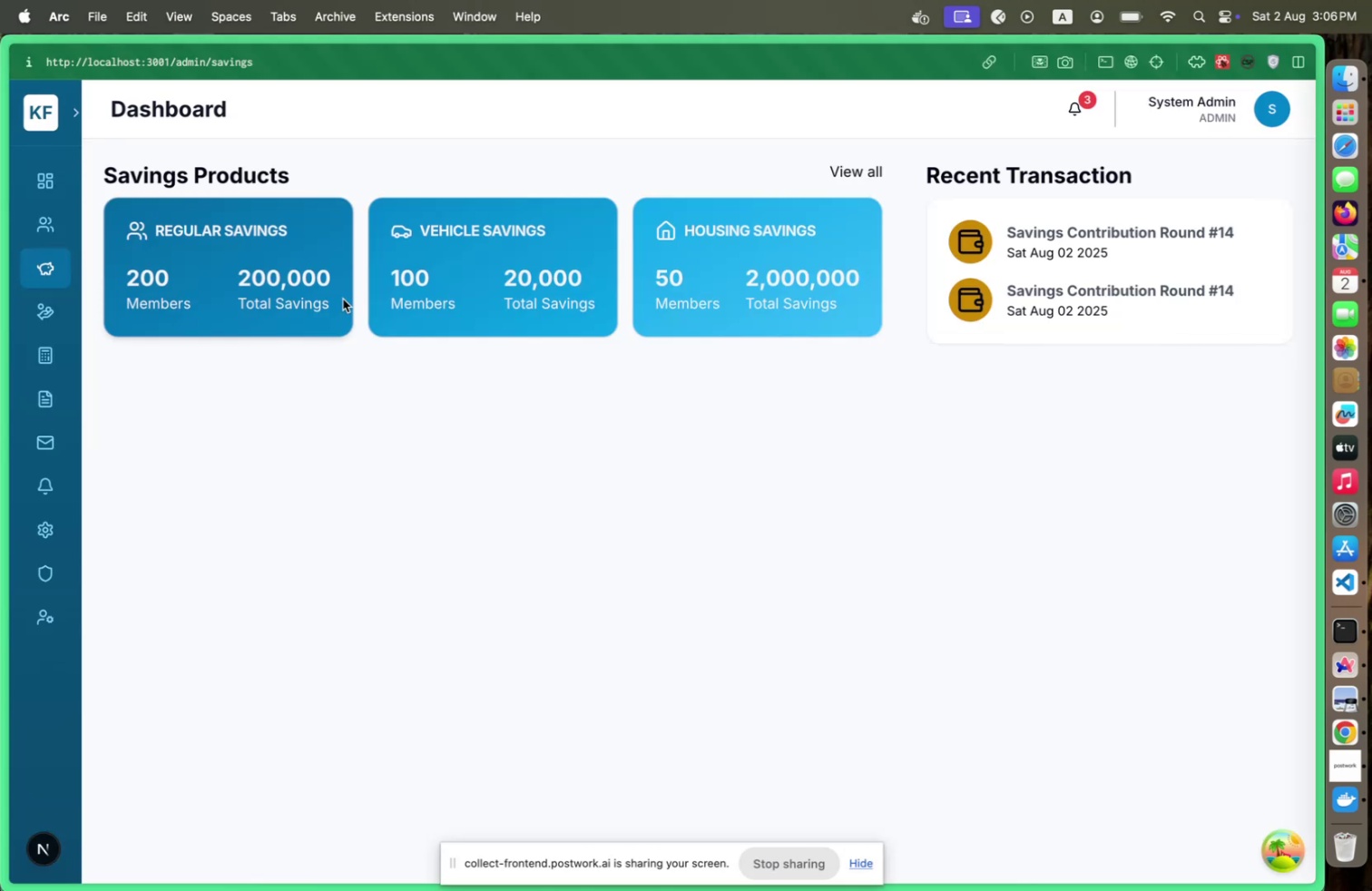 
key(Meta+CommandLeft)
 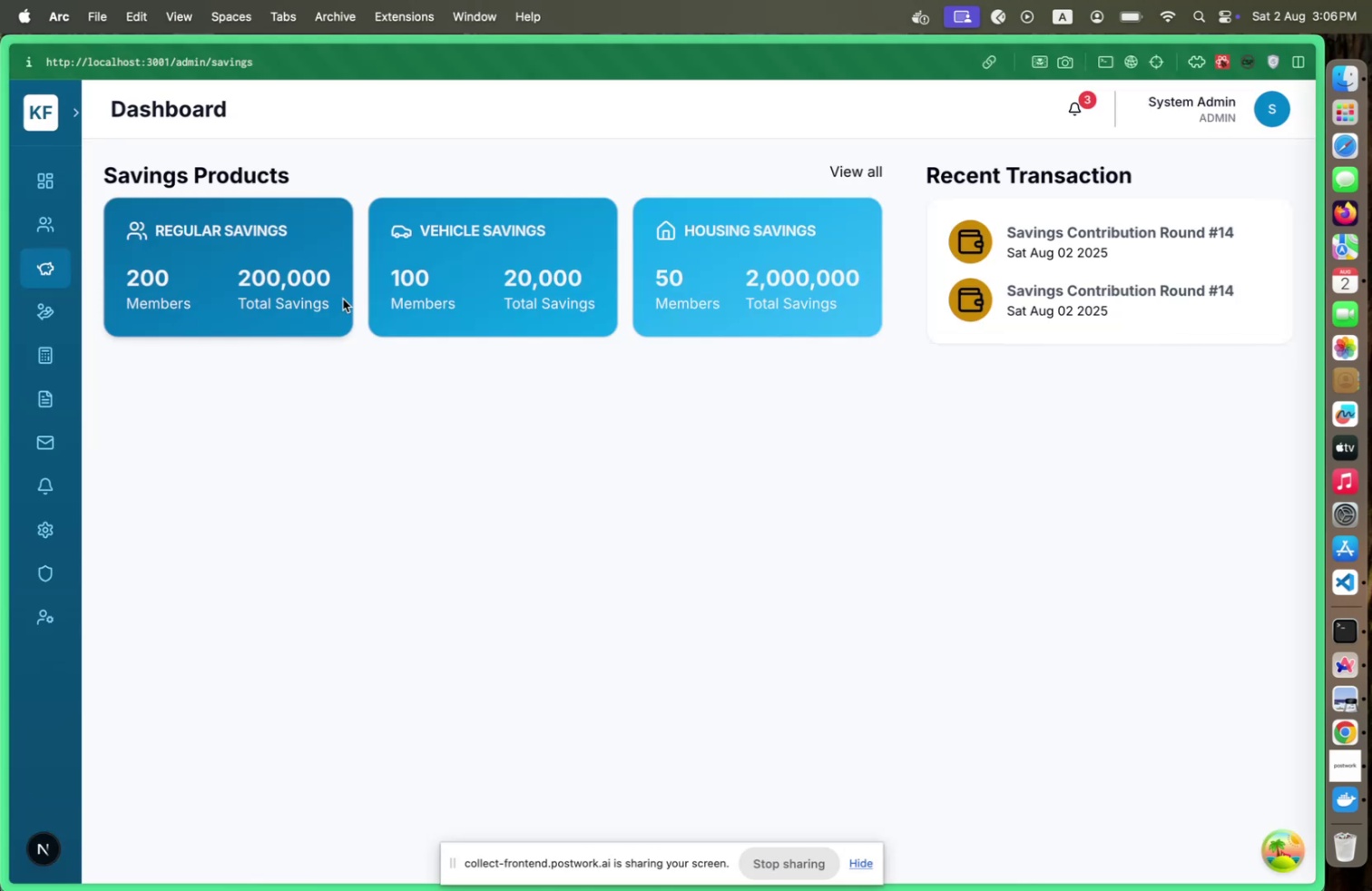 
key(Meta+Tab)
 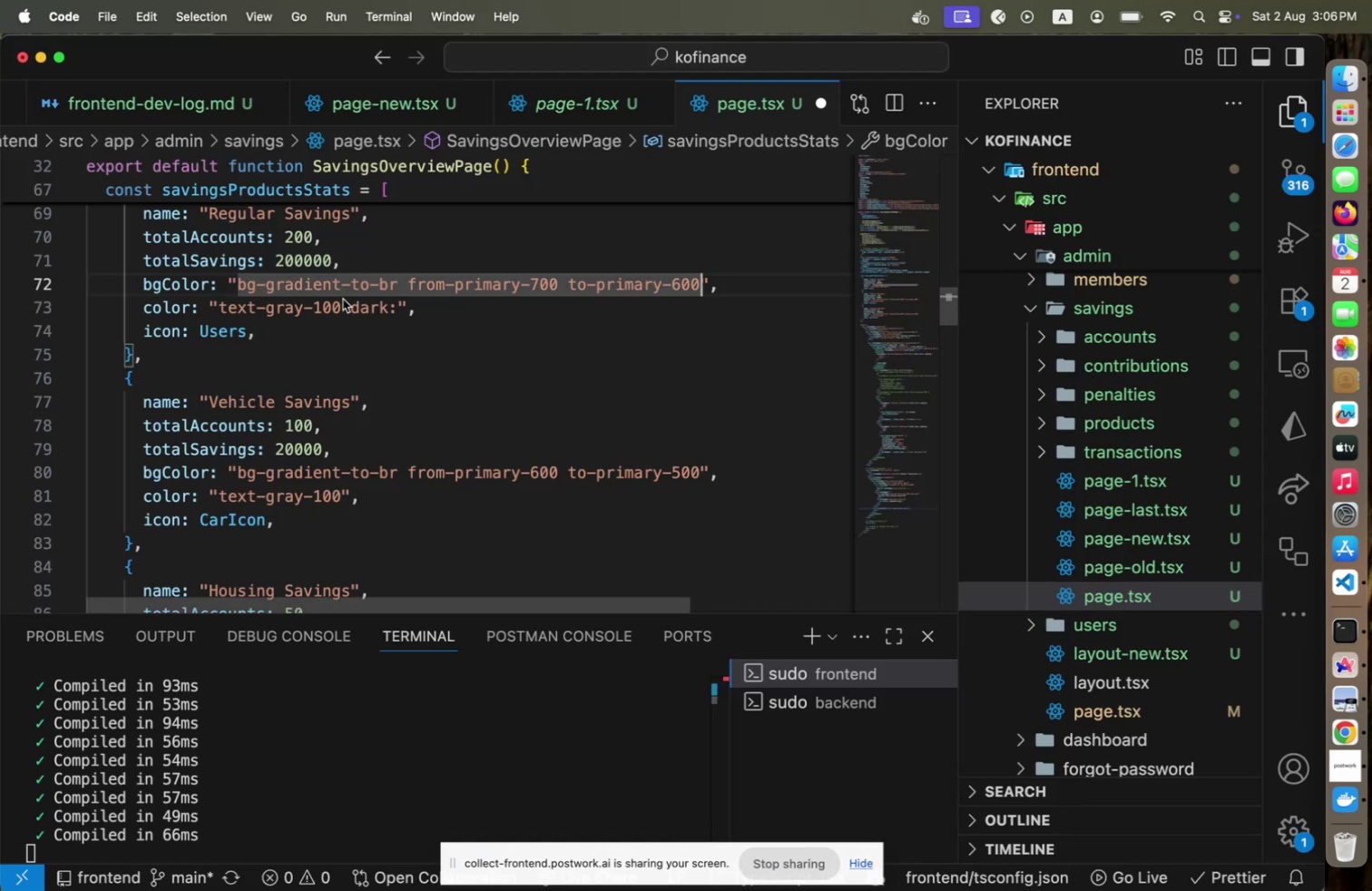 
key(ArrowDown)
 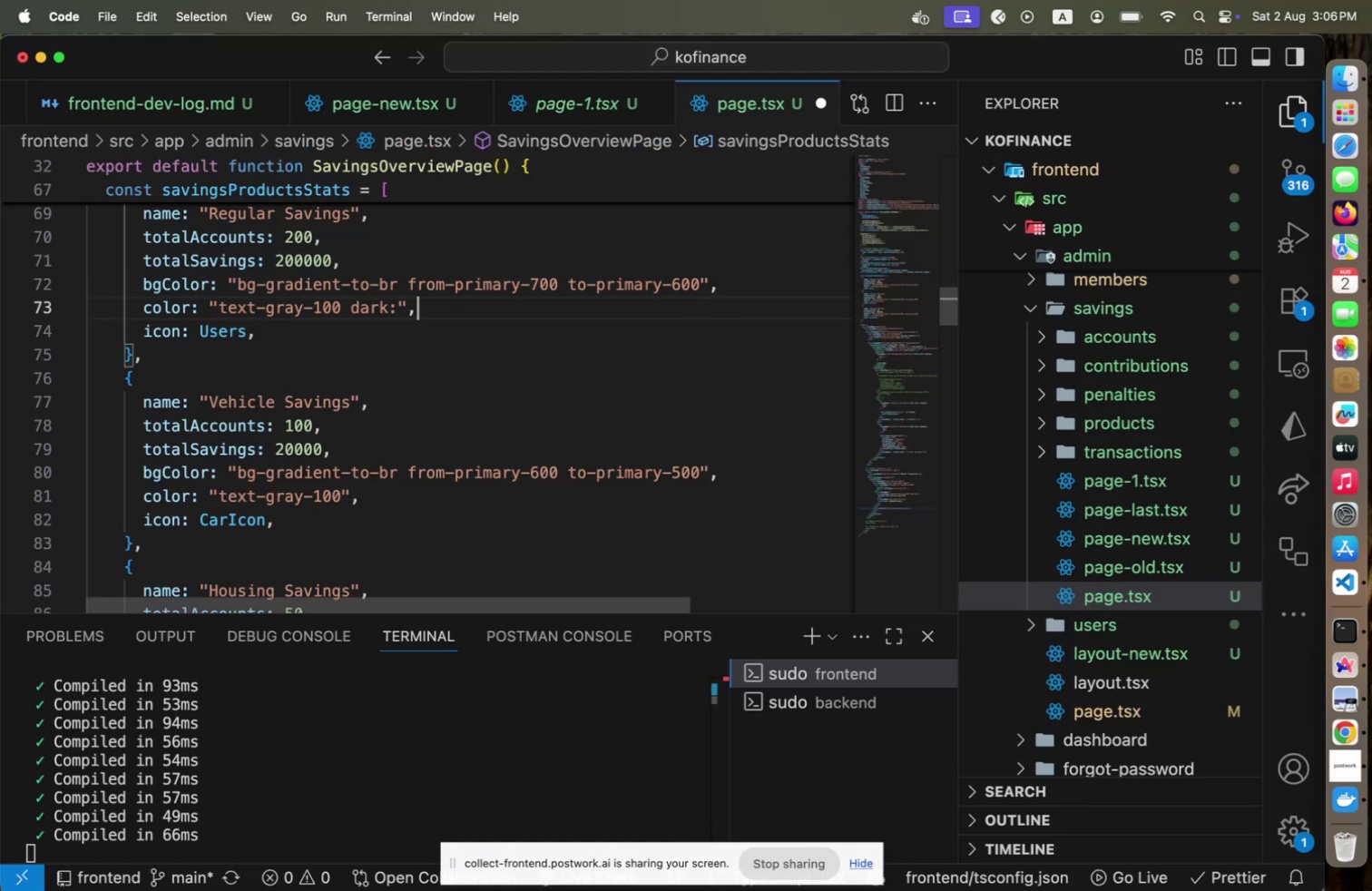 
key(ArrowLeft)
 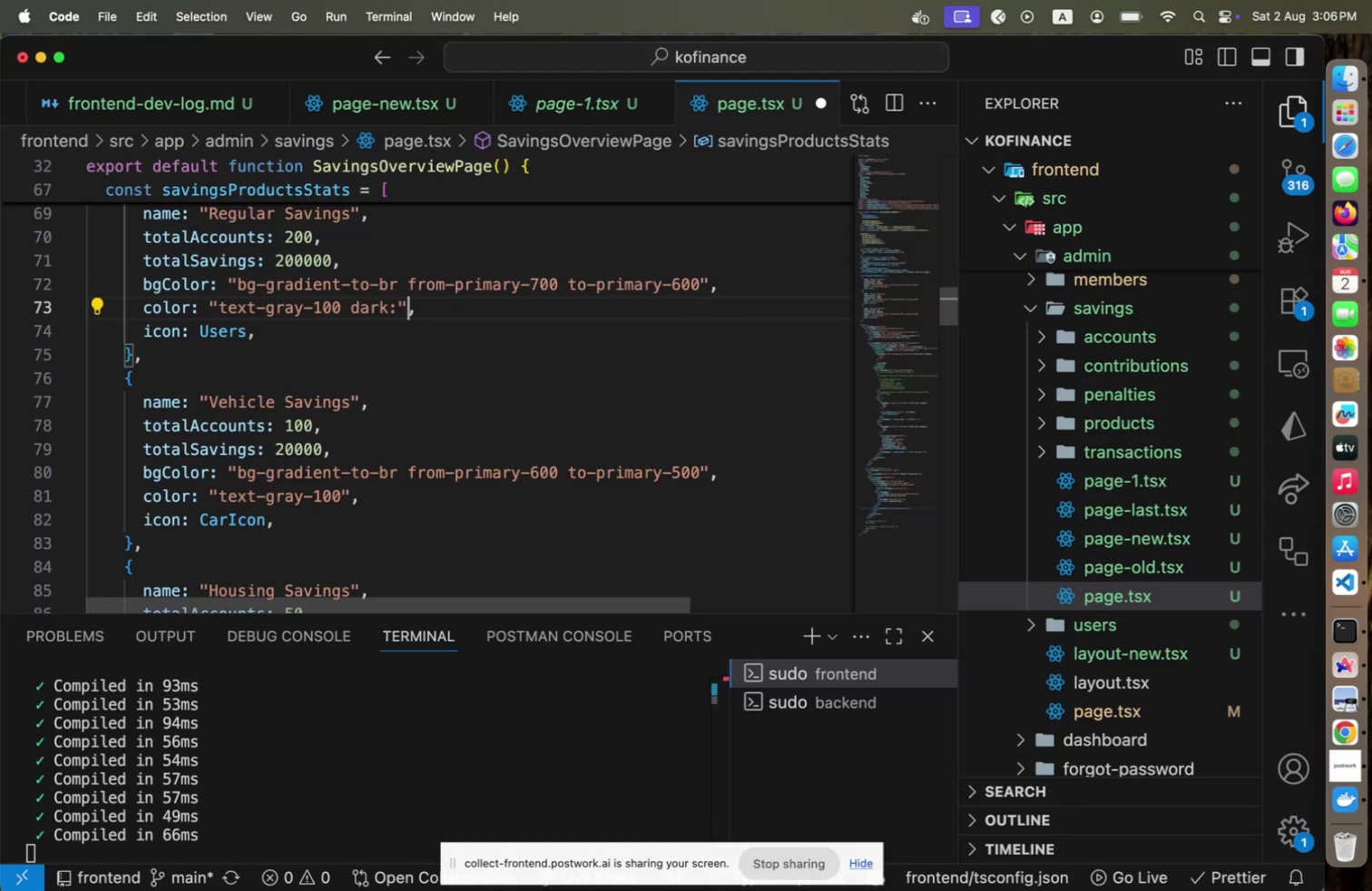 
key(ArrowLeft)
 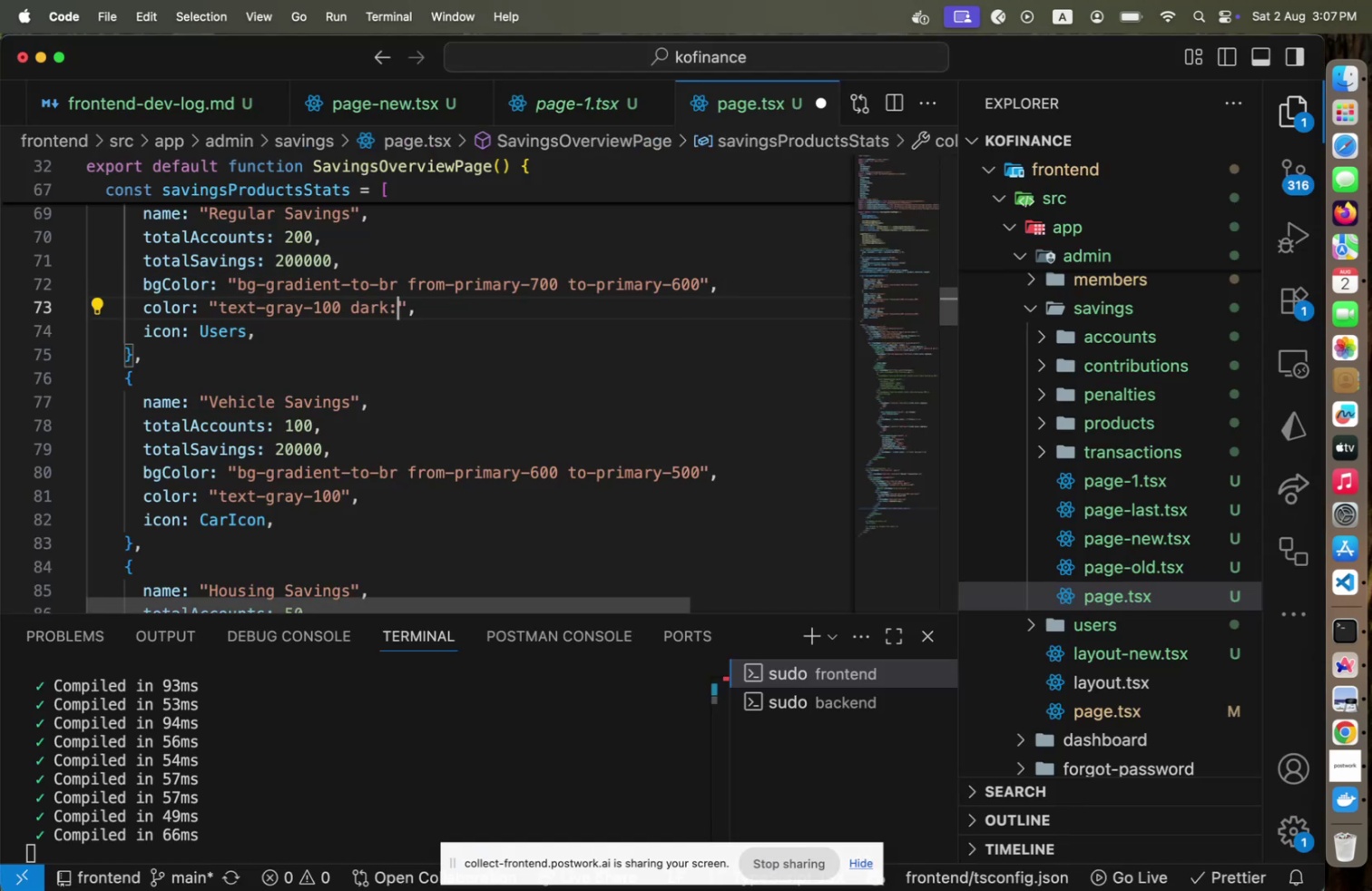 
type(text-gray-800)
 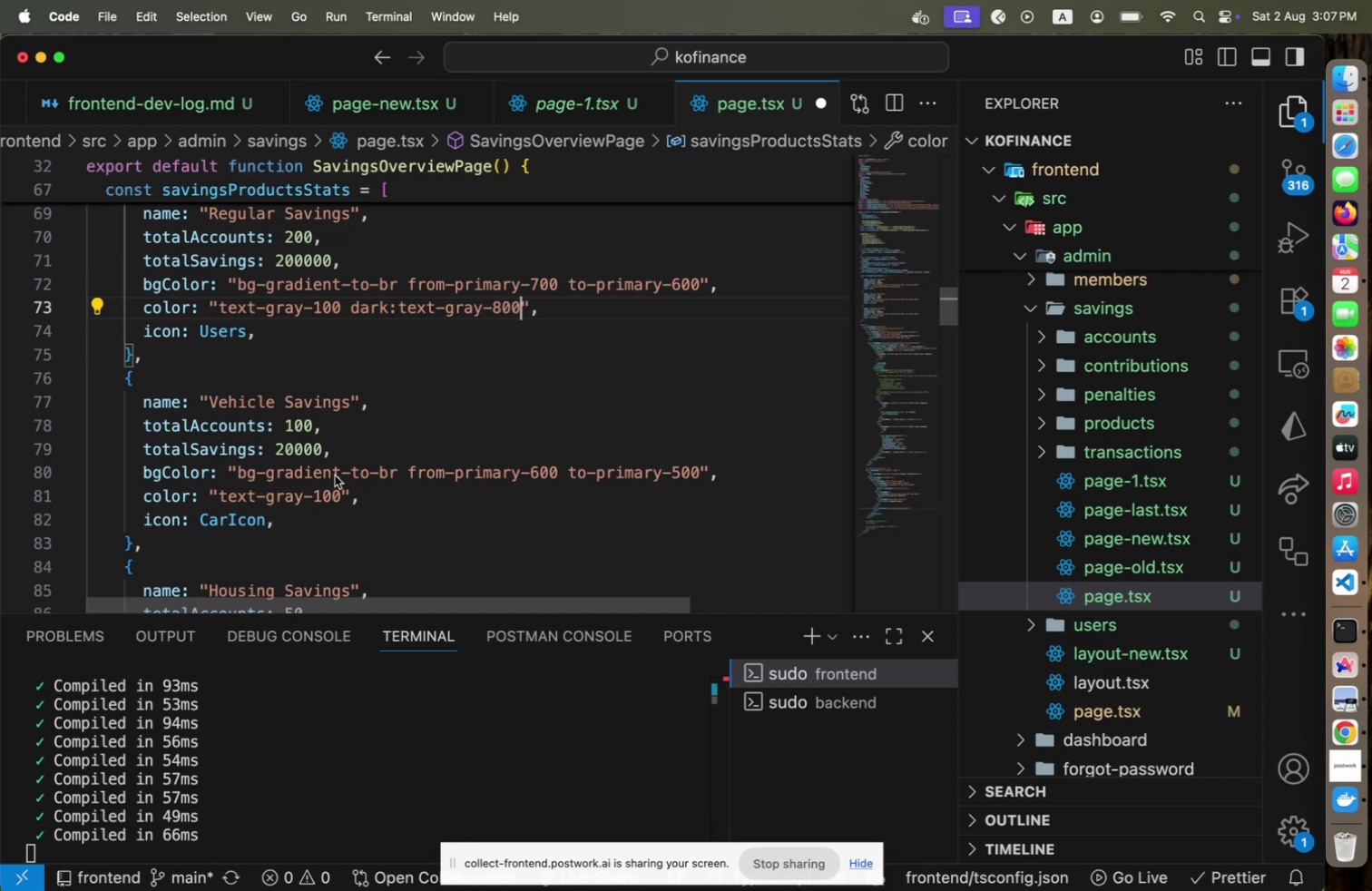 
left_click([343, 498])
 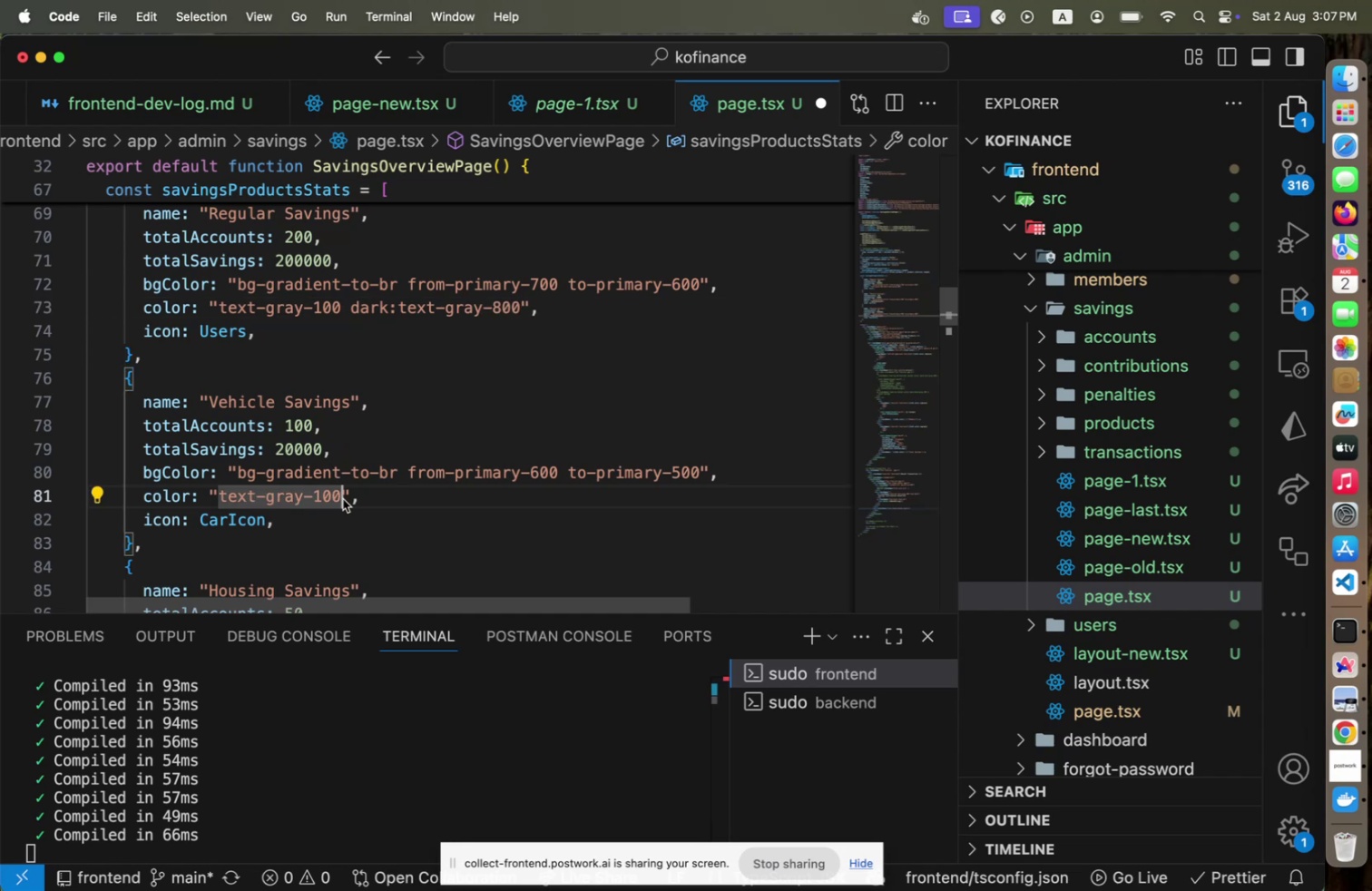 
type( dark)
key(Backspace)
key(Backspace)
 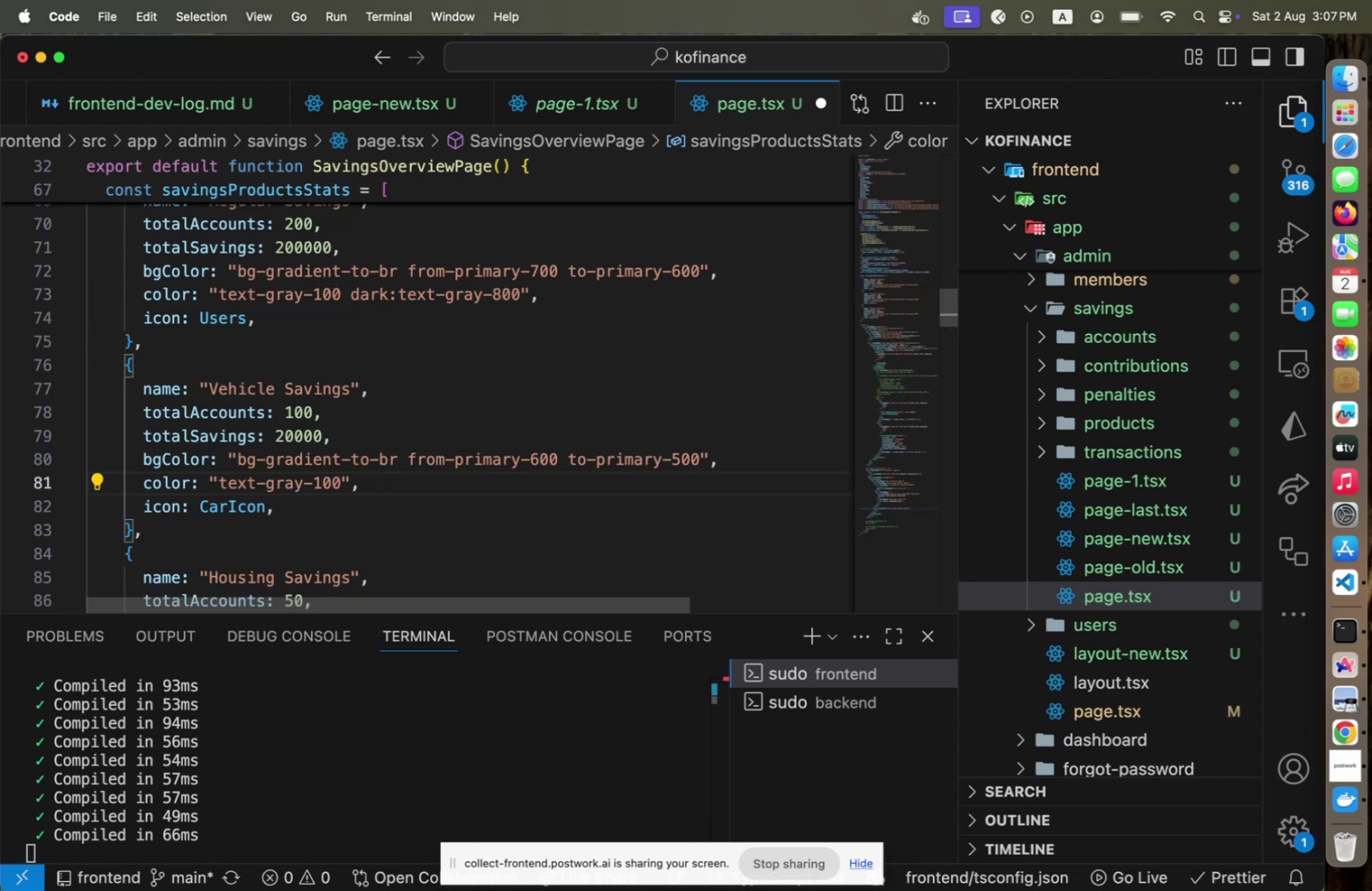 
left_click([342, 295])
 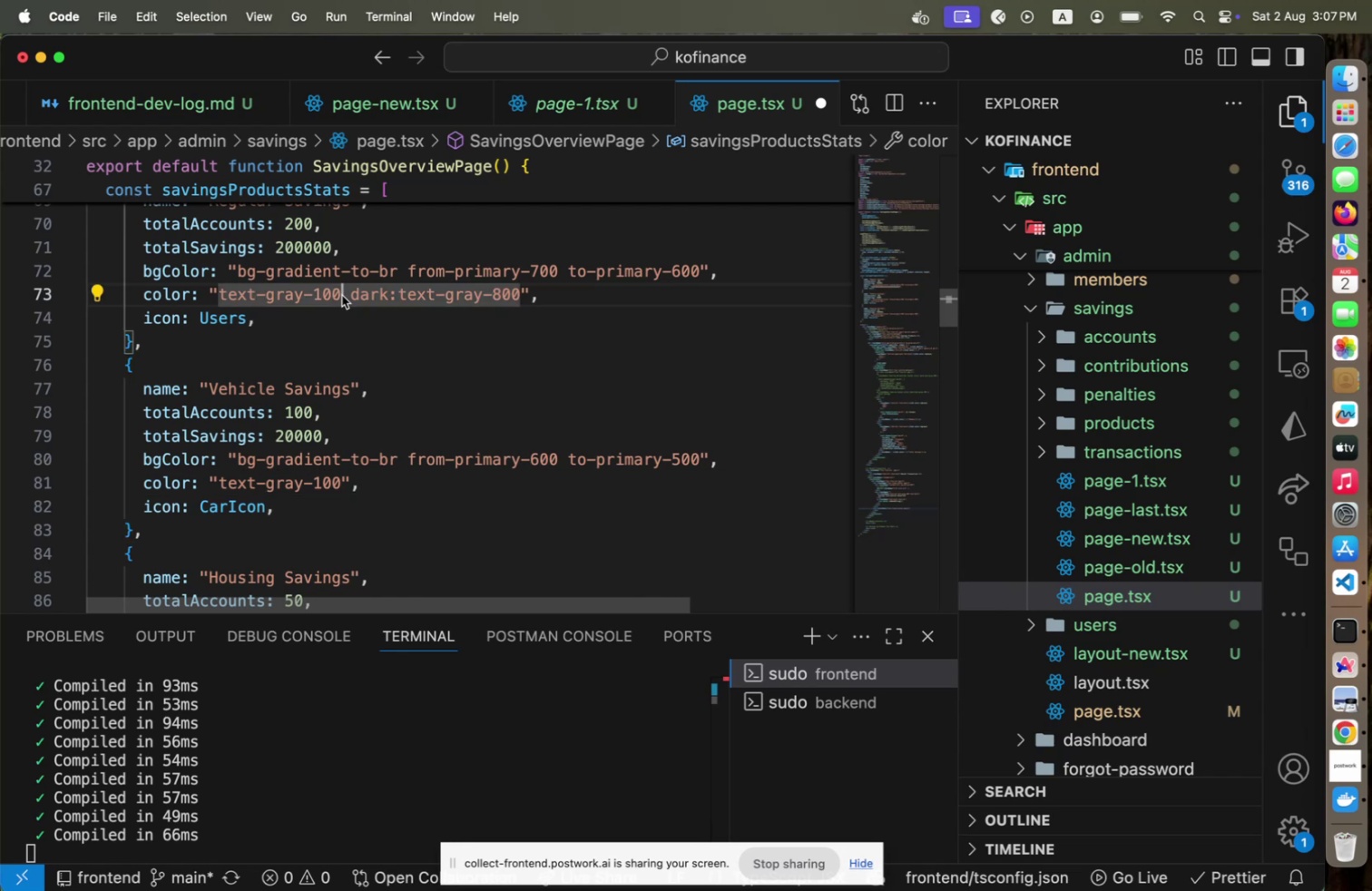 
key(Shift+End)
 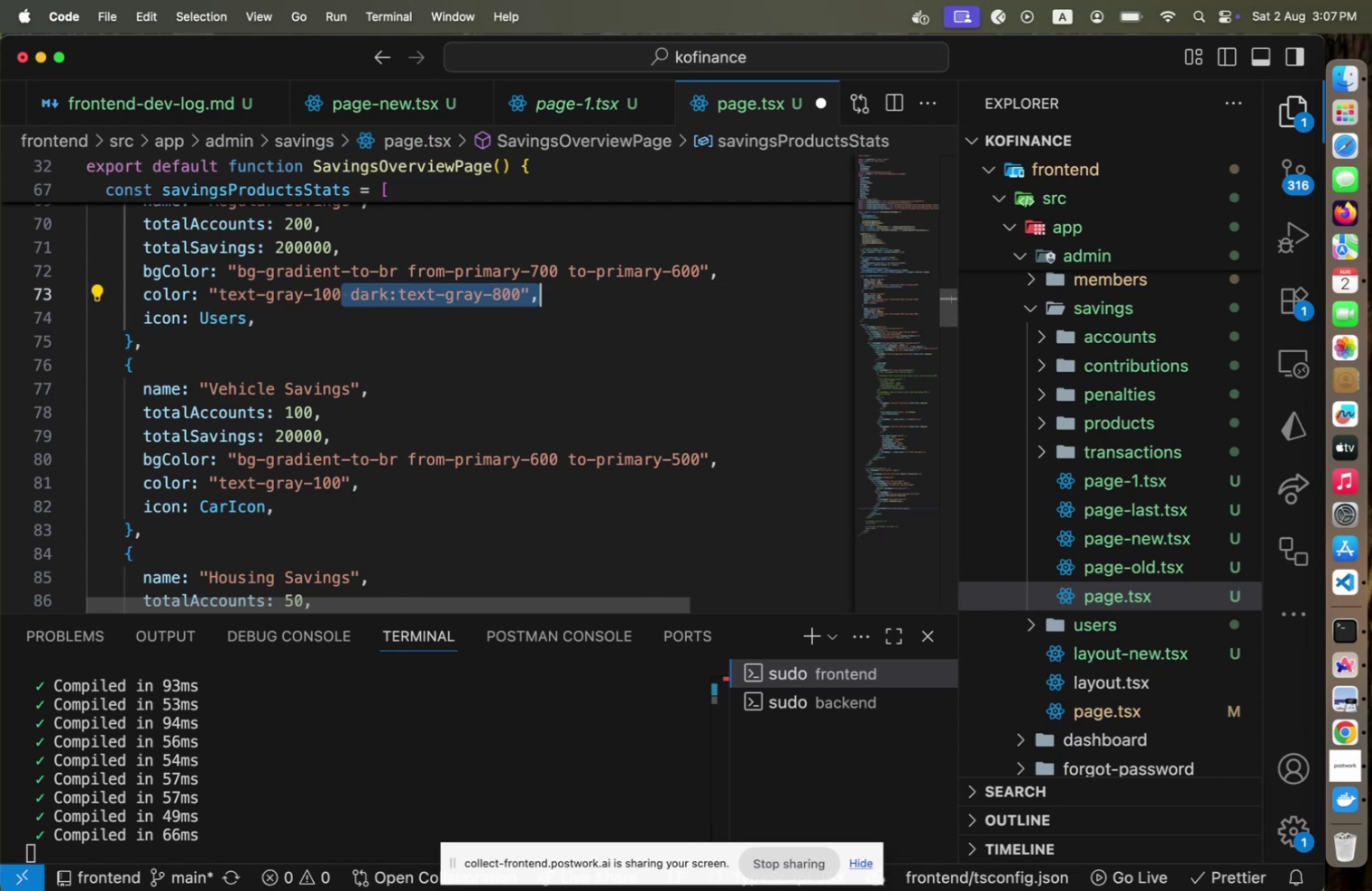 
key(Shift+ArrowLeft)
 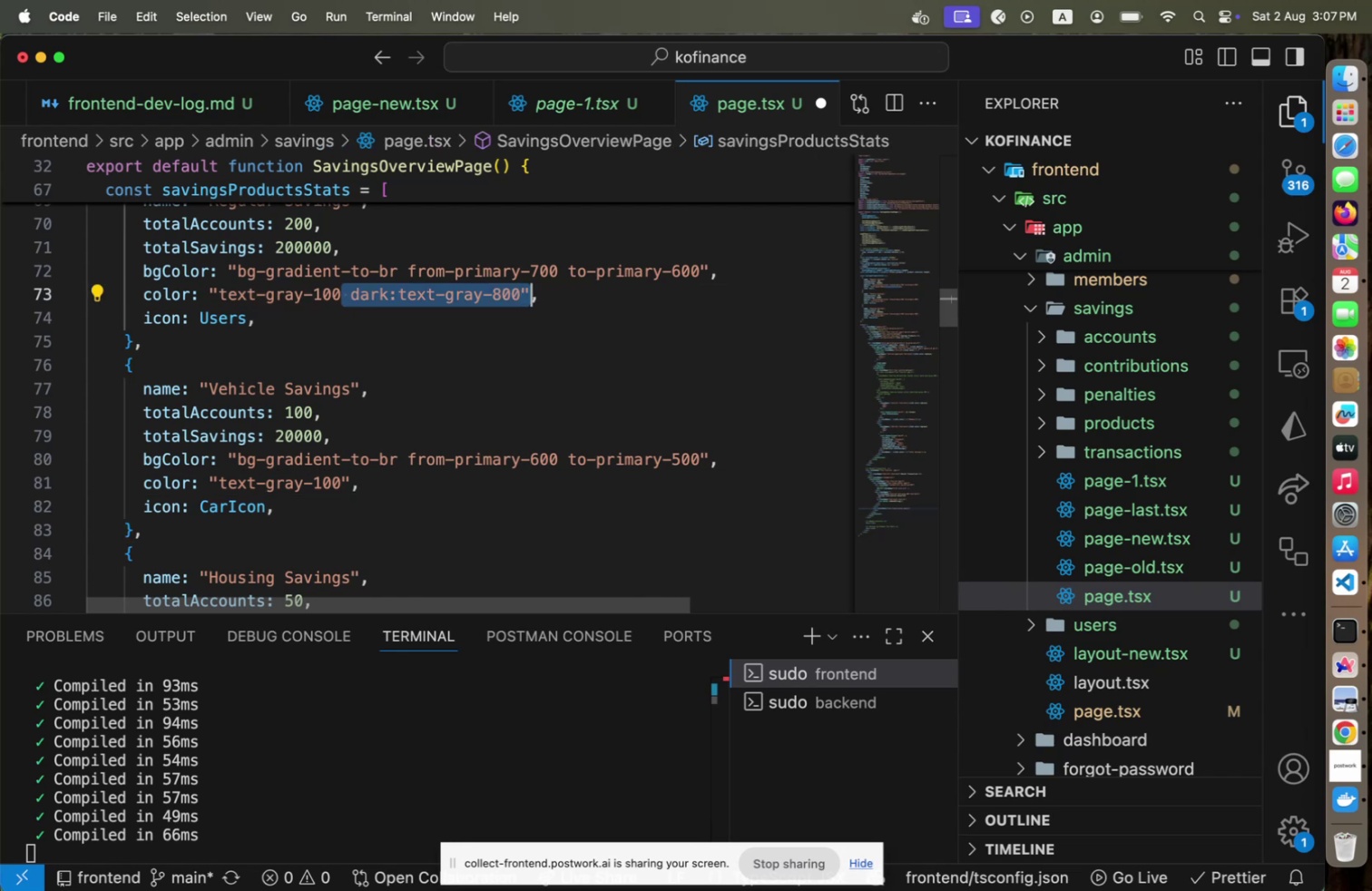 
key(Shift+ArrowLeft)
 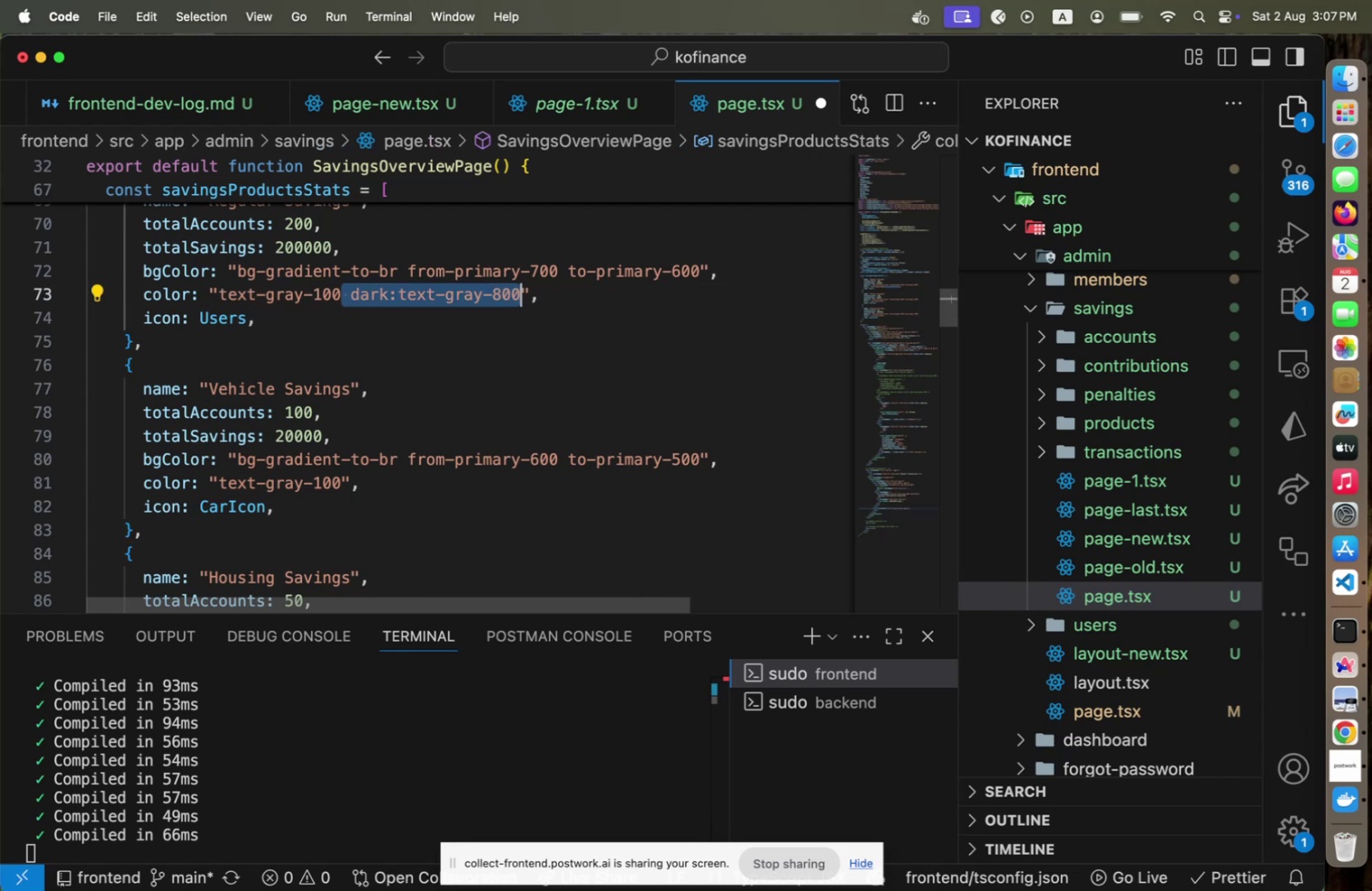 
key(Backspace)
 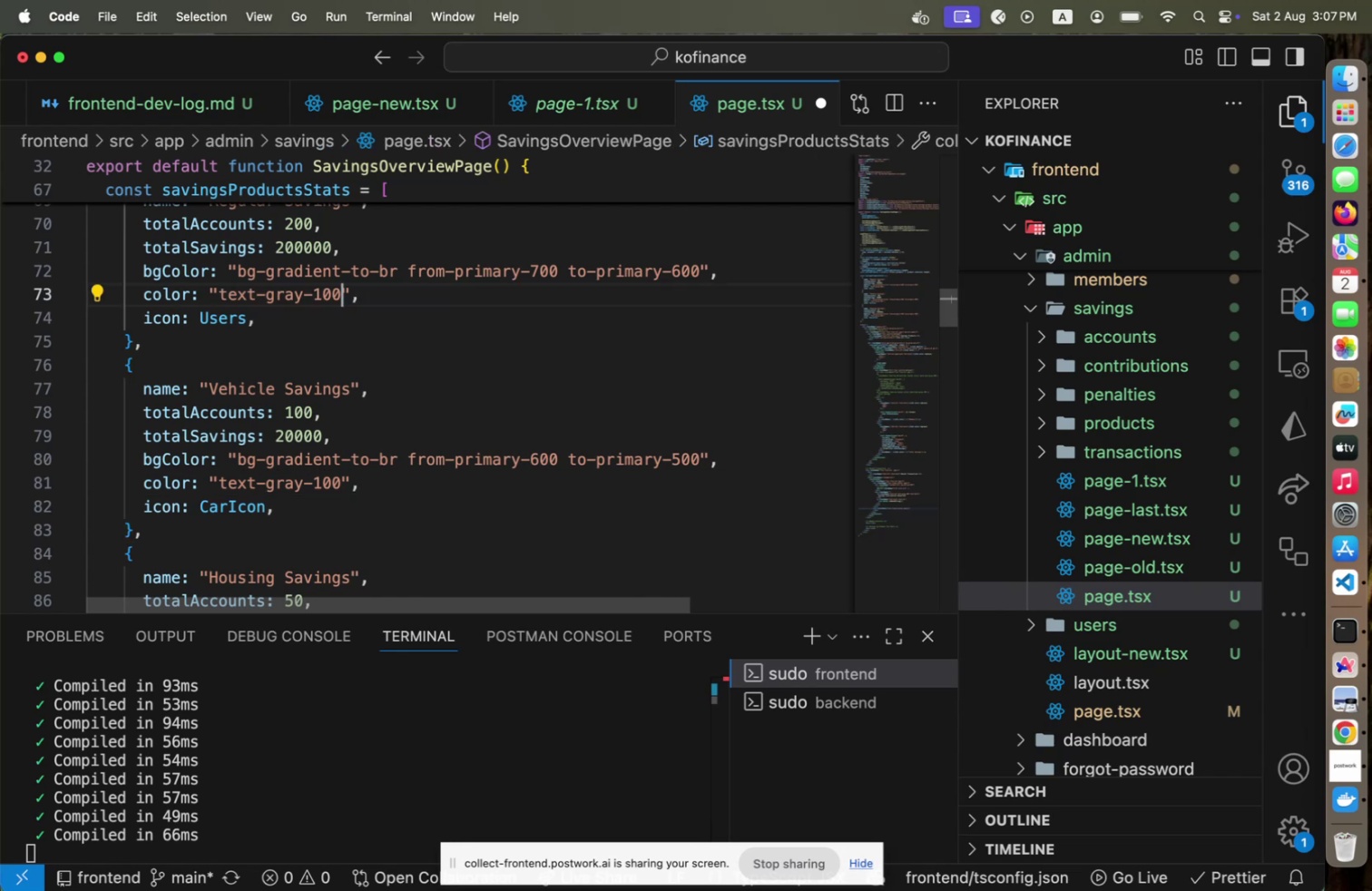 
key(Meta+CommandLeft)
 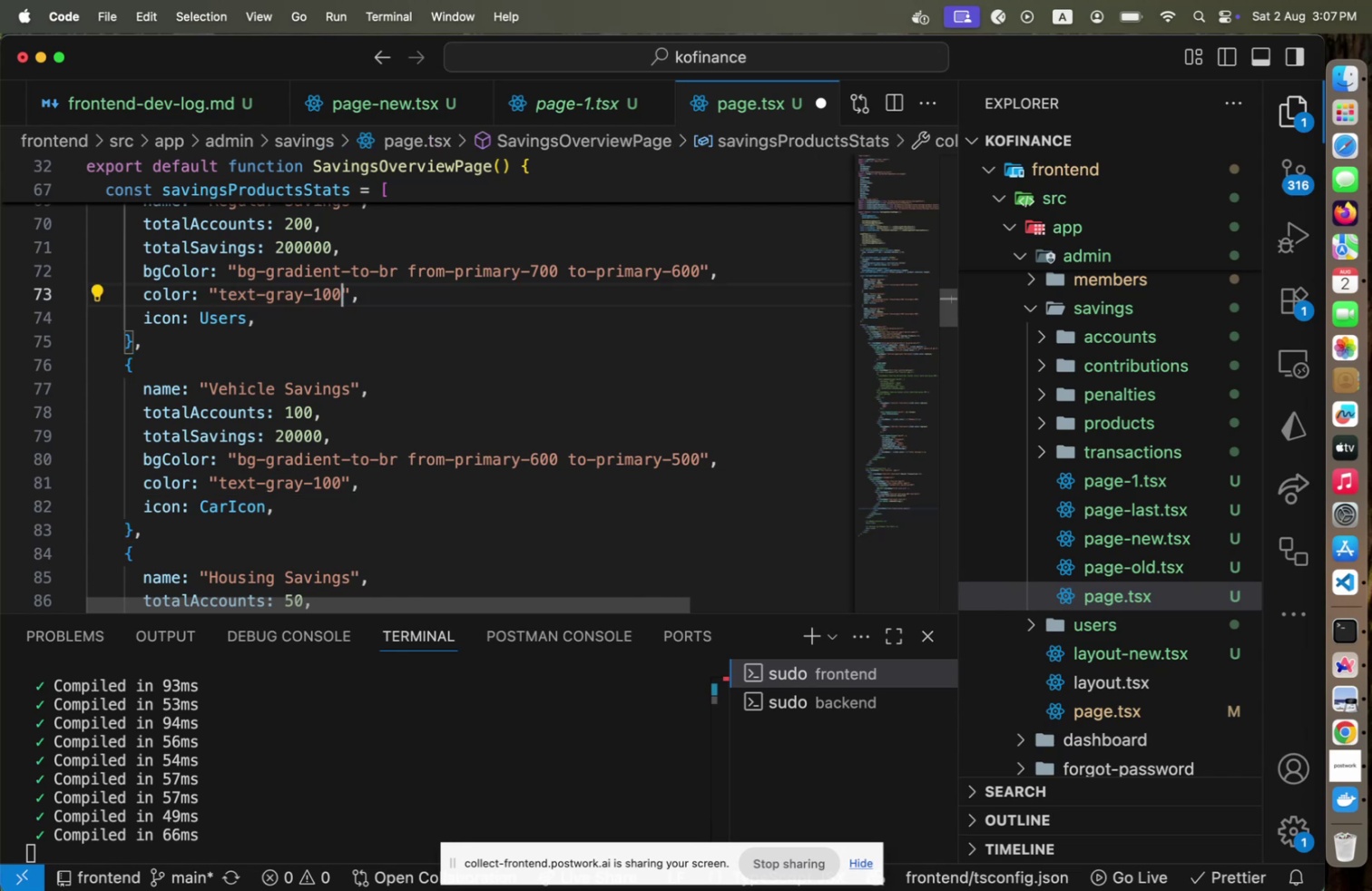 
key(Meta+S)
 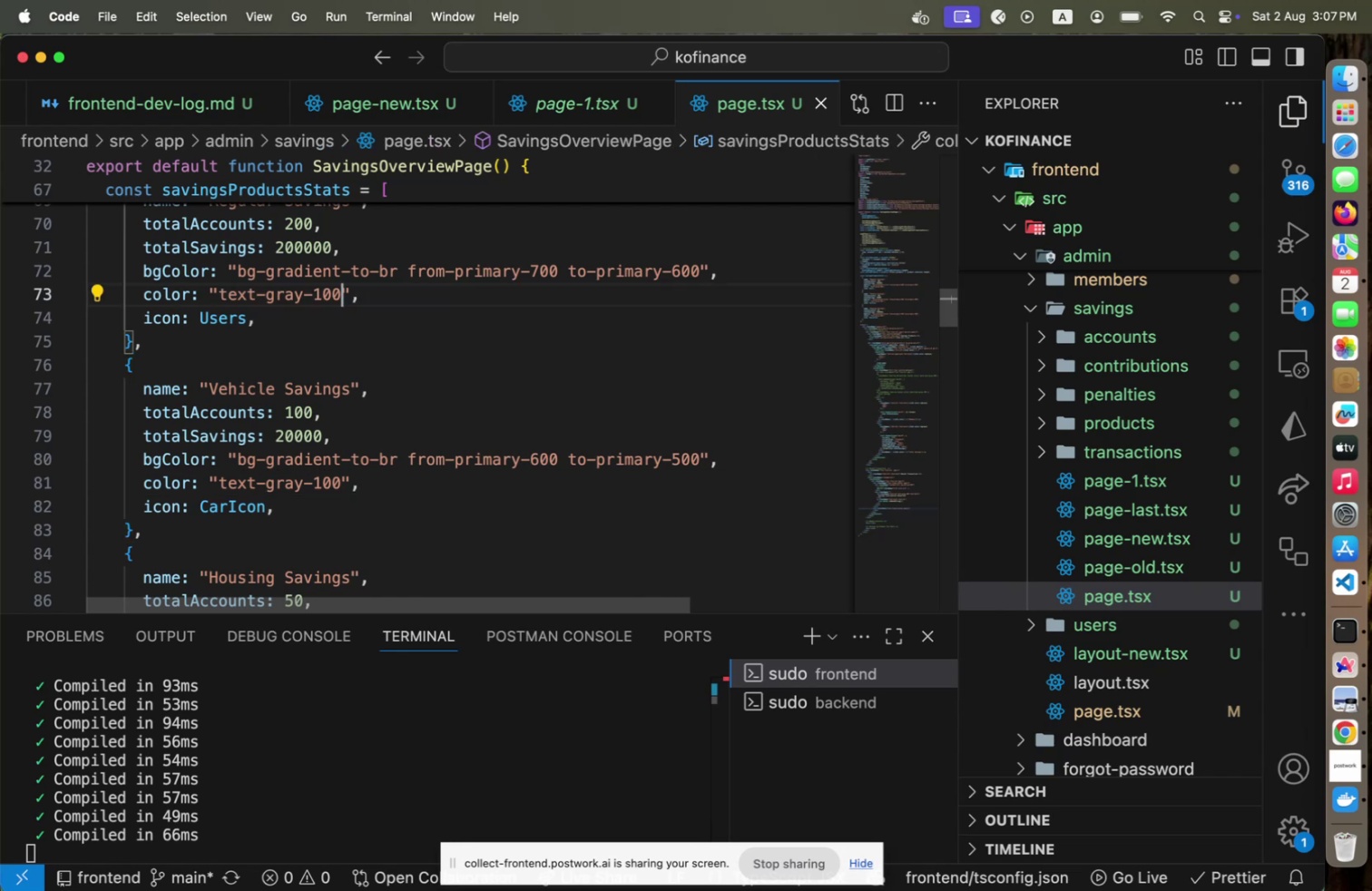 
key(Meta+CommandLeft)
 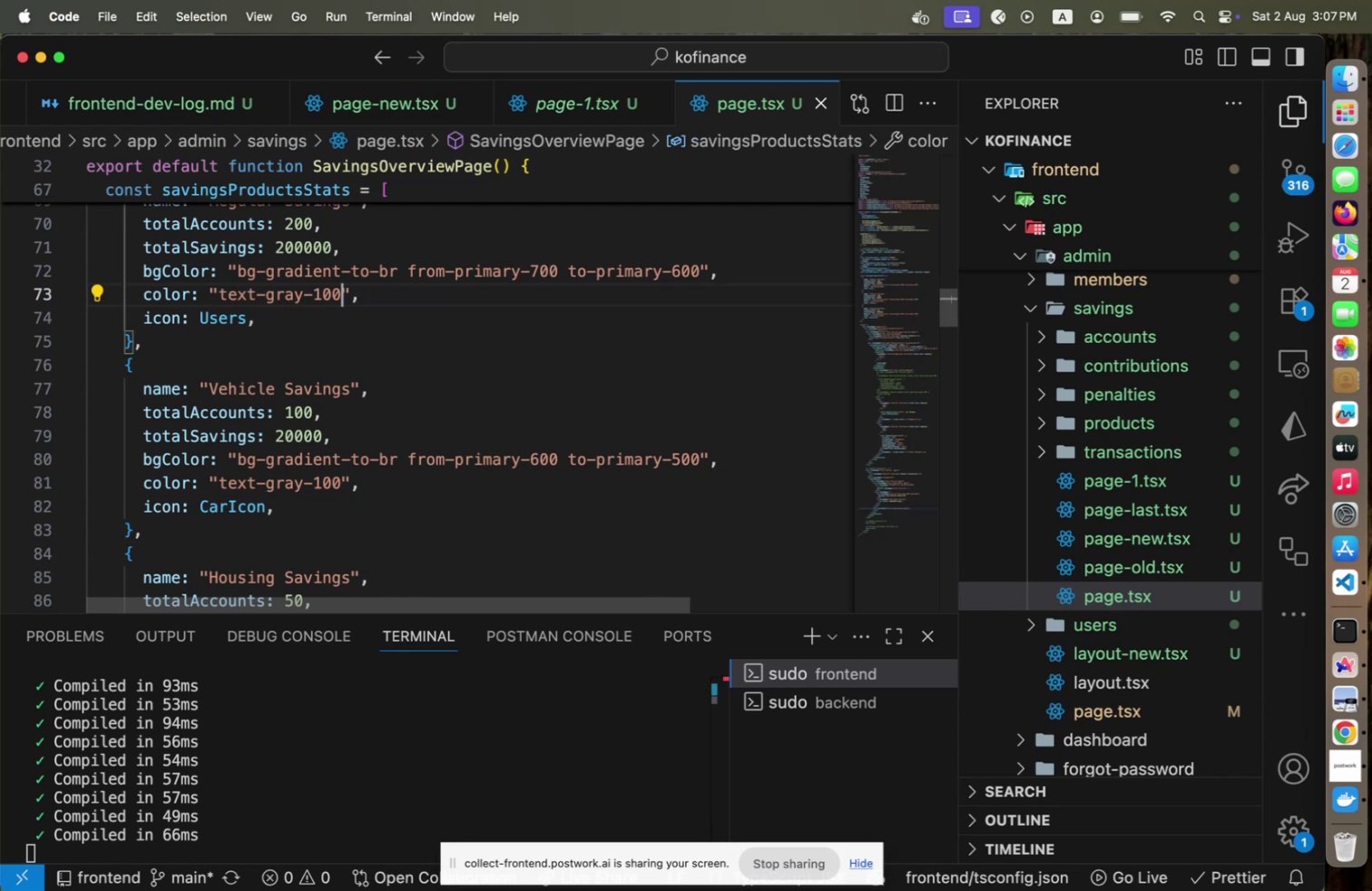 
key(Meta+Tab)
 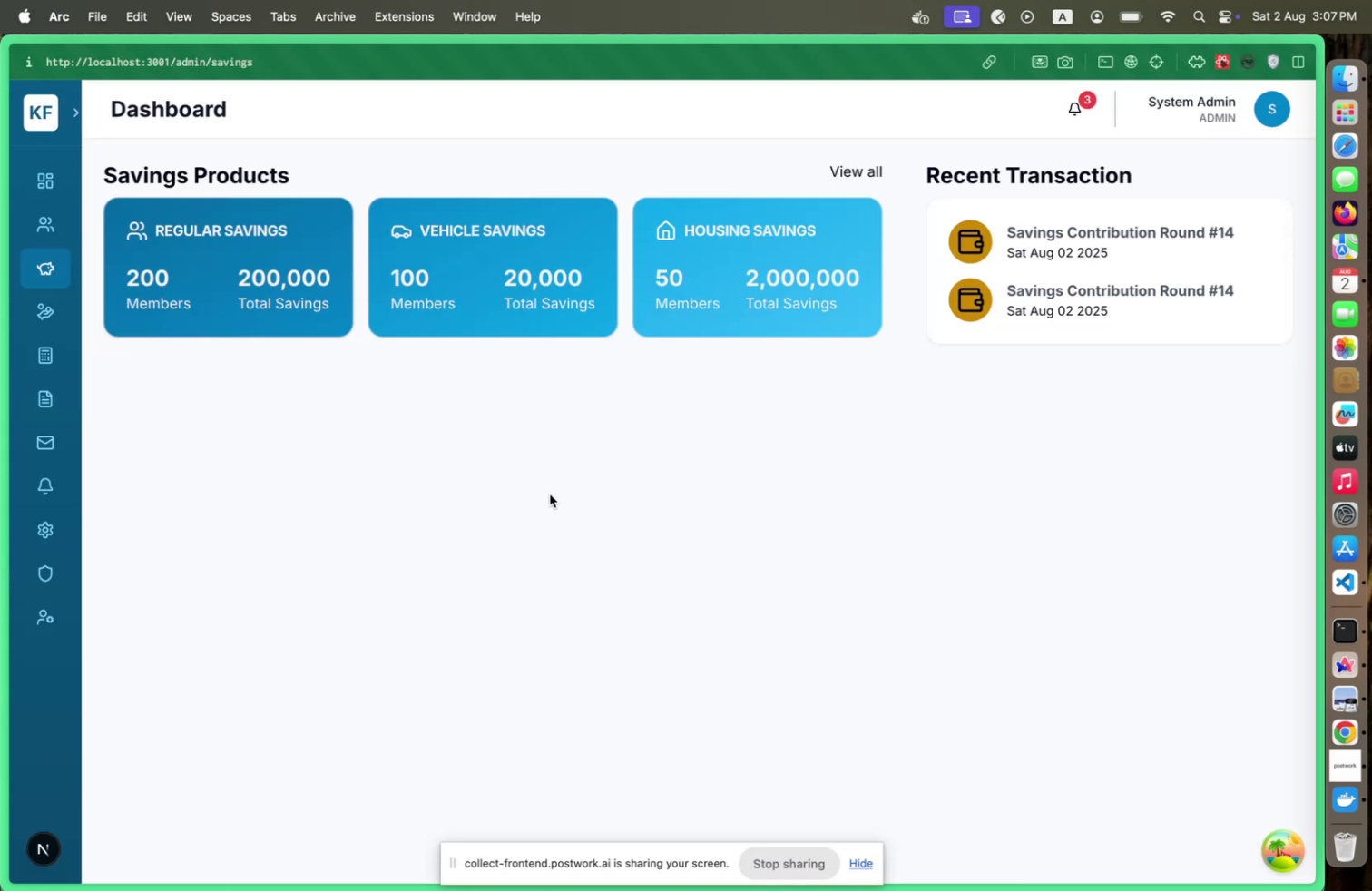 
scroll: coordinate [544, 502], scroll_direction: down, amount: 2.0
 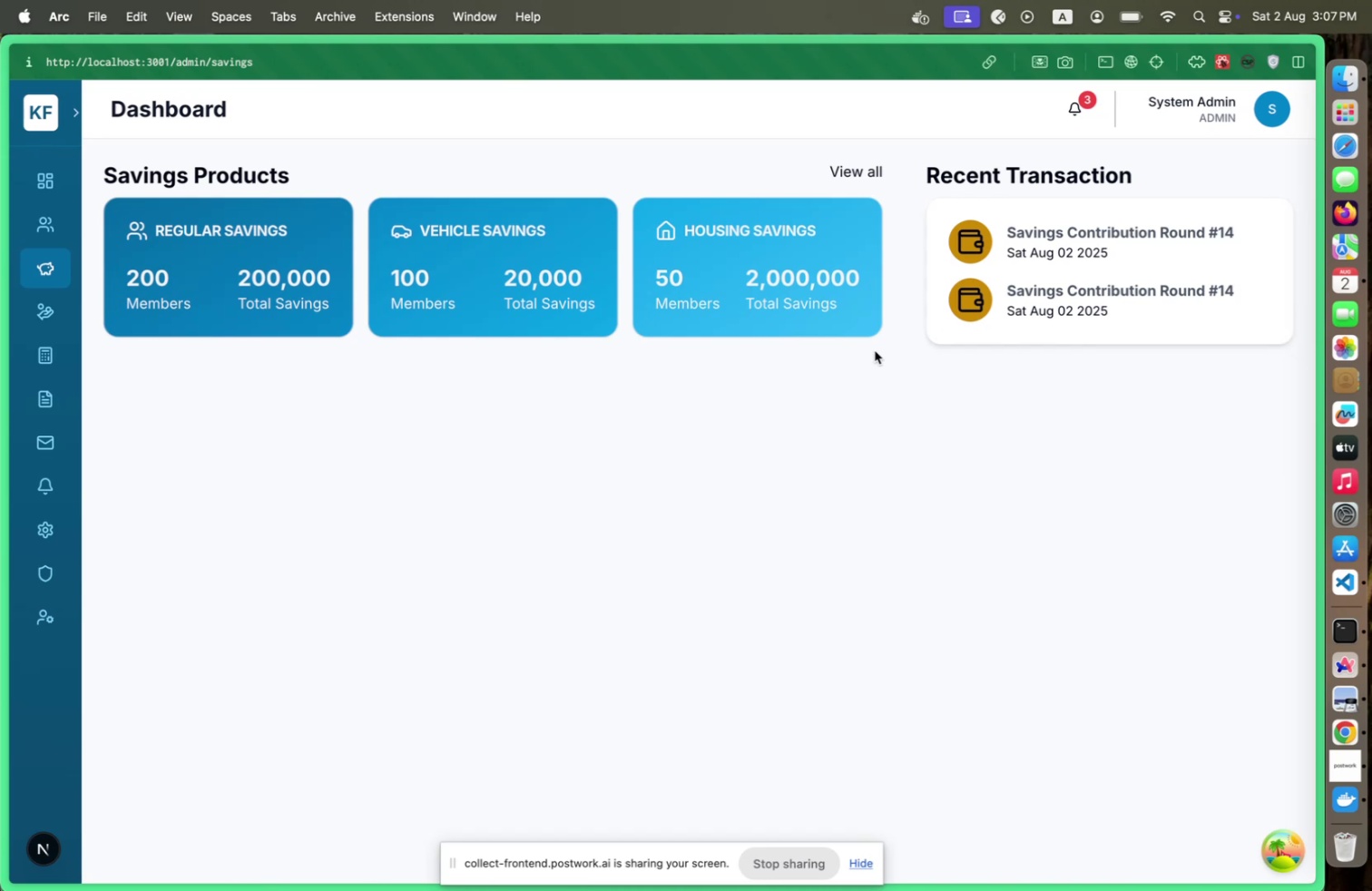 
wait(5.15)
 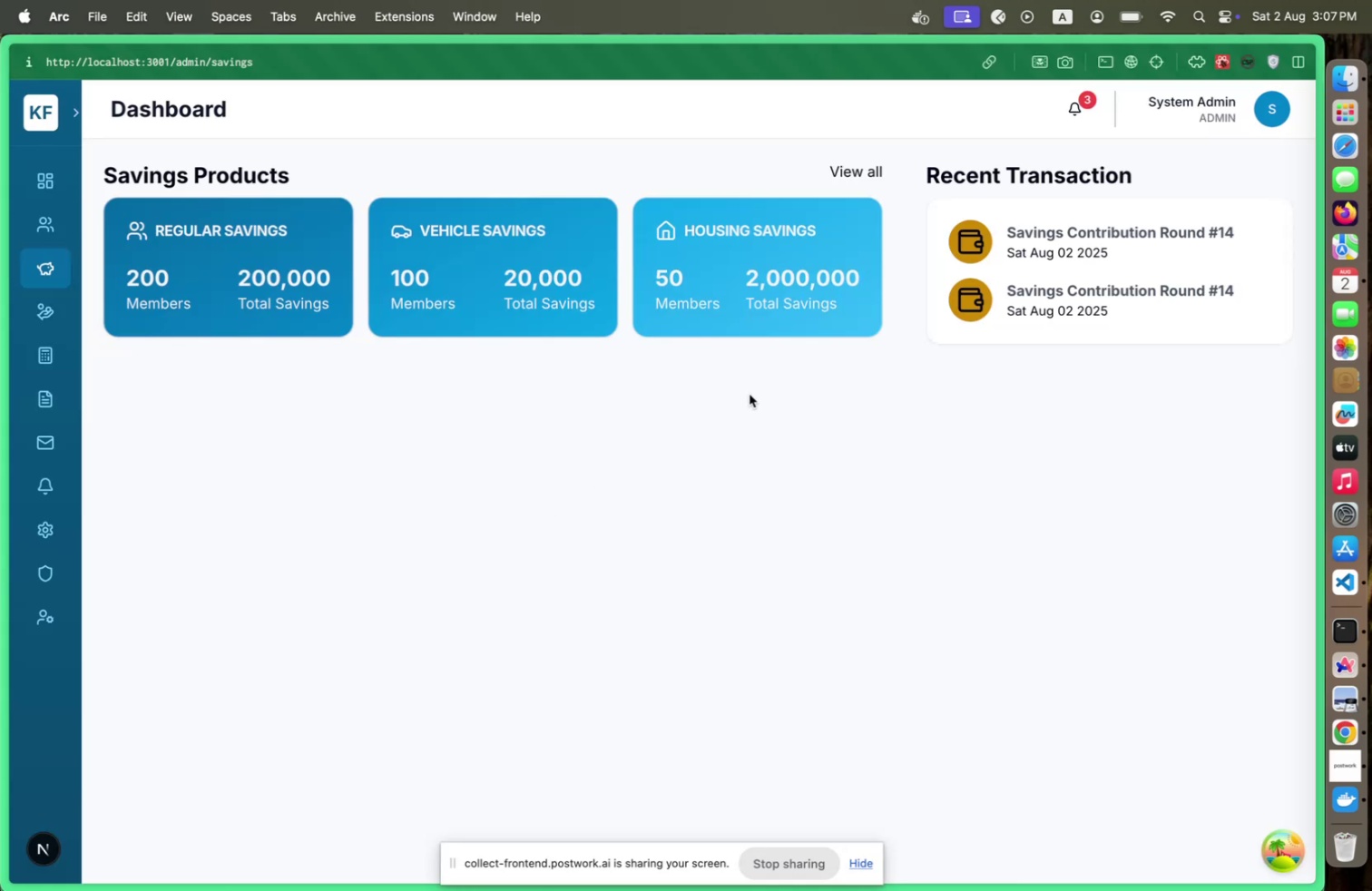 
scroll: coordinate [639, 490], scroll_direction: down, amount: 4.0
 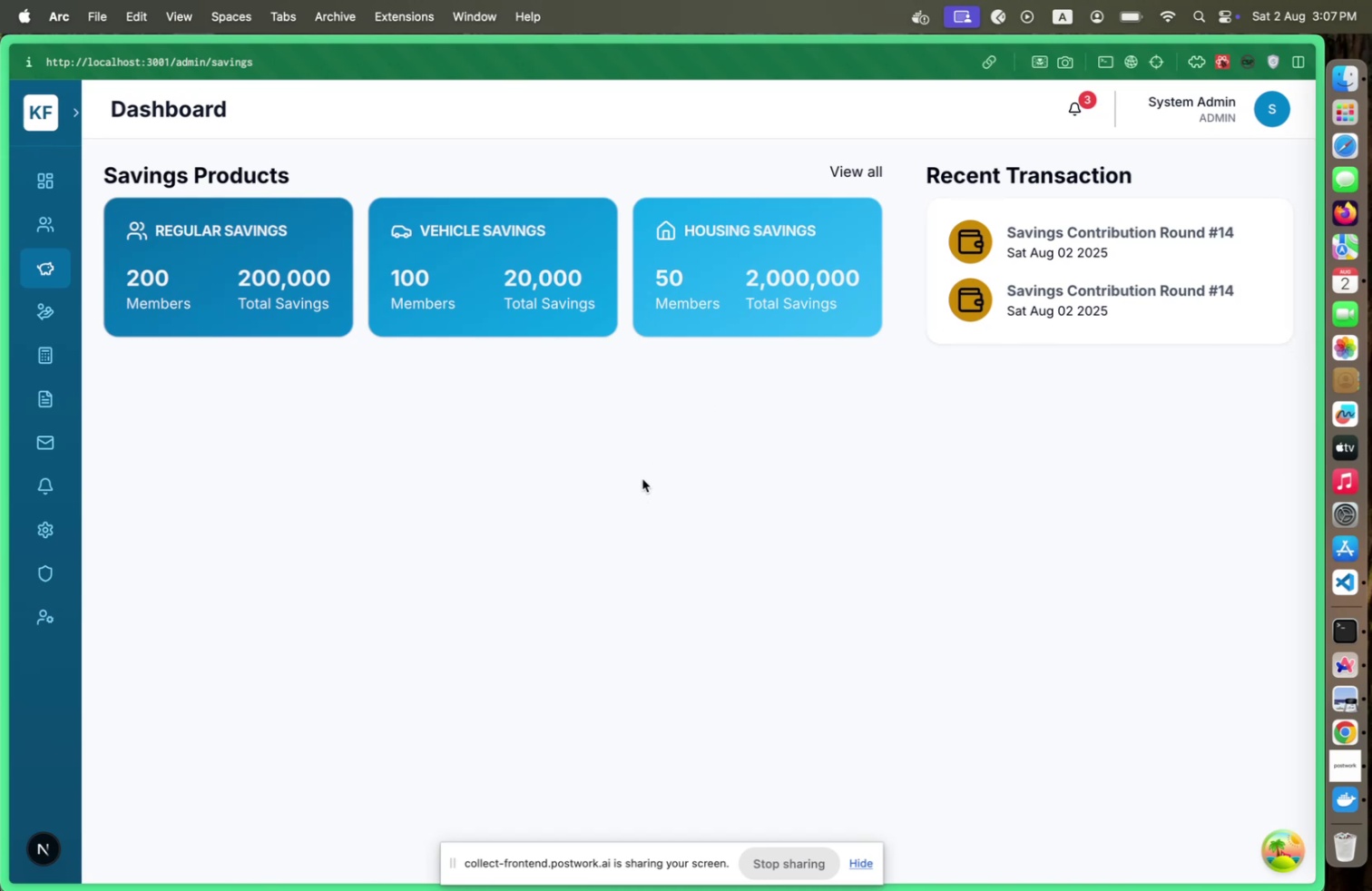 
wait(5.12)
 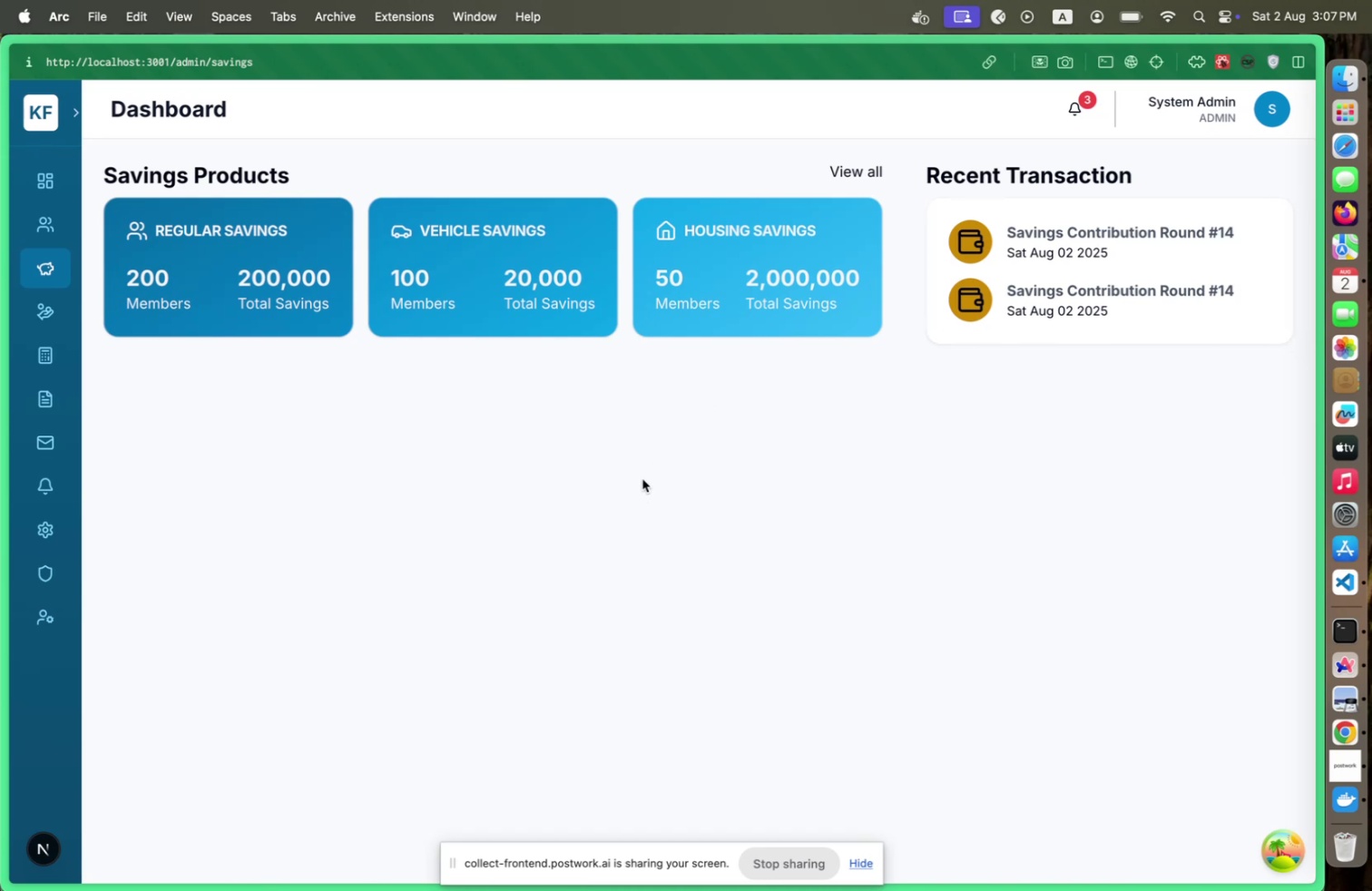 
key(Meta+CommandLeft)
 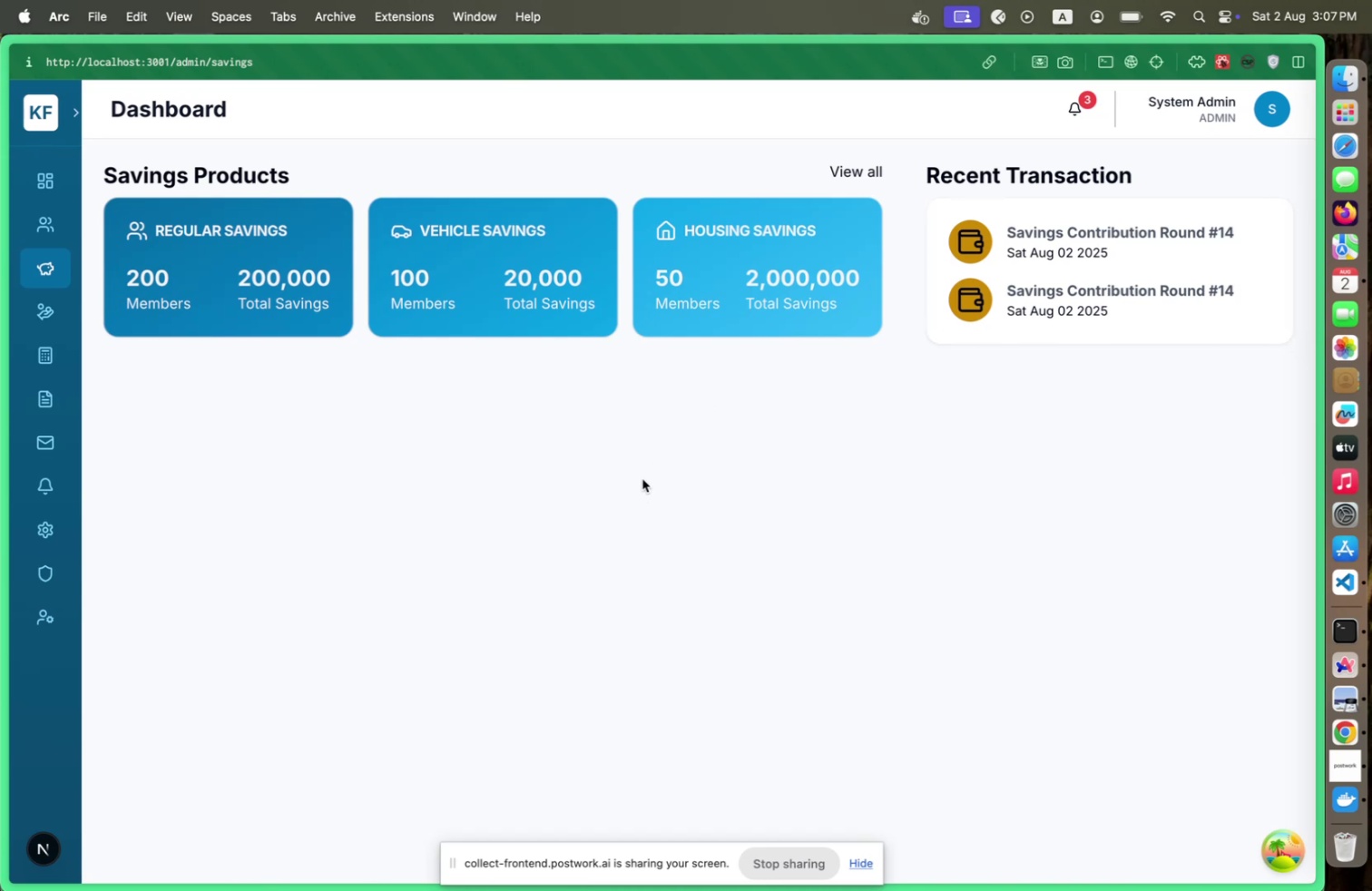 
key(Meta+Tab)
 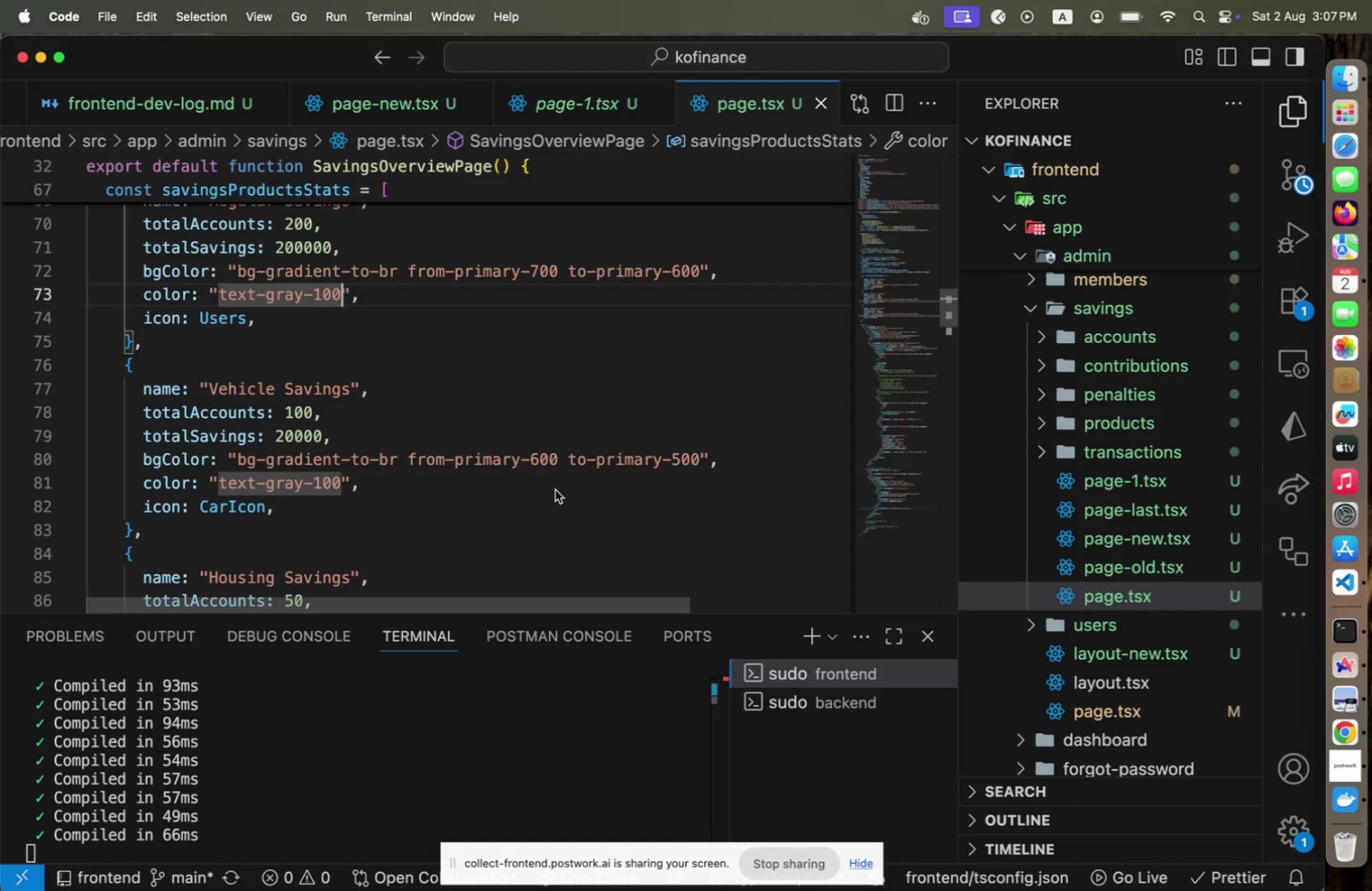 
key(Meta+CommandLeft)
 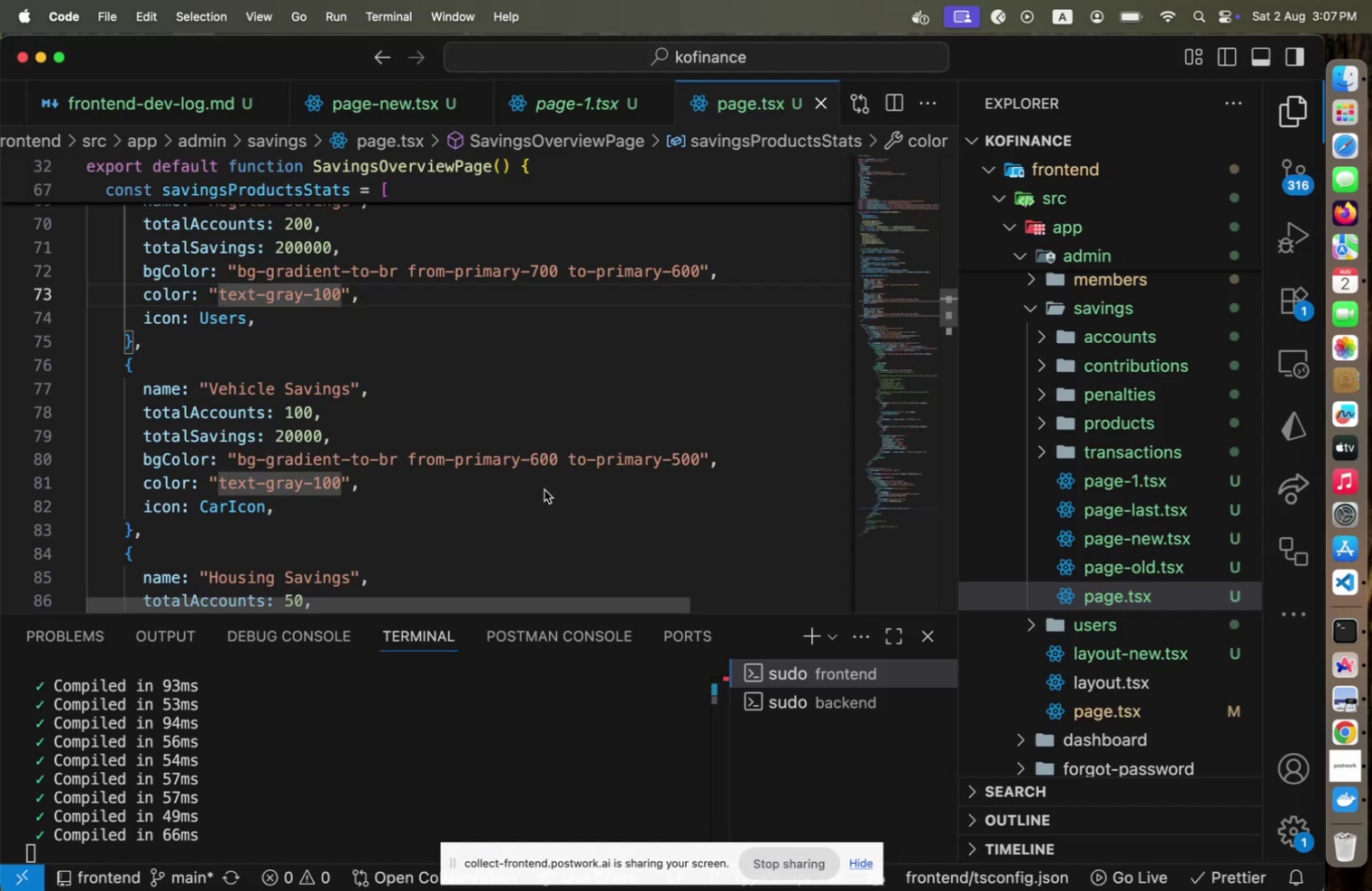 
key(Meta+Tab)
 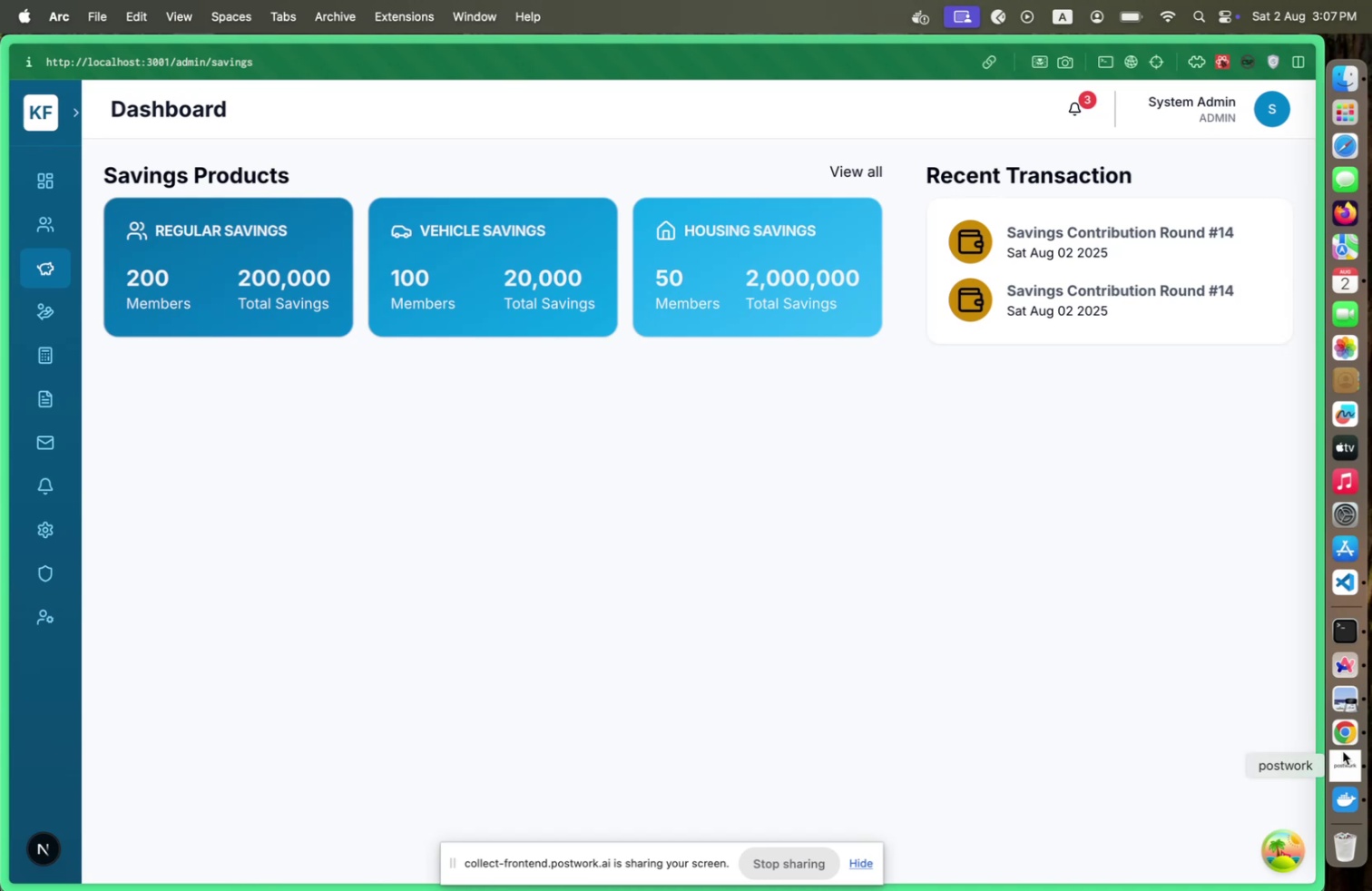 
left_click([1342, 735])
 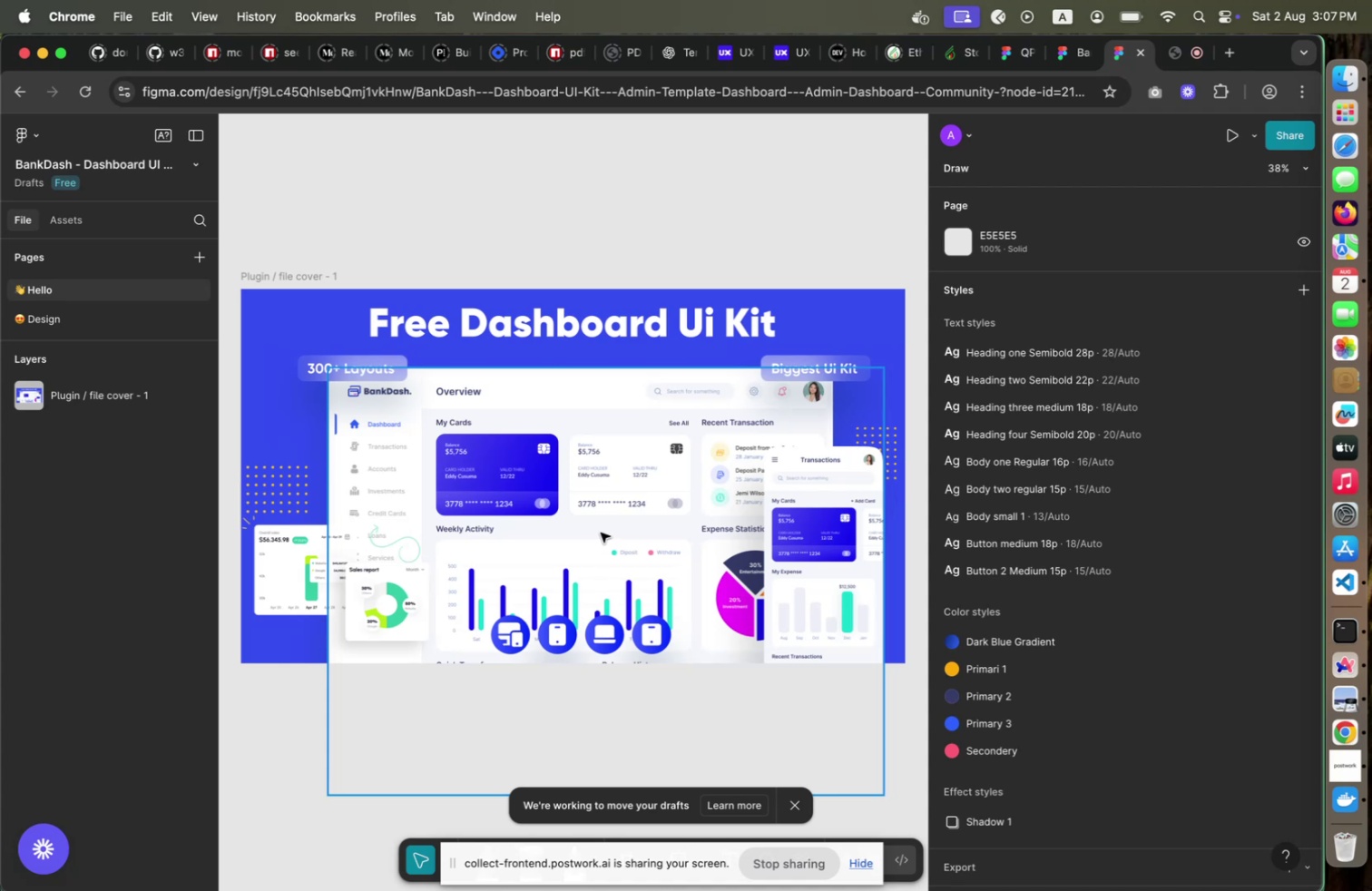 
wait(30.23)
 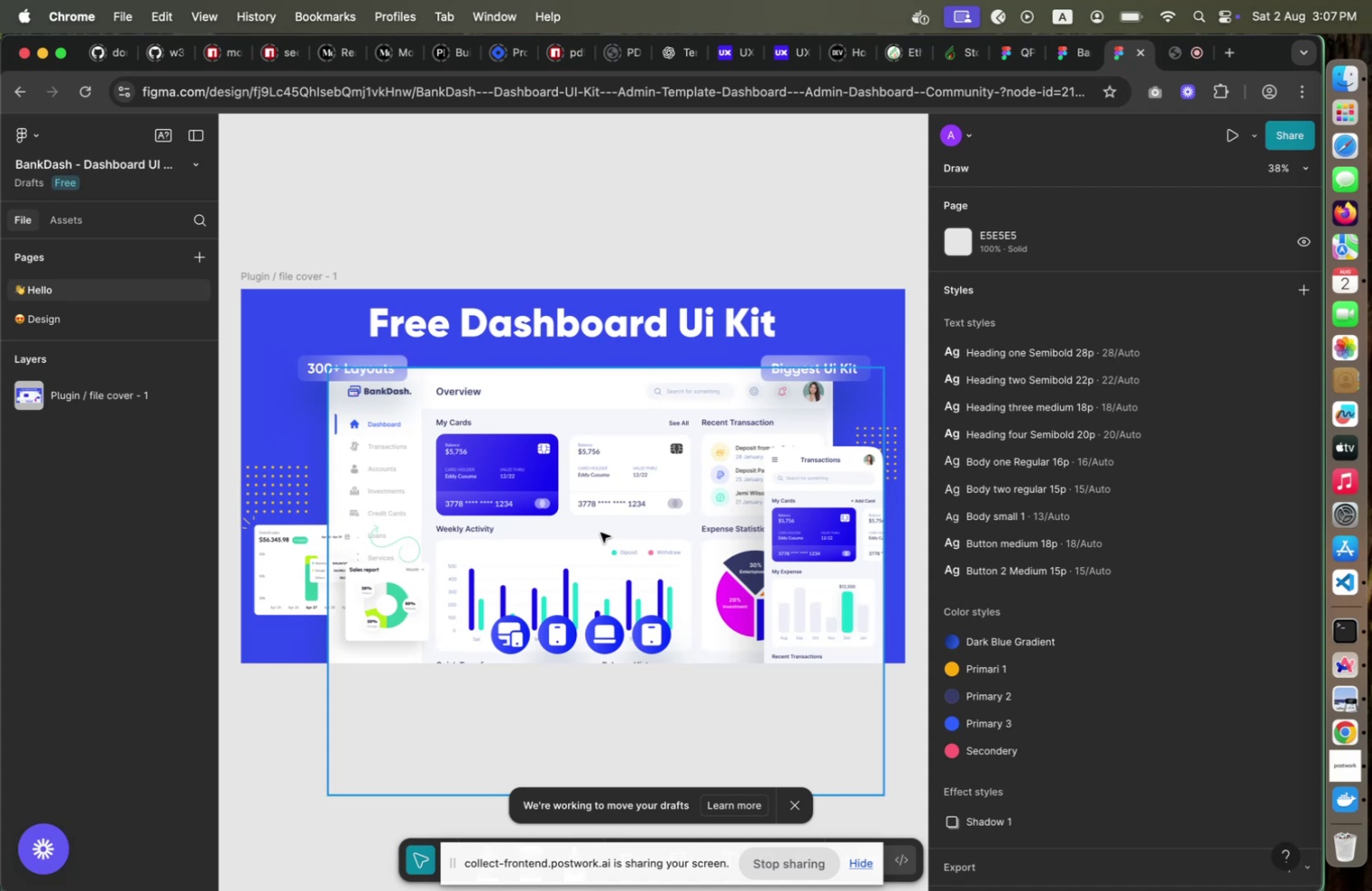 
key(Meta+CommandLeft)
 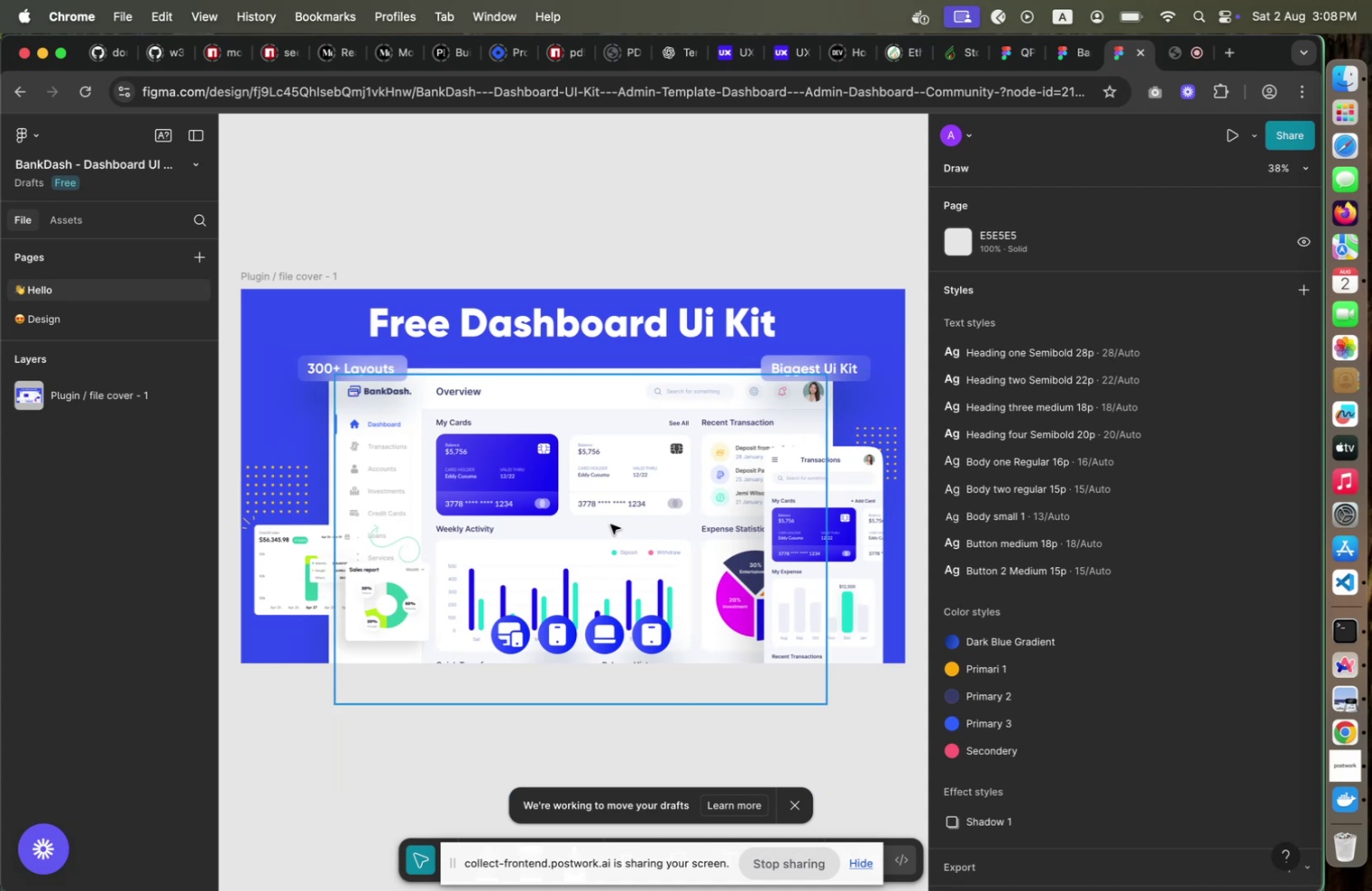 
key(Meta+Tab)
 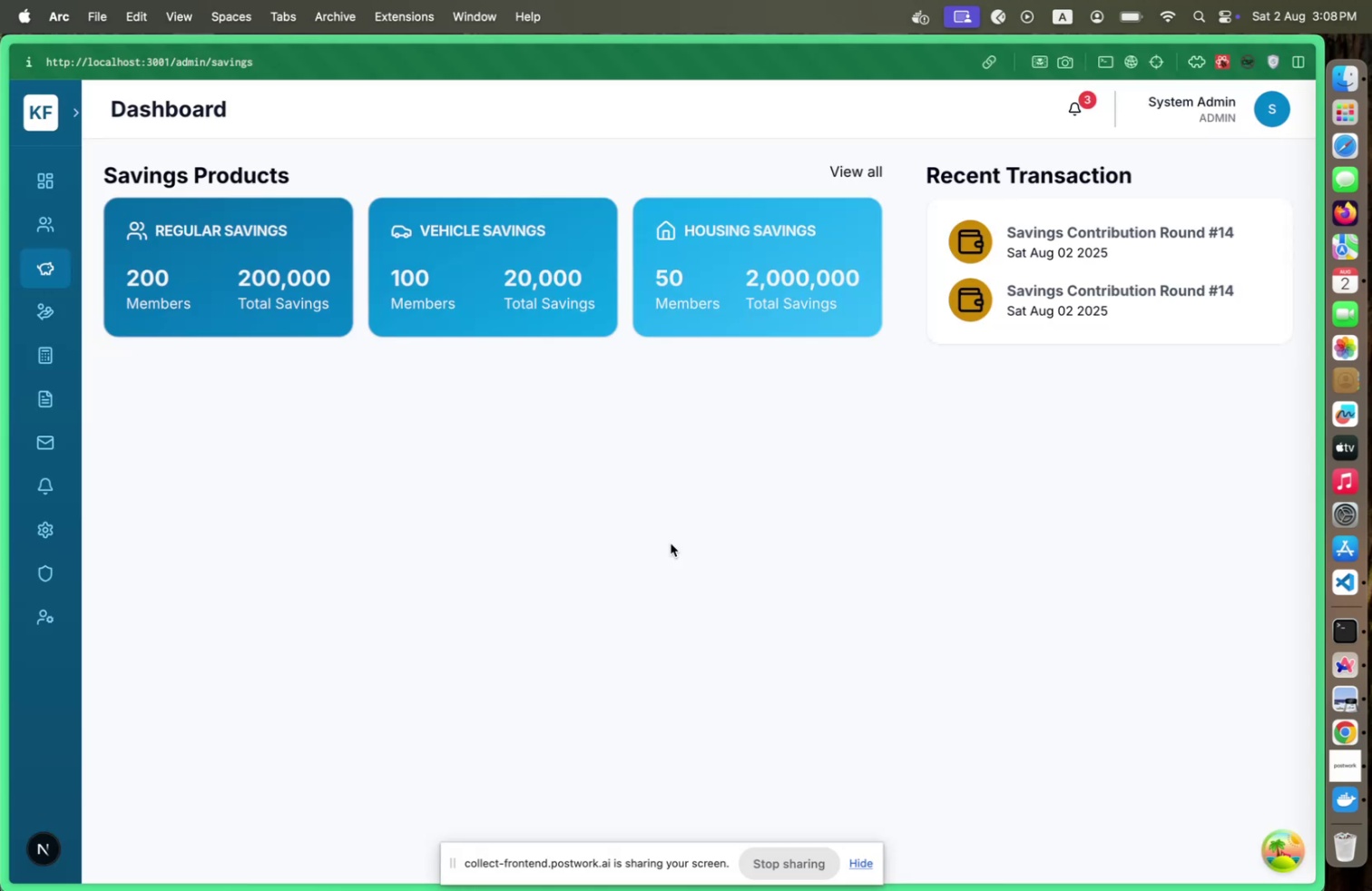 
key(Meta+CommandLeft)
 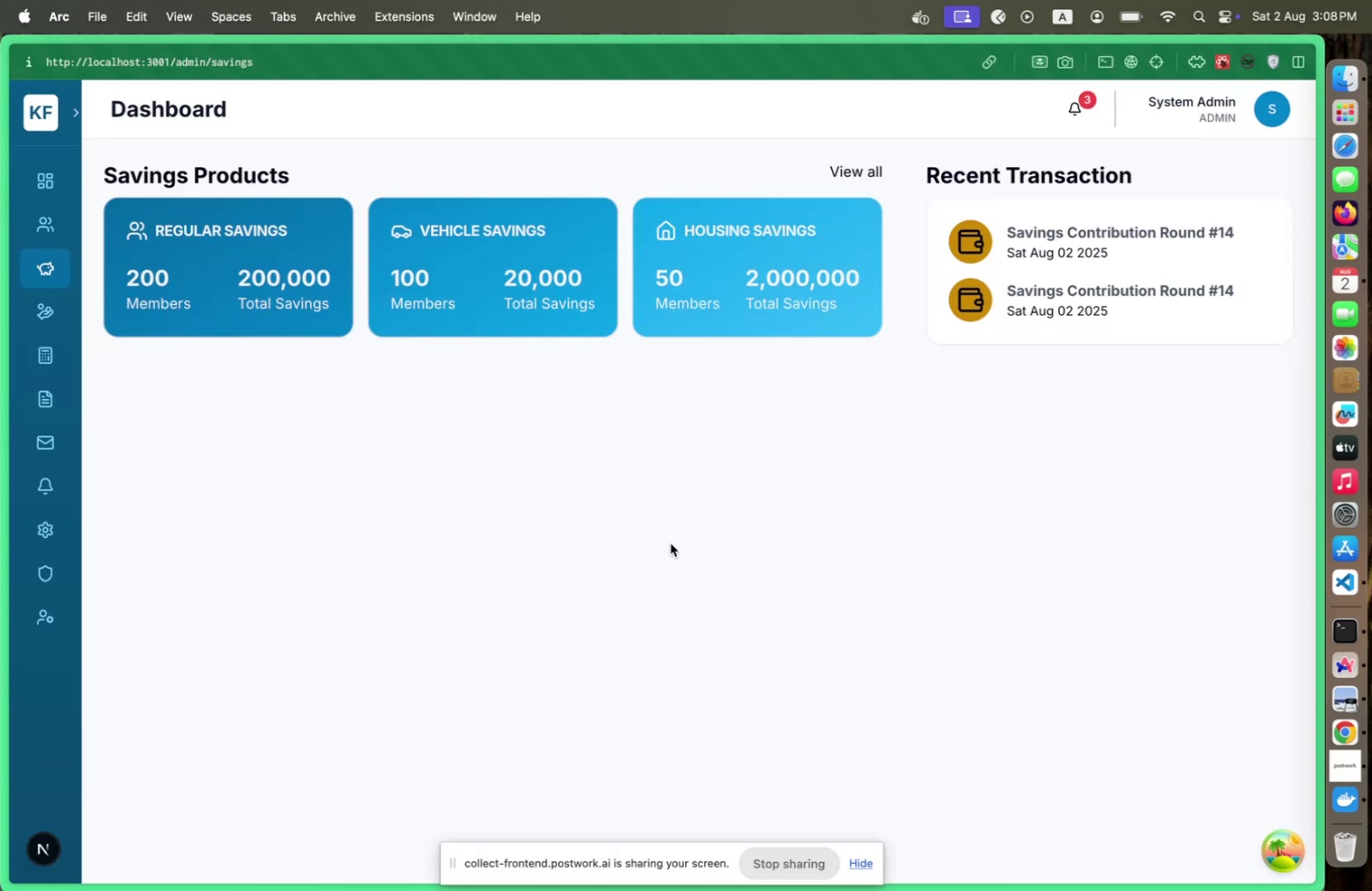 
key(Meta+Tab)
 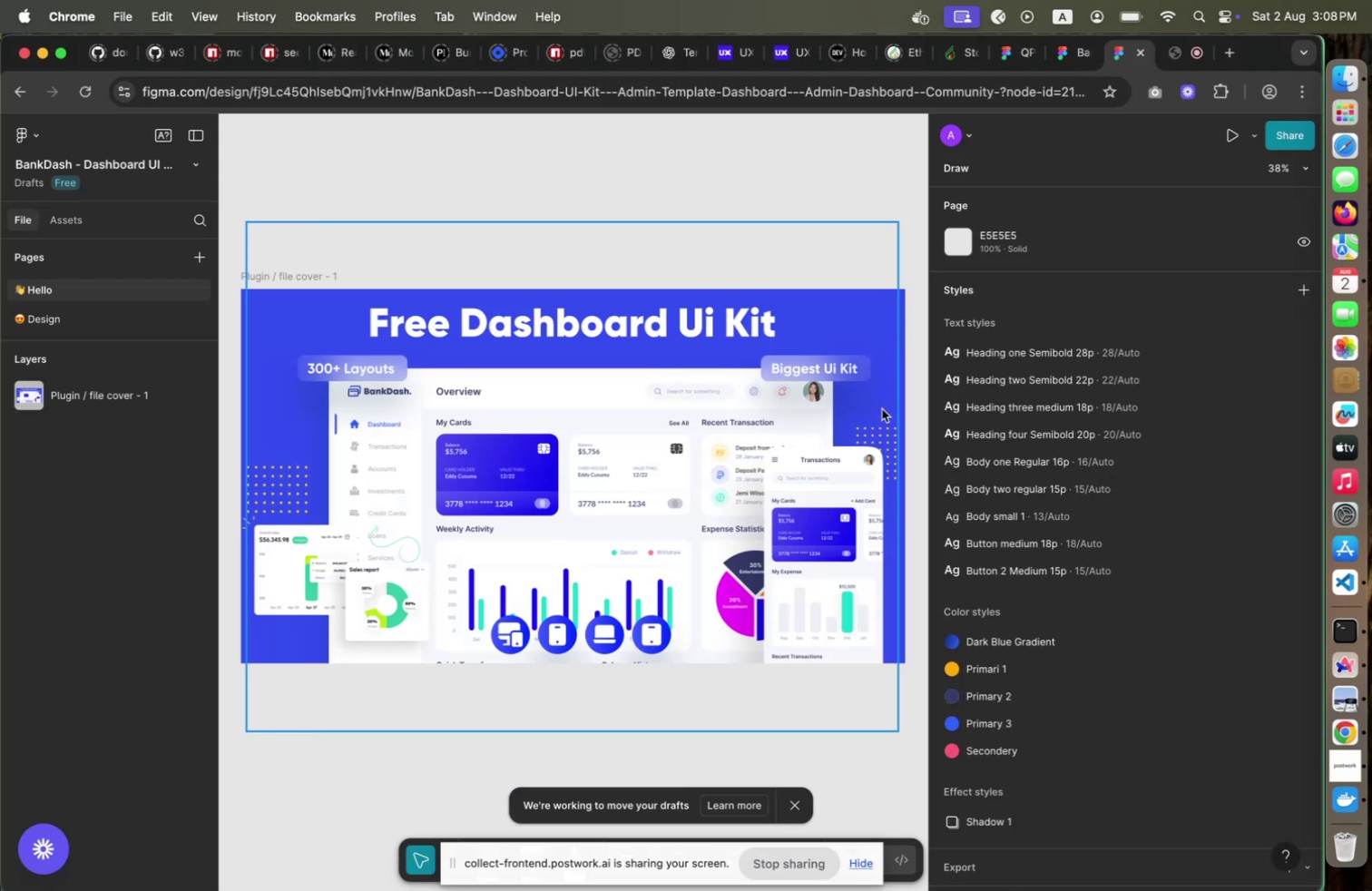 
key(Meta+Tab)
 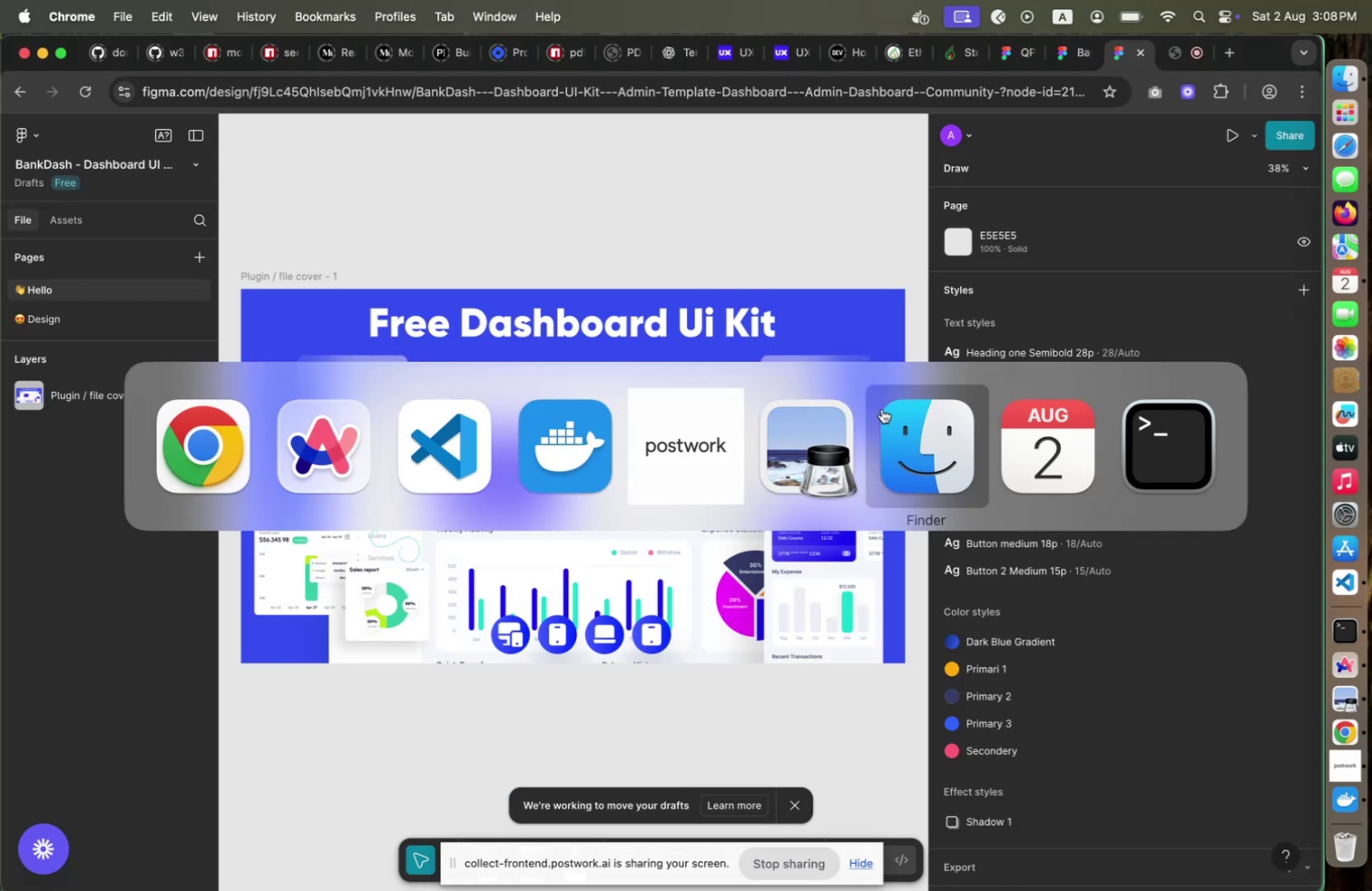 
key(Meta+Tab)
 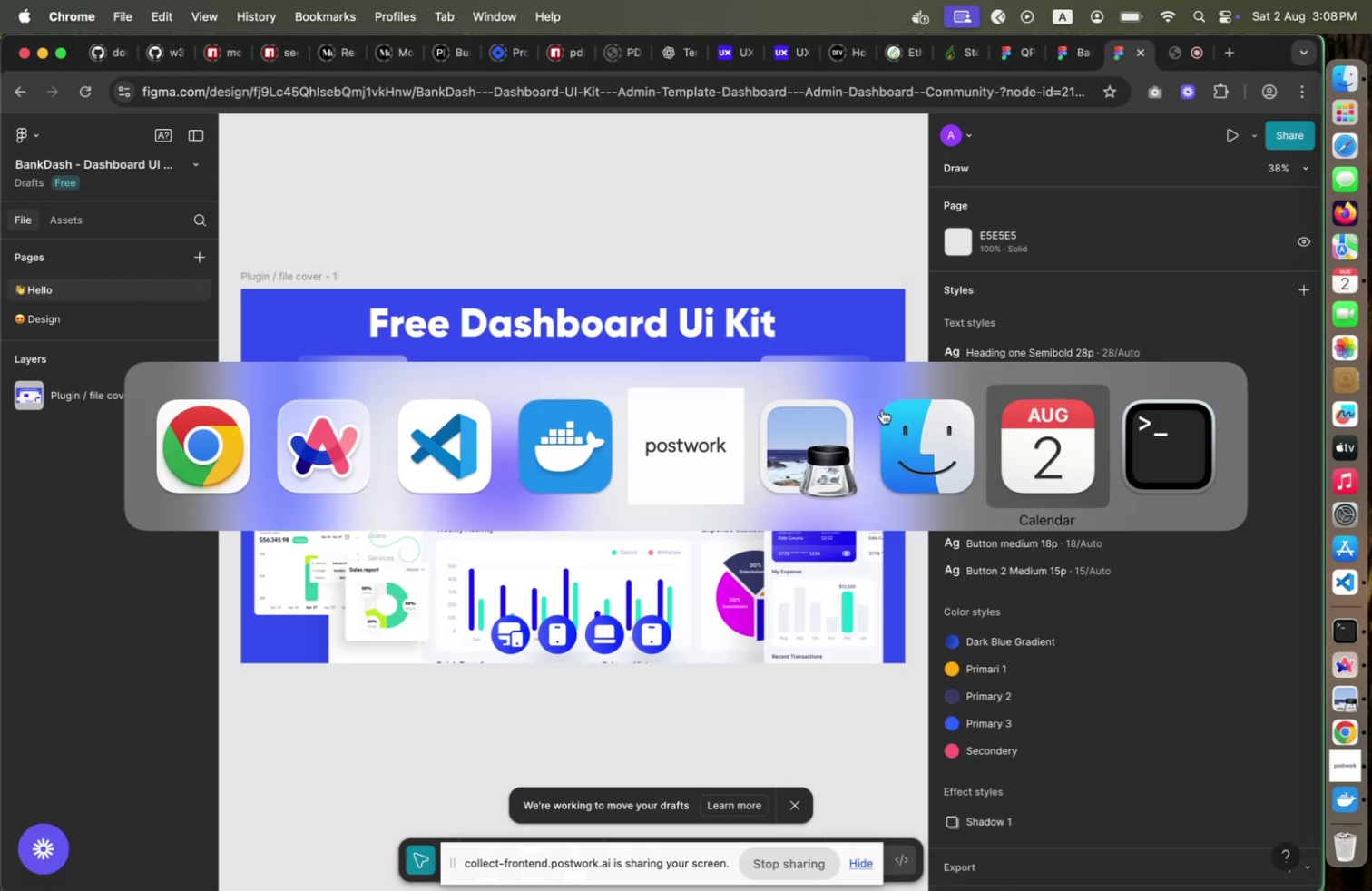 
key(Meta+Tab)
 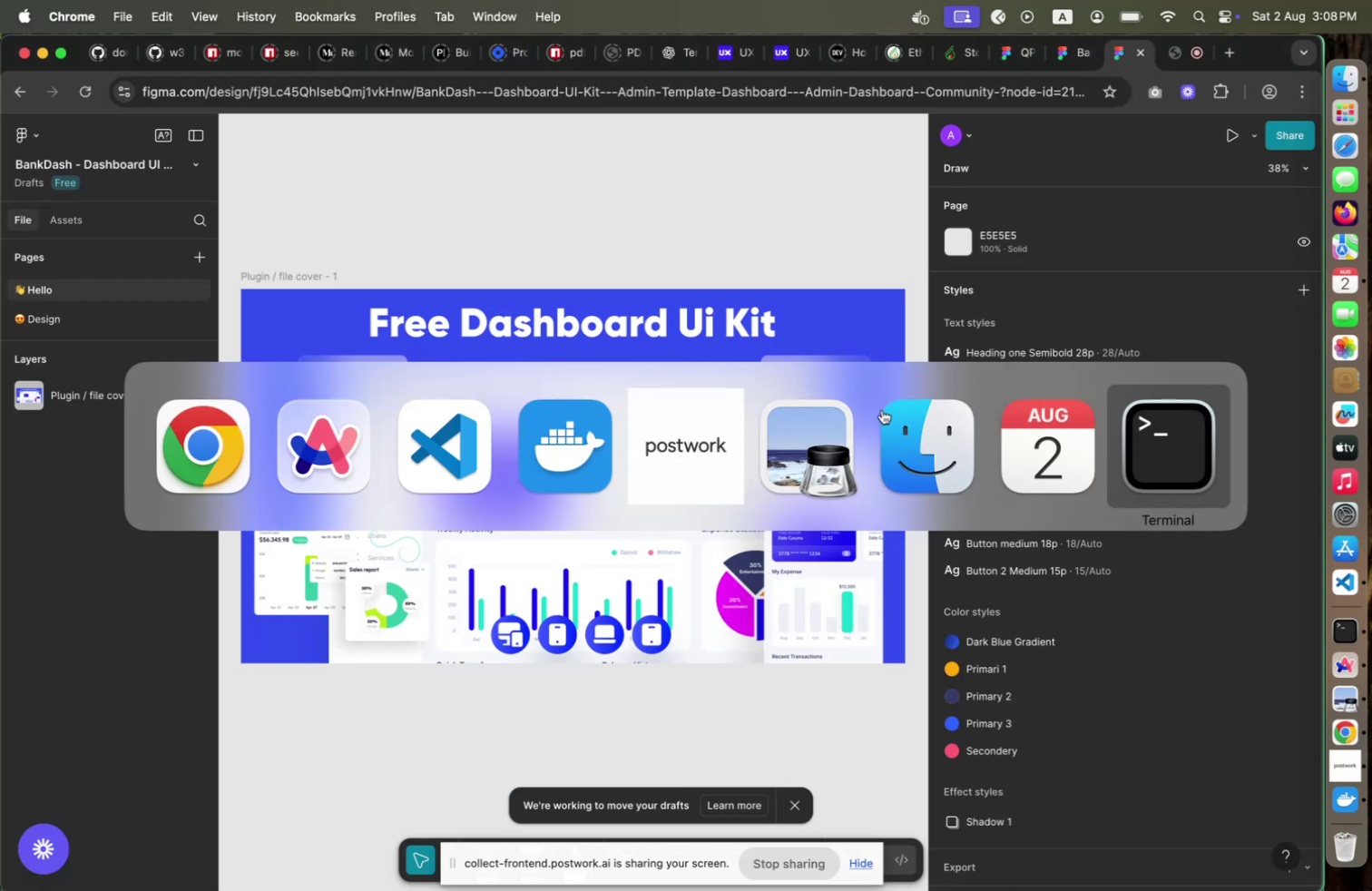 
key(Meta+Tab)
 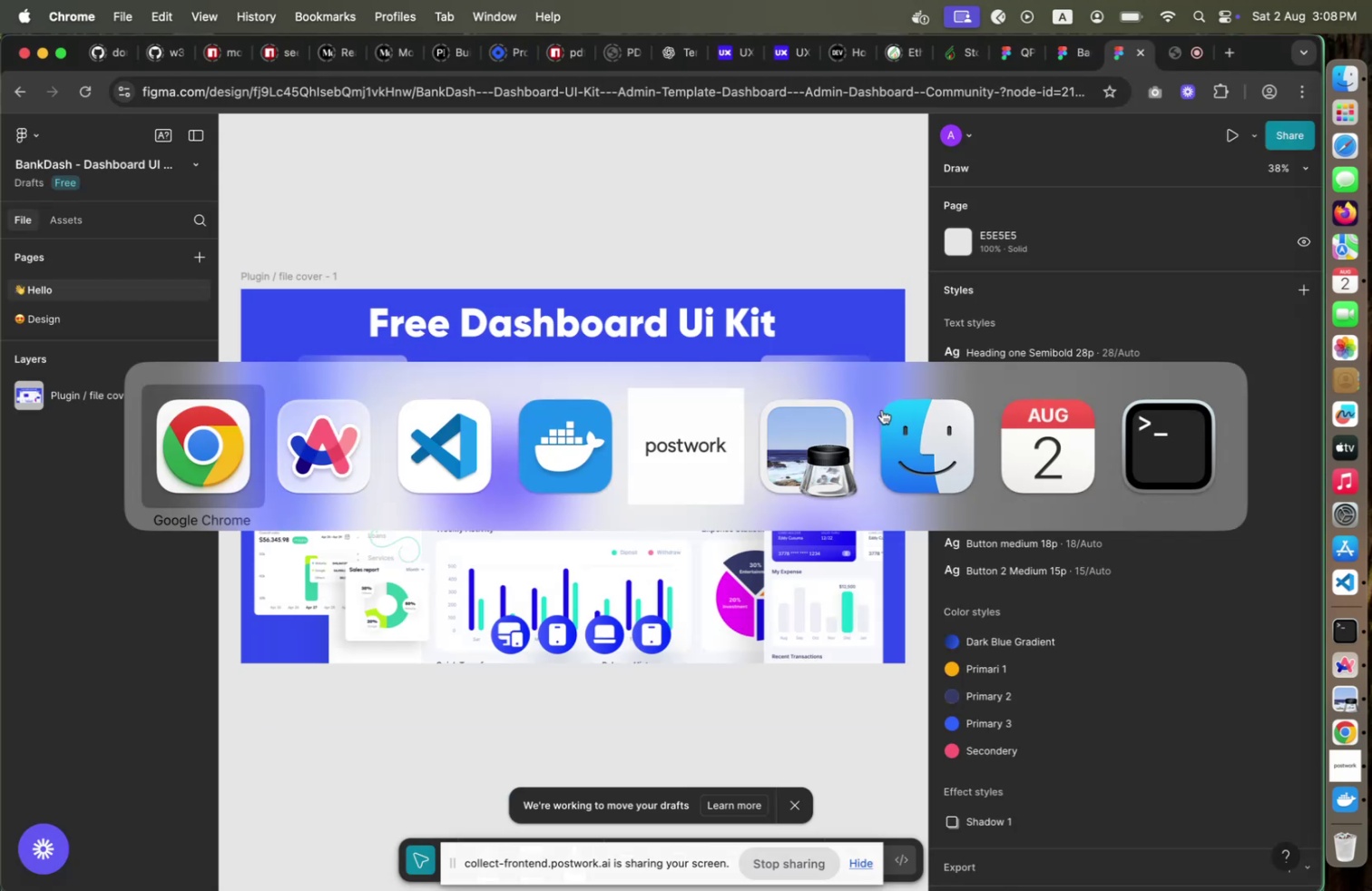 
key(Meta+Tab)
 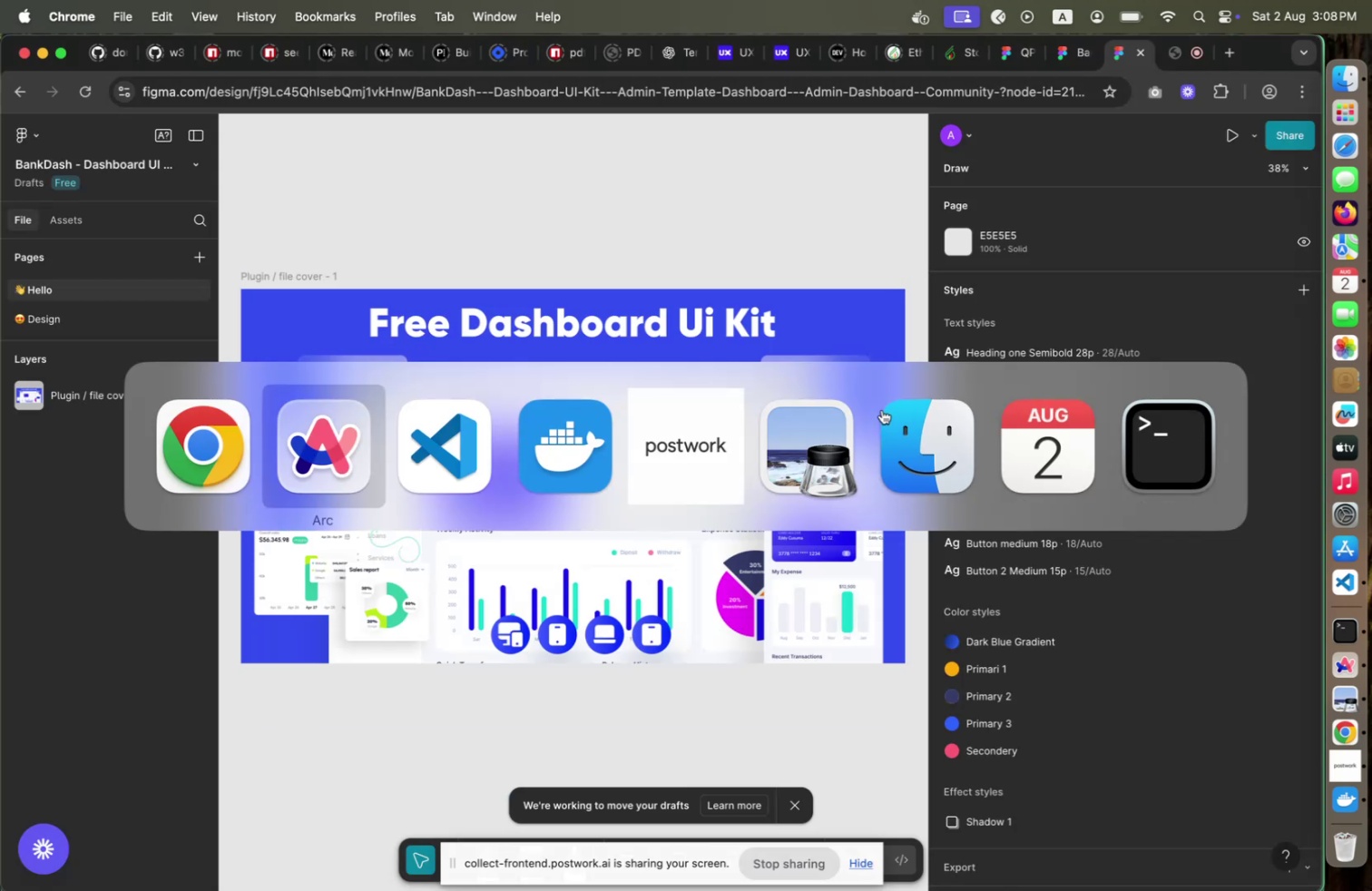 
key(Meta+Tab)
 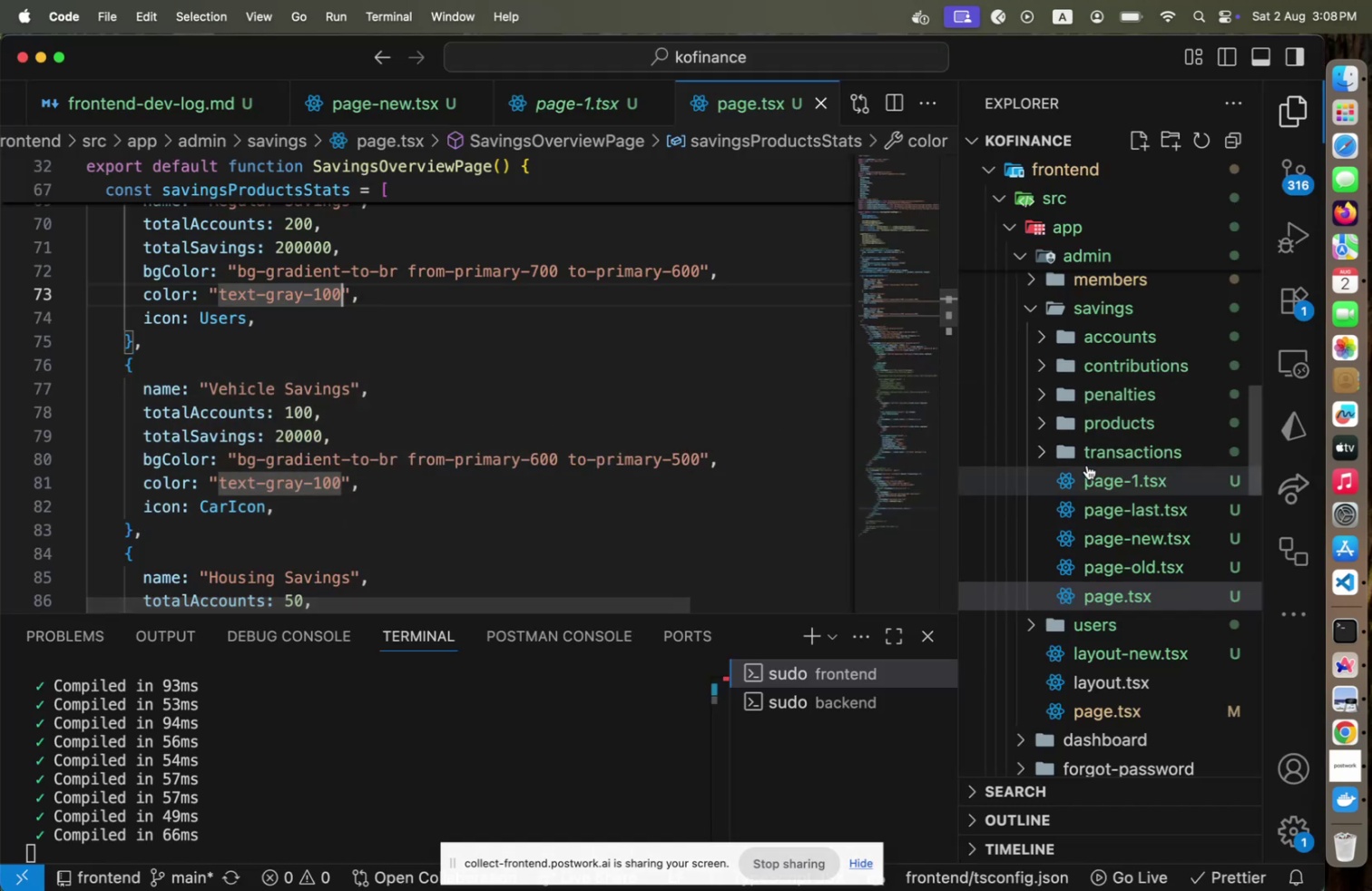 
scroll: coordinate [1087, 465], scroll_direction: up, amount: 2.0
 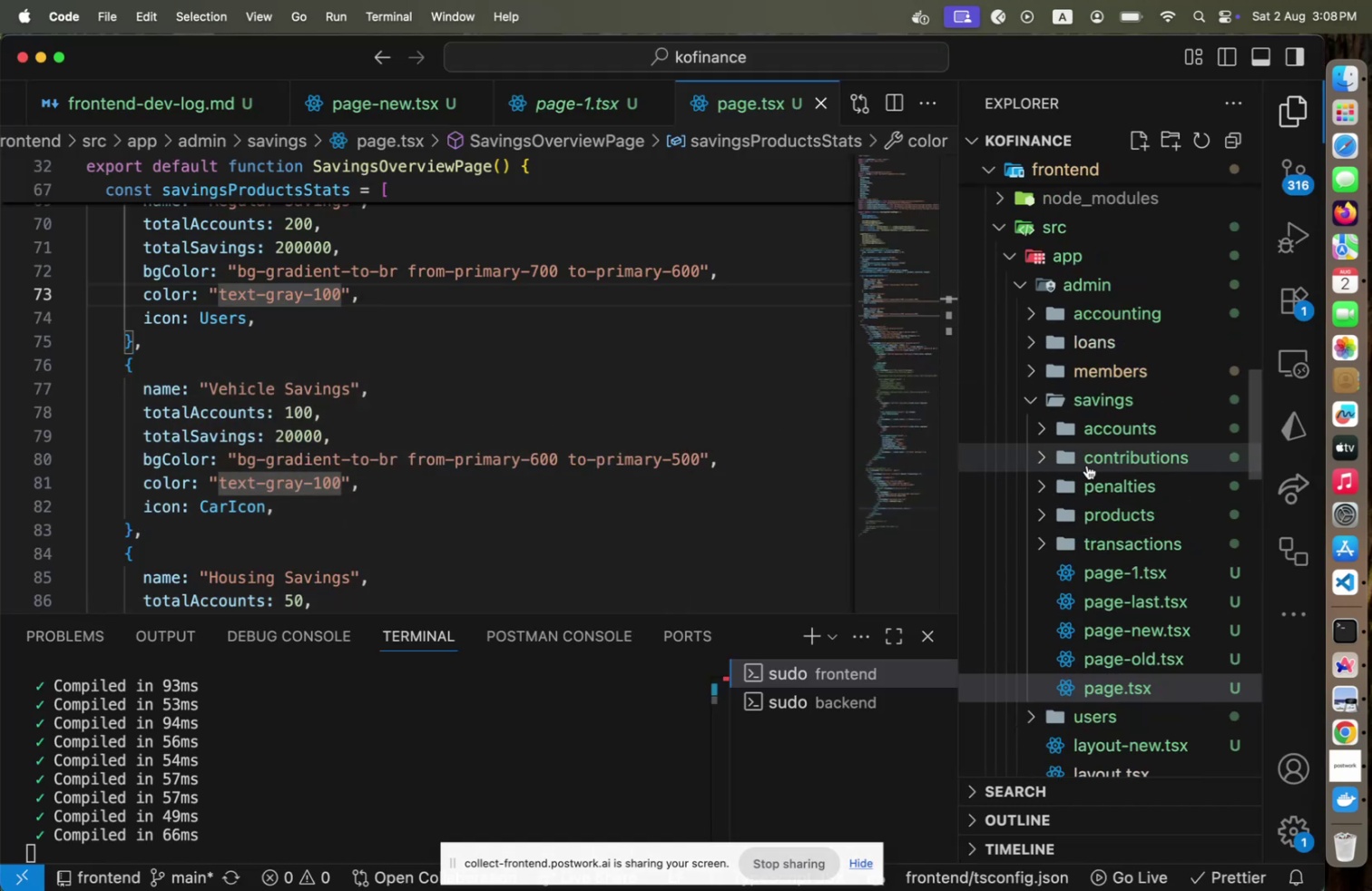 
scroll: coordinate [1087, 464], scroll_direction: down, amount: 4.0
 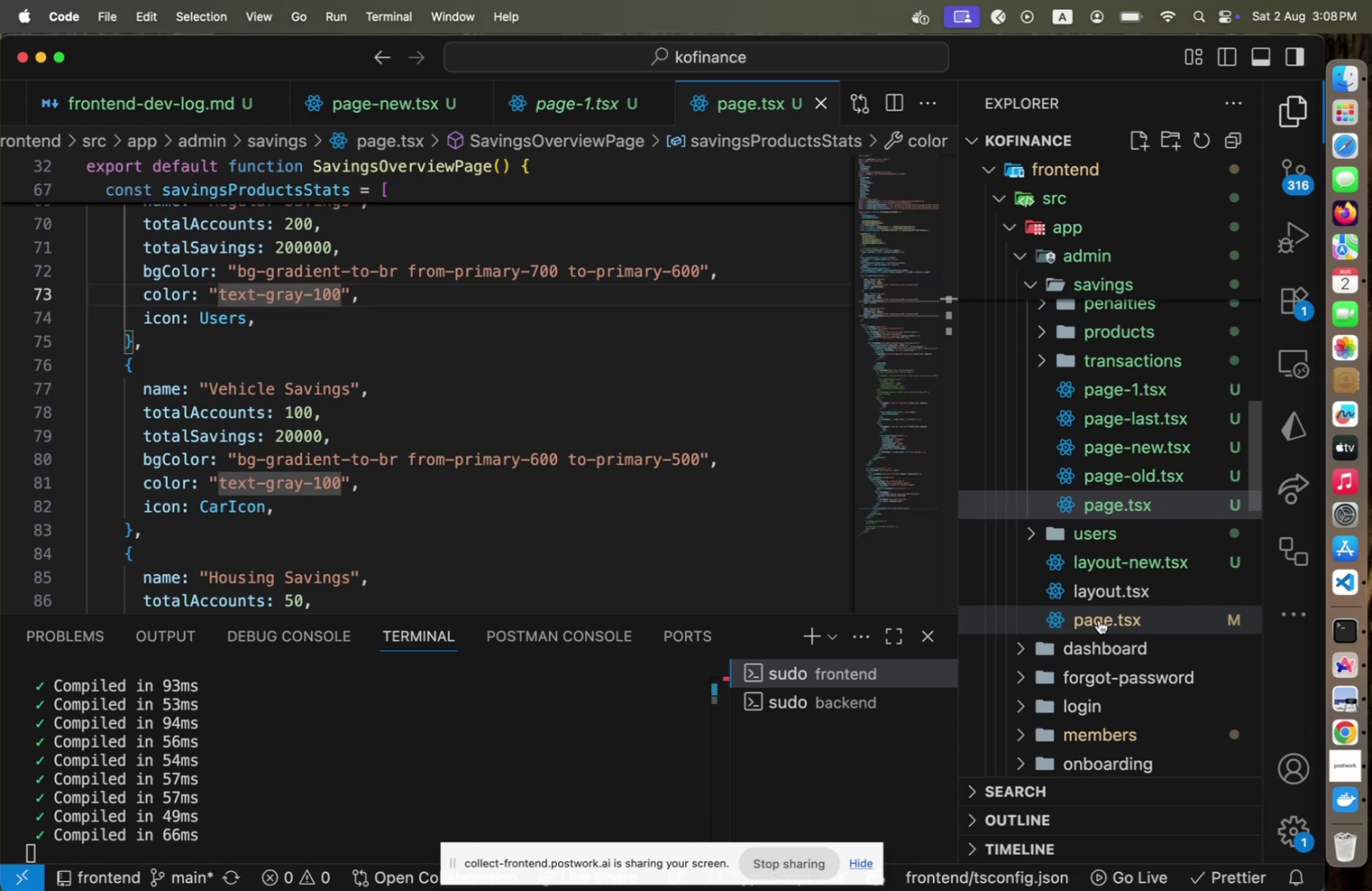 
left_click([1100, 620])
 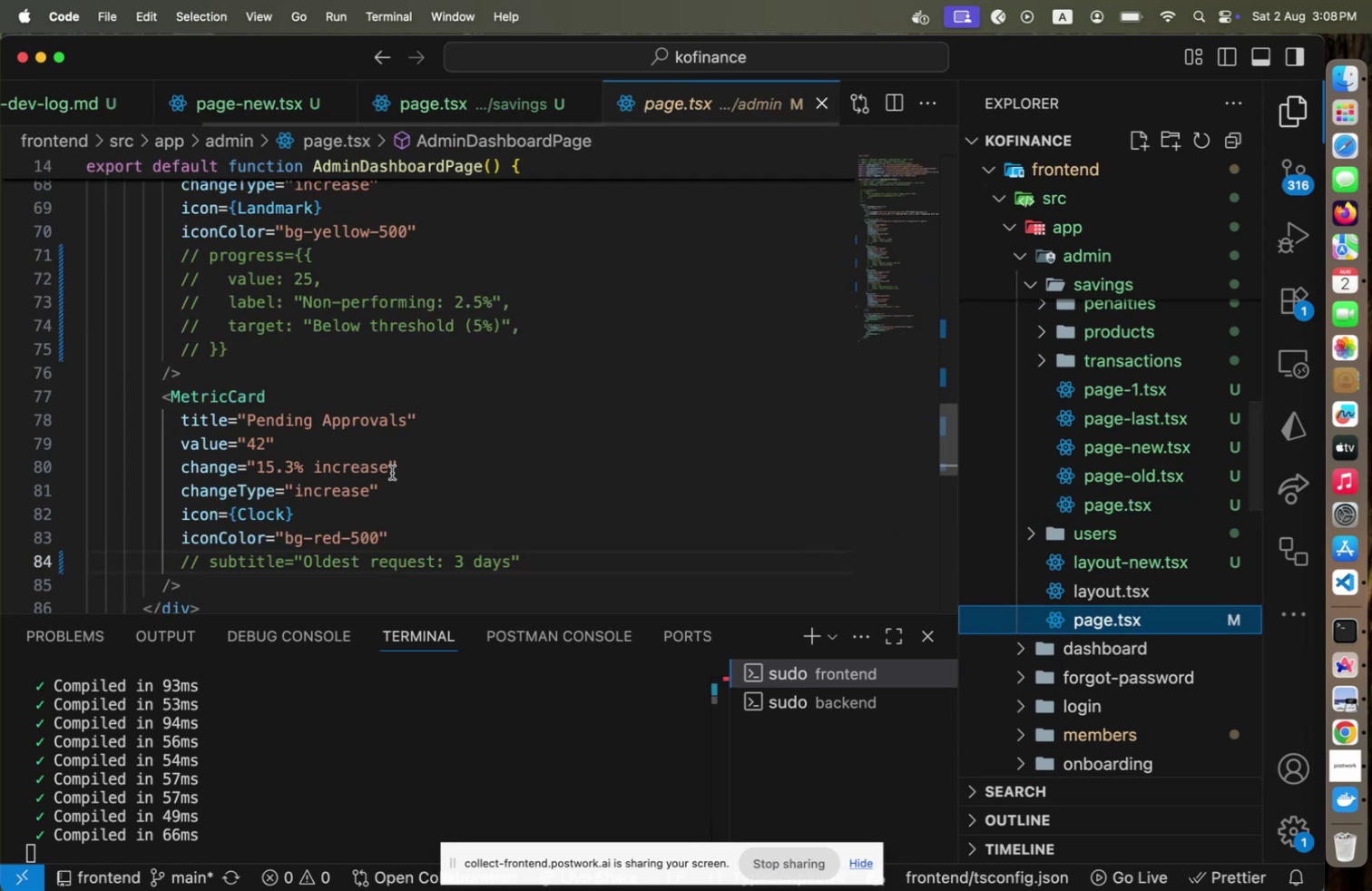 
scroll: coordinate [392, 472], scroll_direction: down, amount: 7.0
 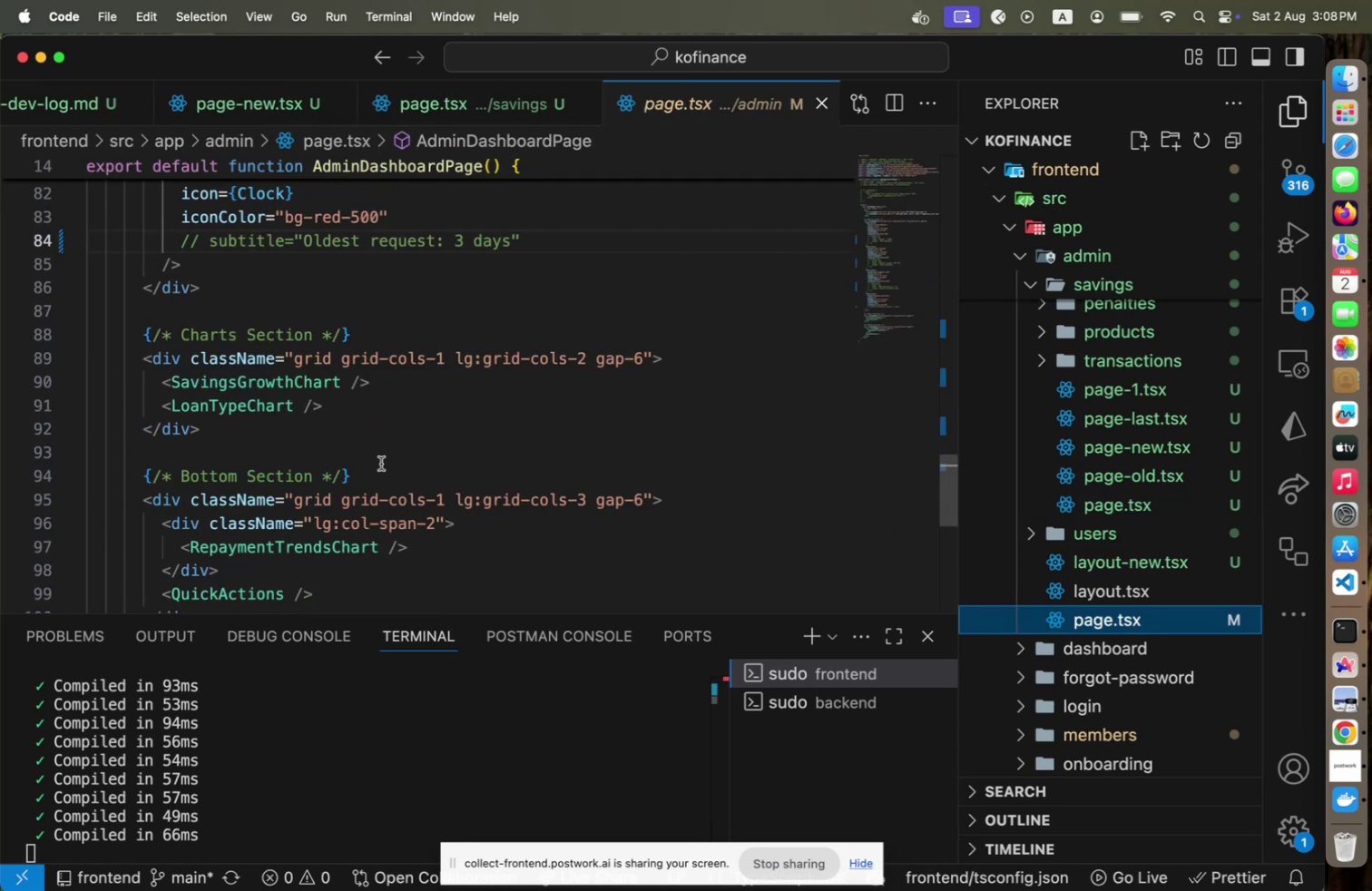 
hold_key(key=CommandLeft, duration=1.63)
 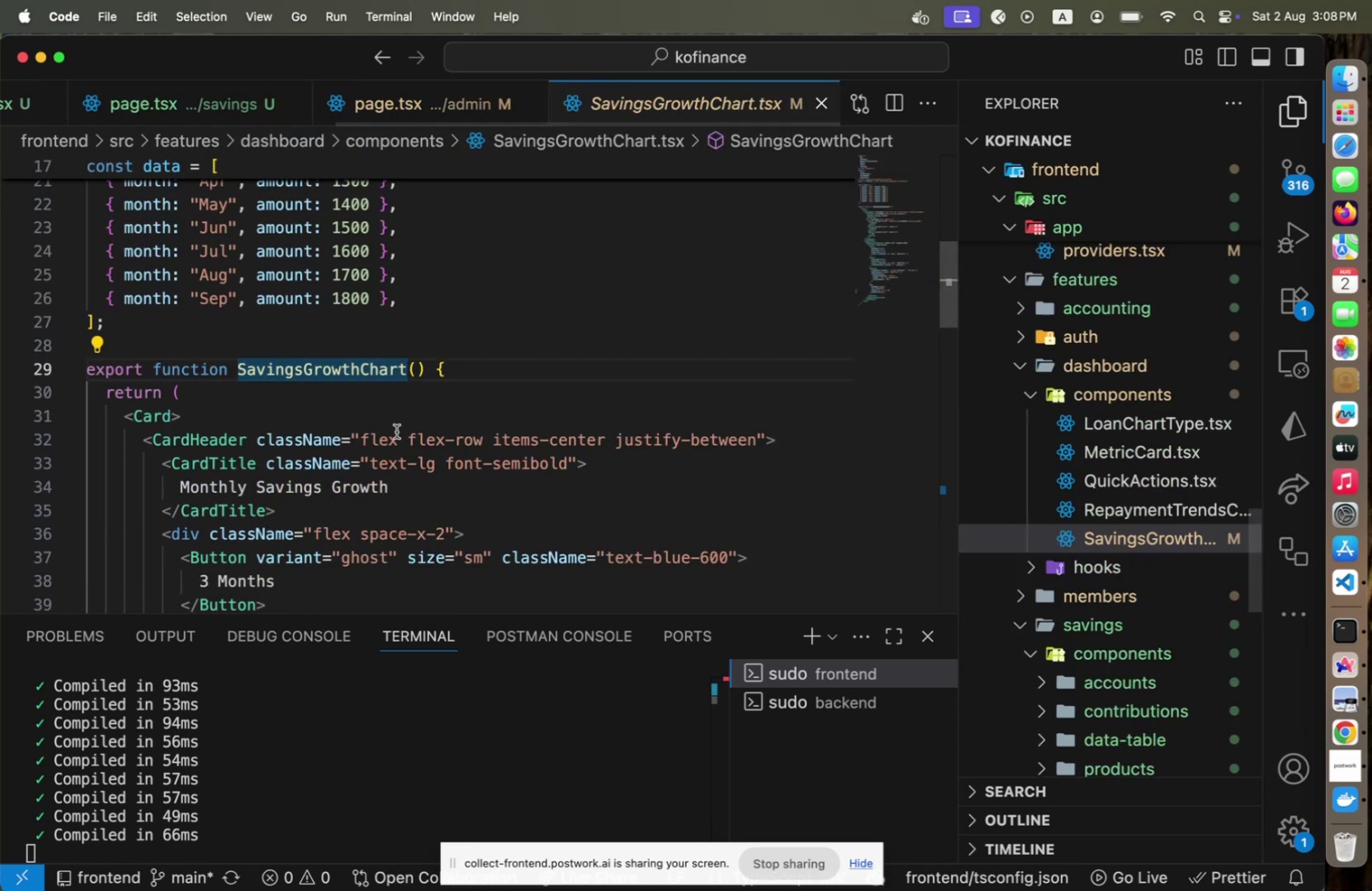 
scroll: coordinate [397, 435], scroll_direction: down, amount: 3.0
 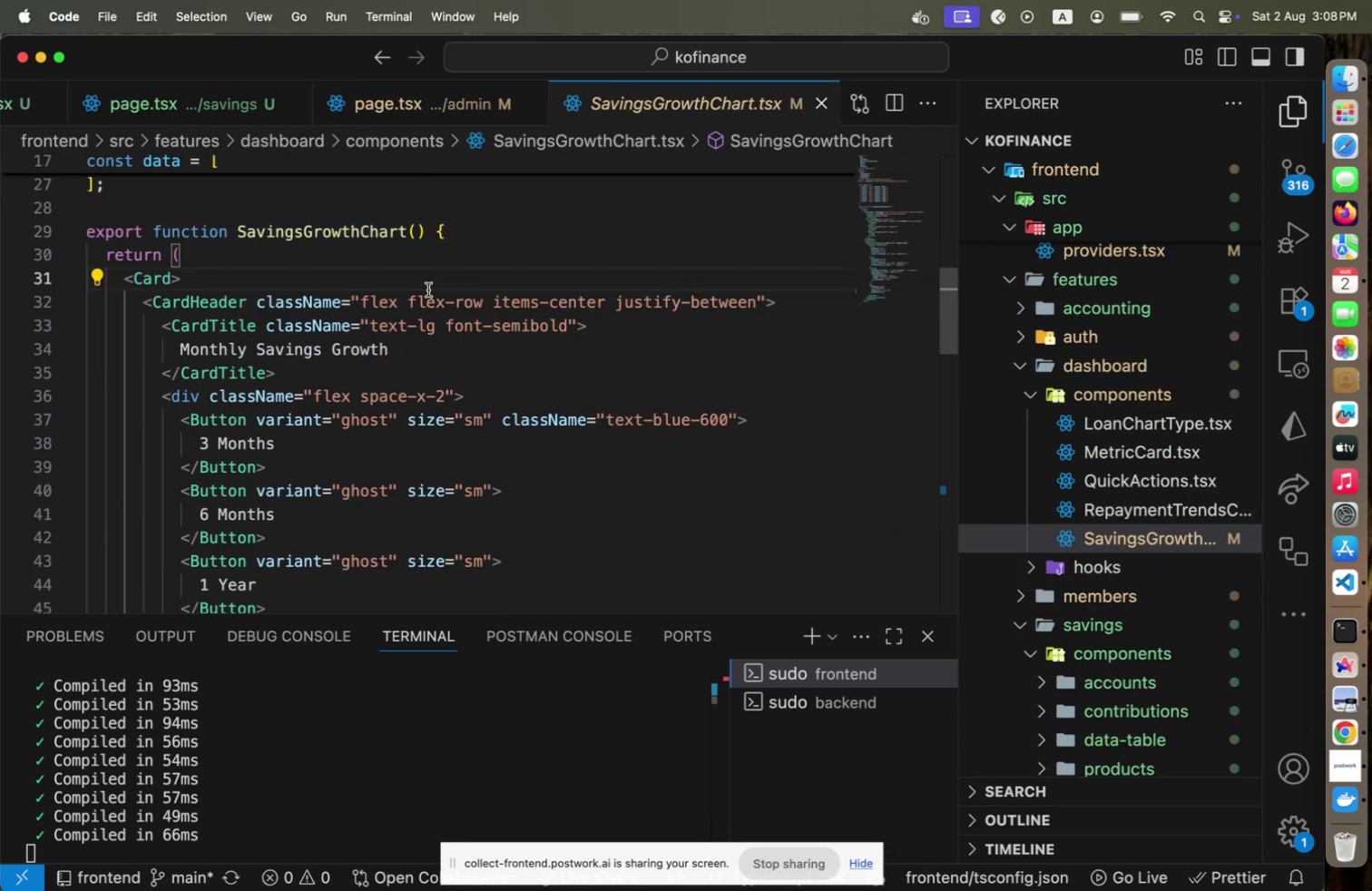 
key(Home)
 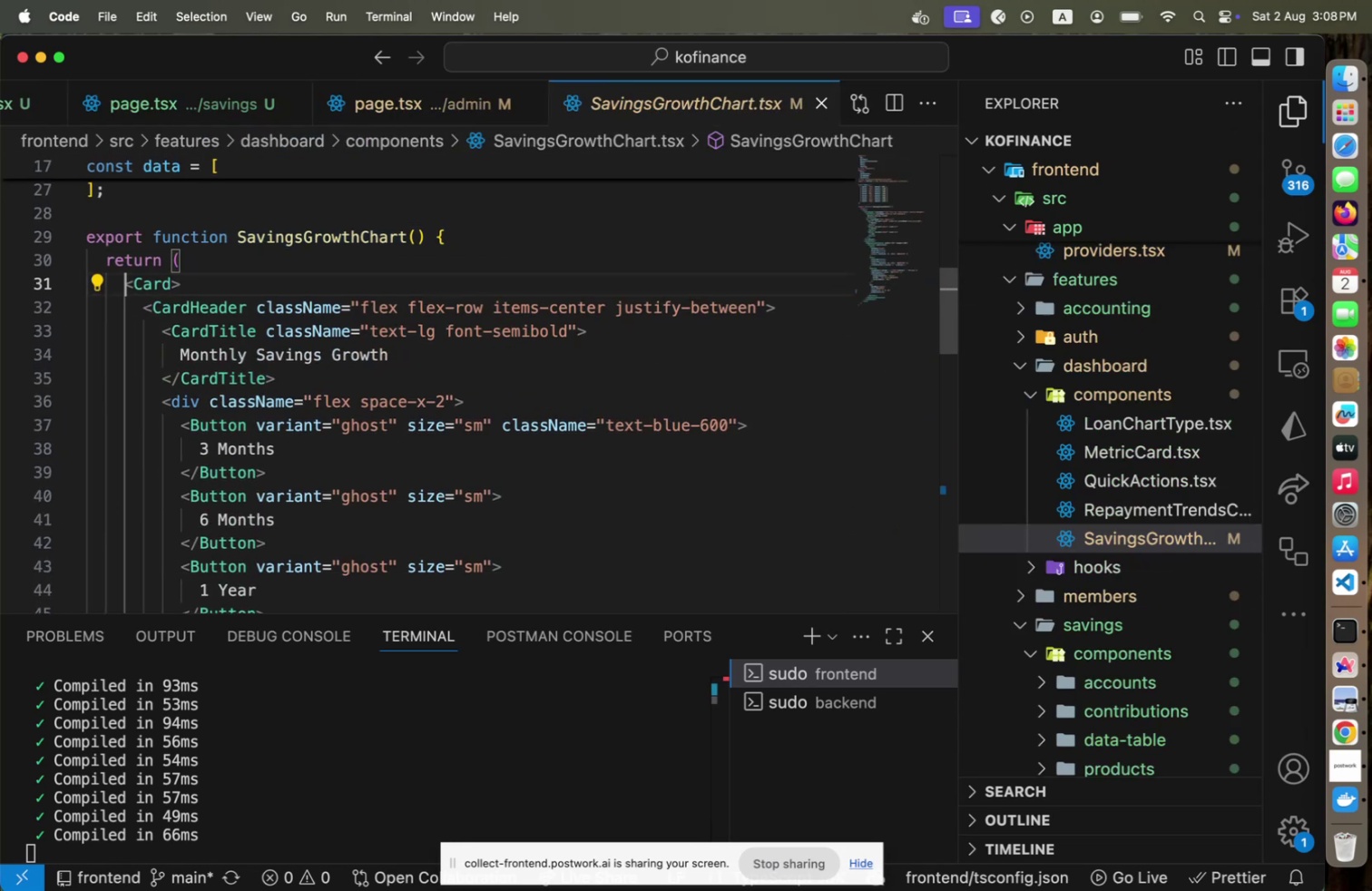 
hold_key(key=ArrowDown, duration=1.51)
 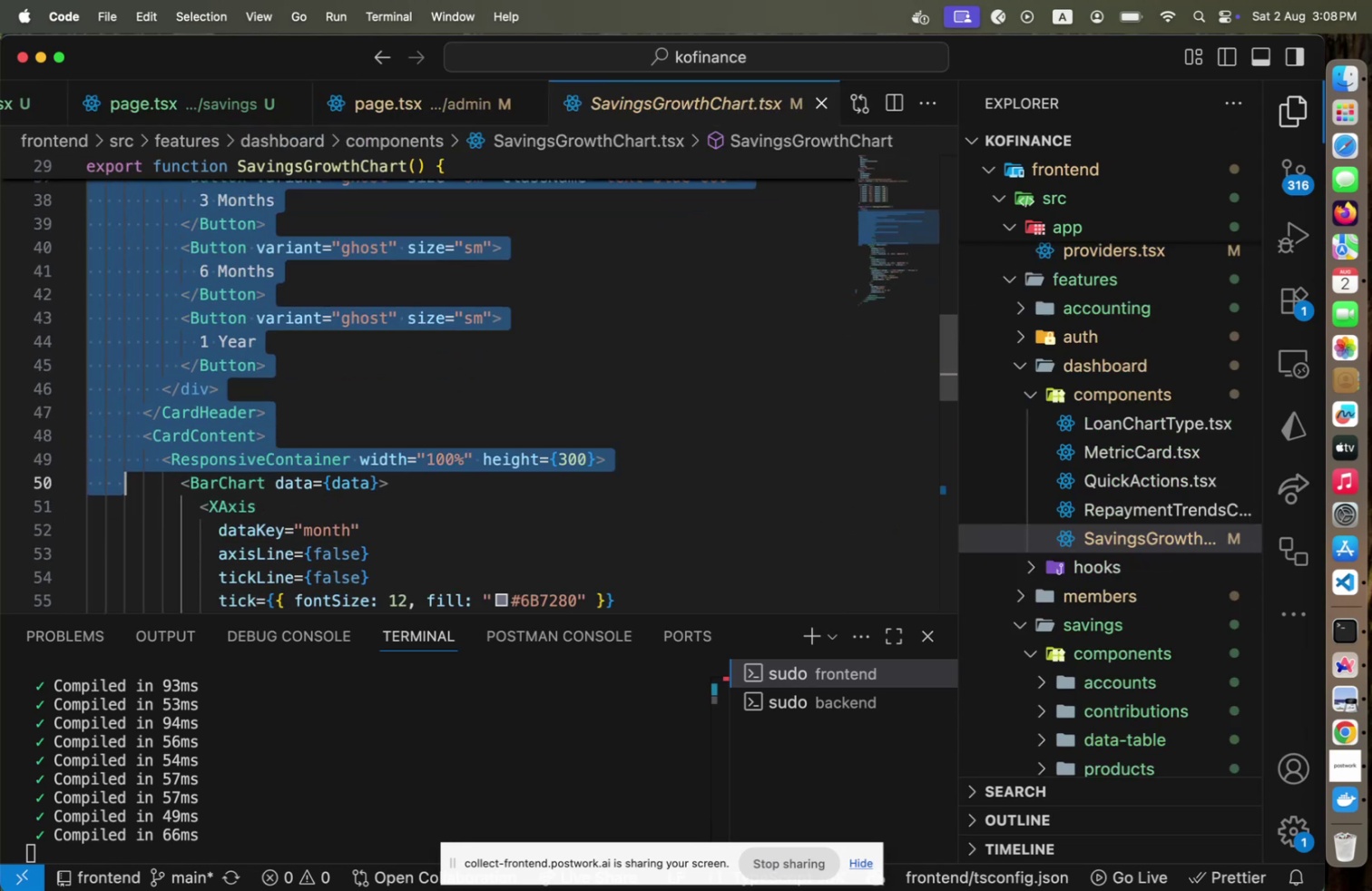 
hold_key(key=ArrowDown, duration=1.51)
 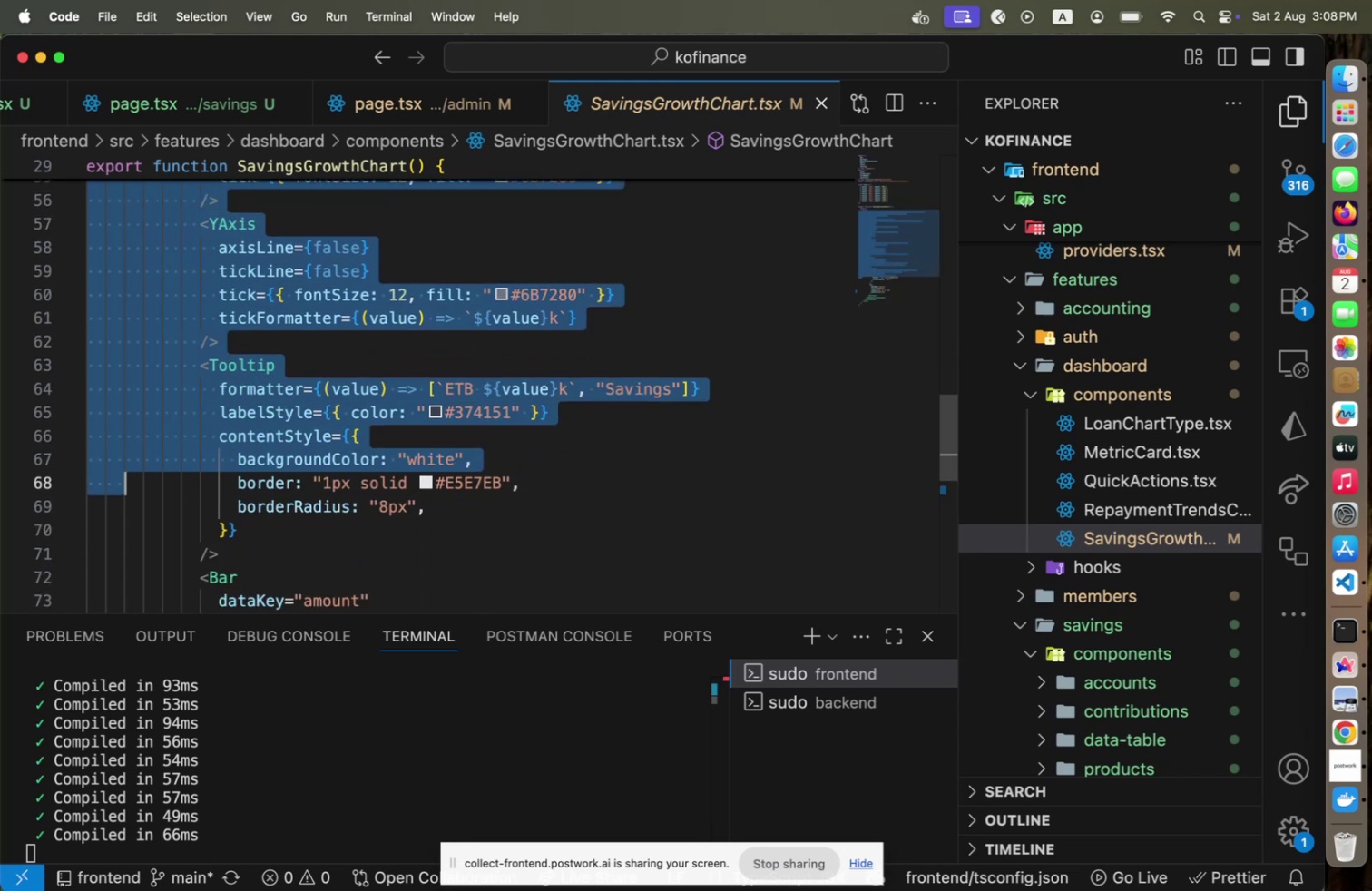 
hold_key(key=ArrowDown, duration=1.47)
 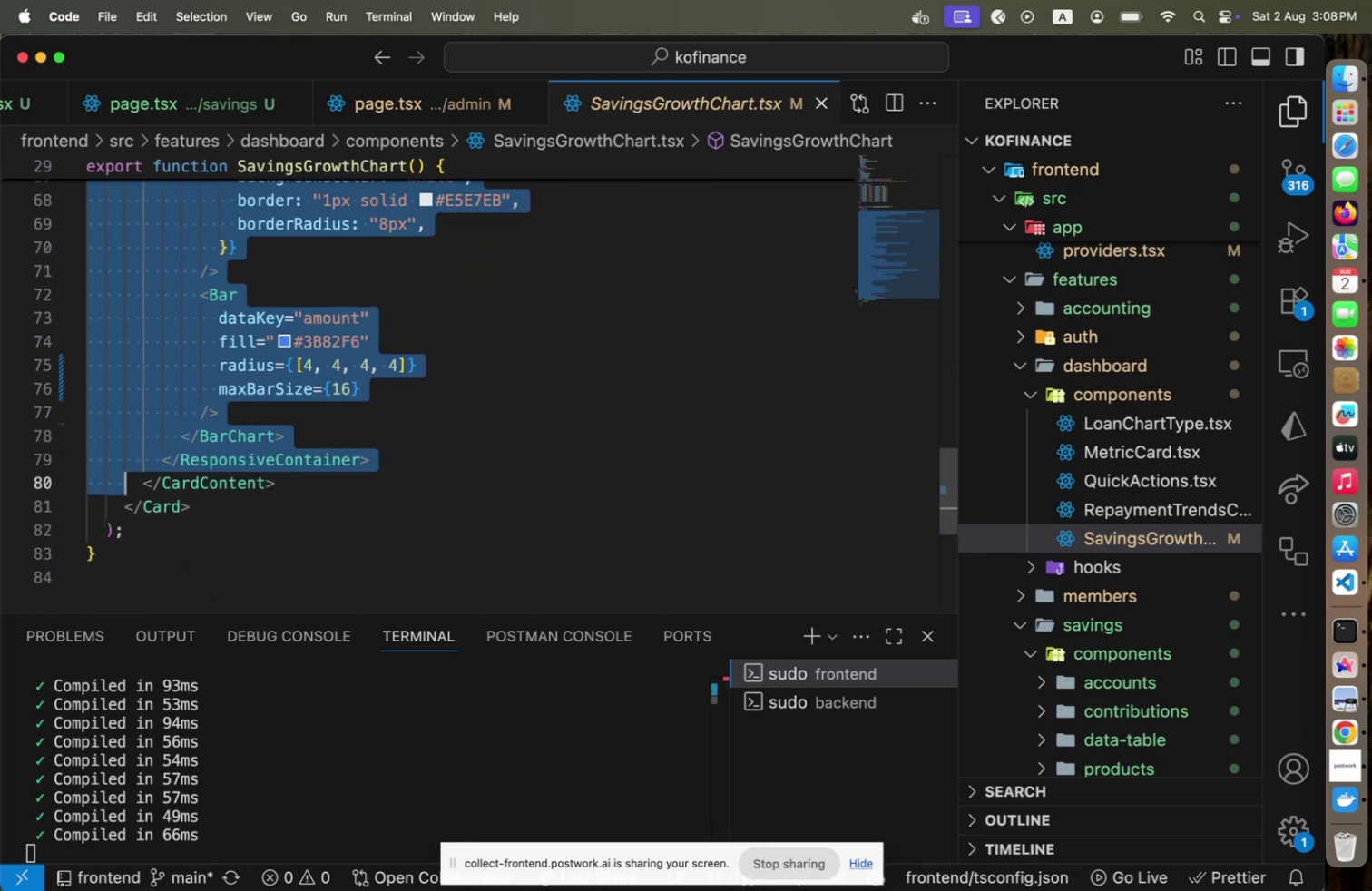 
key(Shift+ArrowDown)
 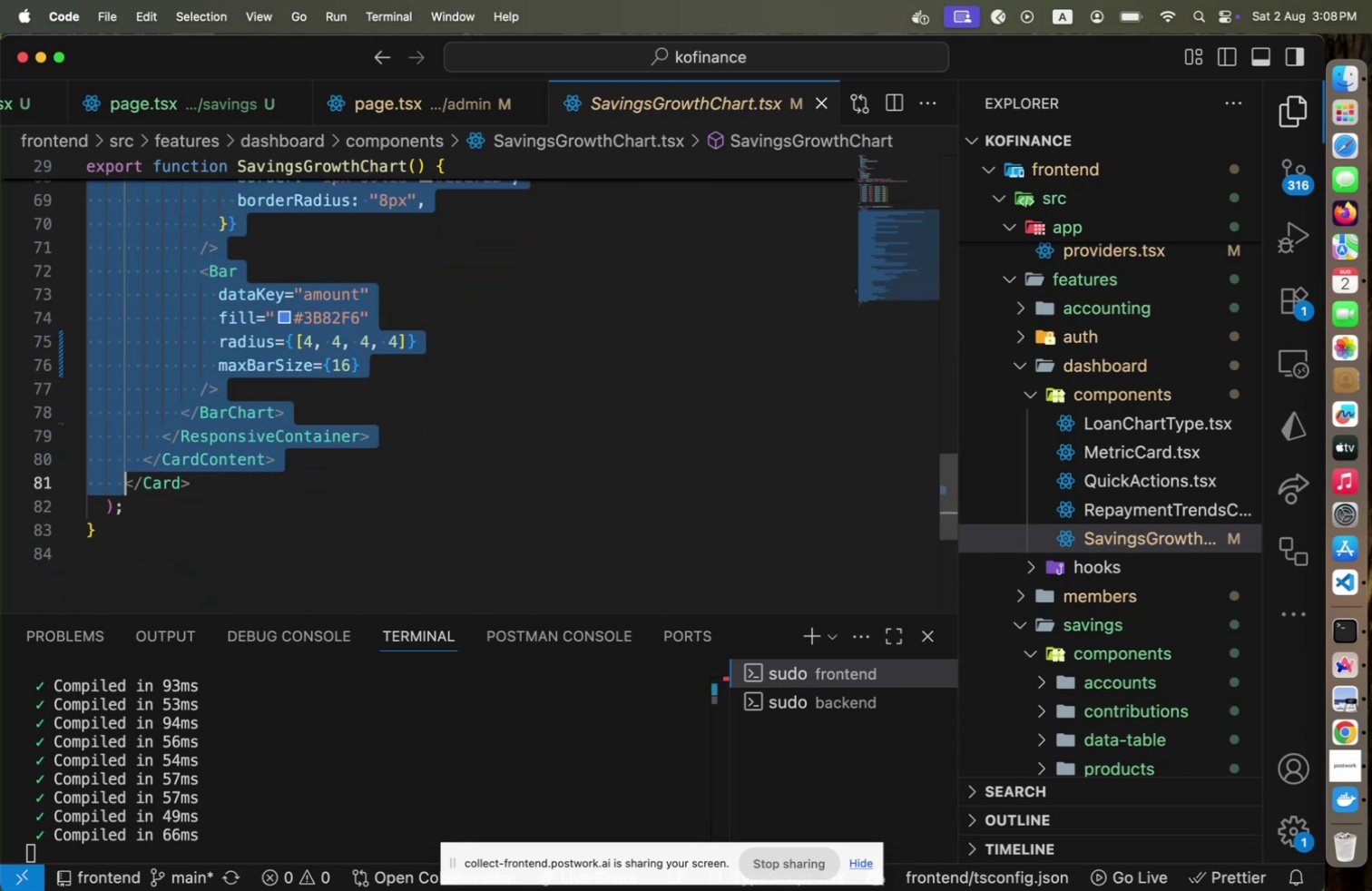 
key(Shift+End)
 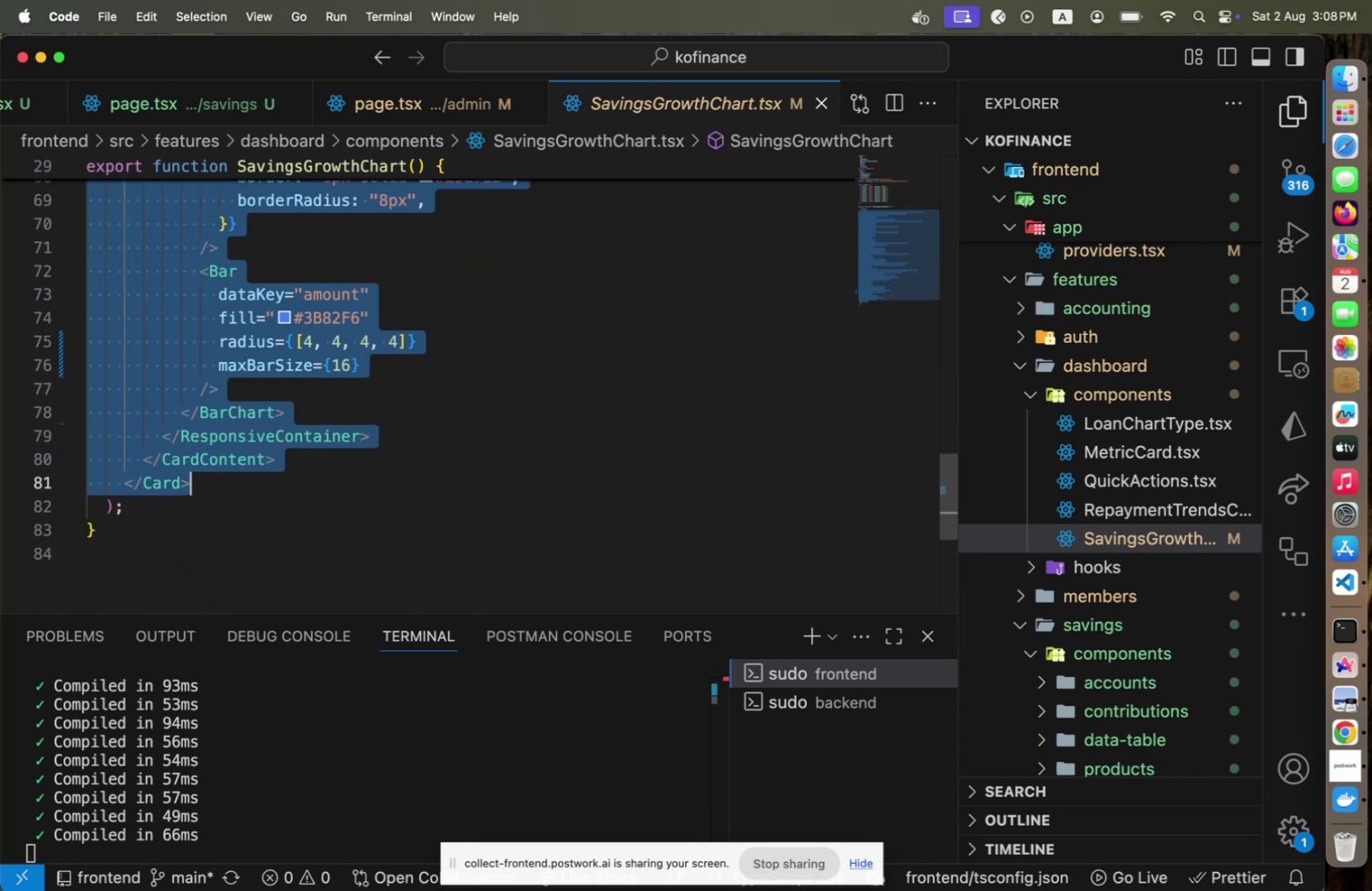 
key(Meta+CommandLeft)
 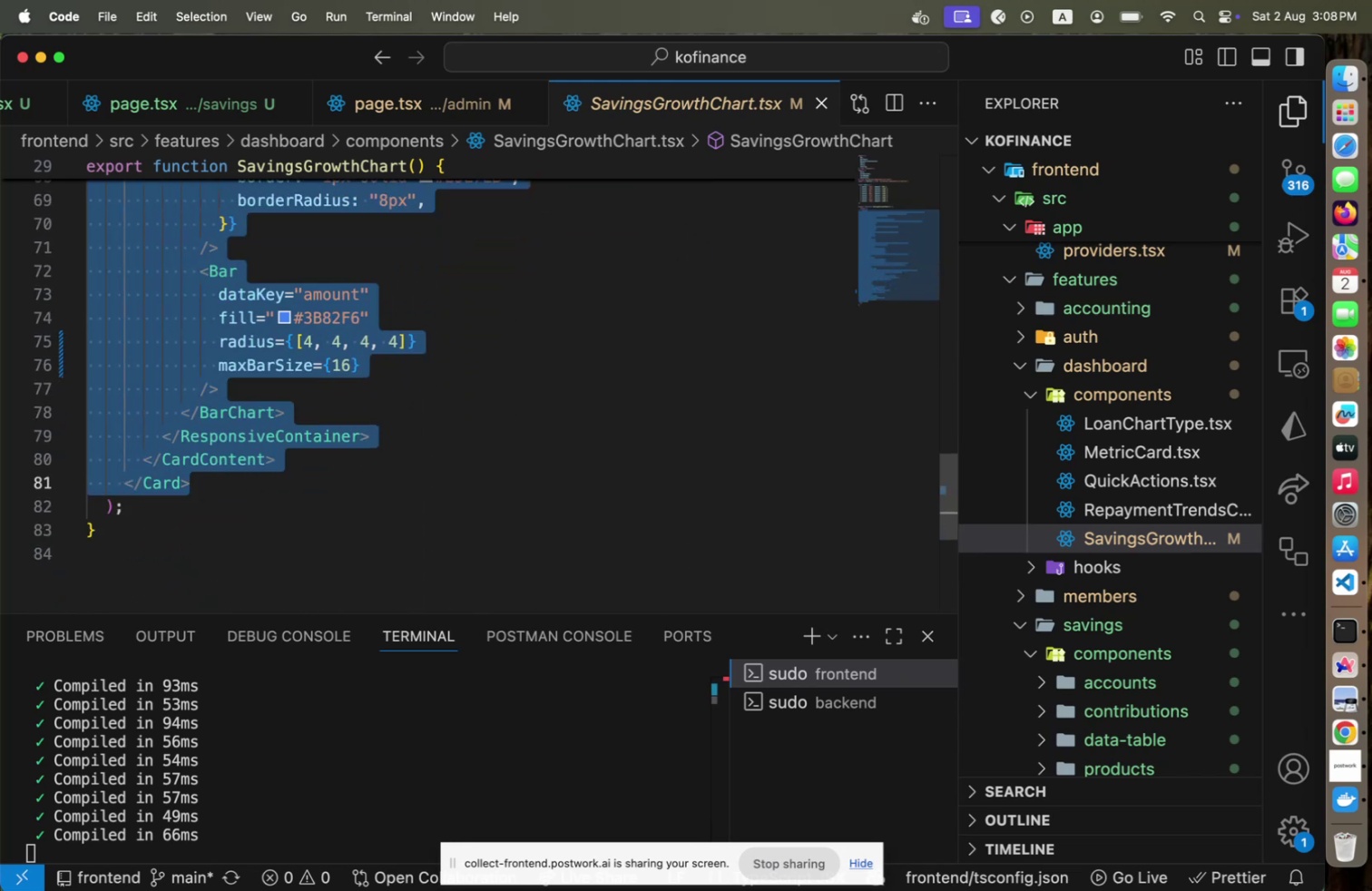 
key(Meta+C)
 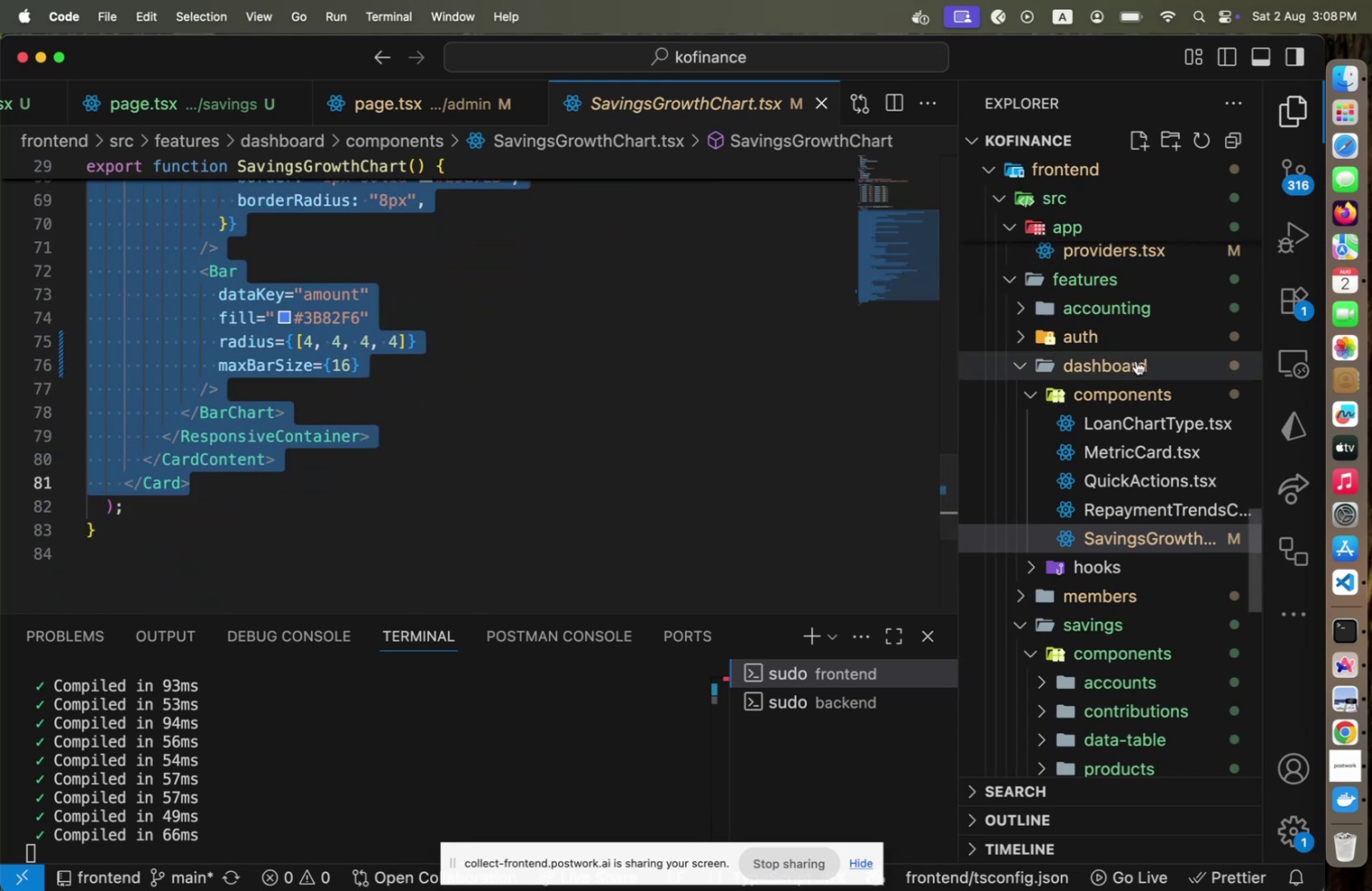 
scroll: coordinate [1146, 389], scroll_direction: up, amount: 14.0
 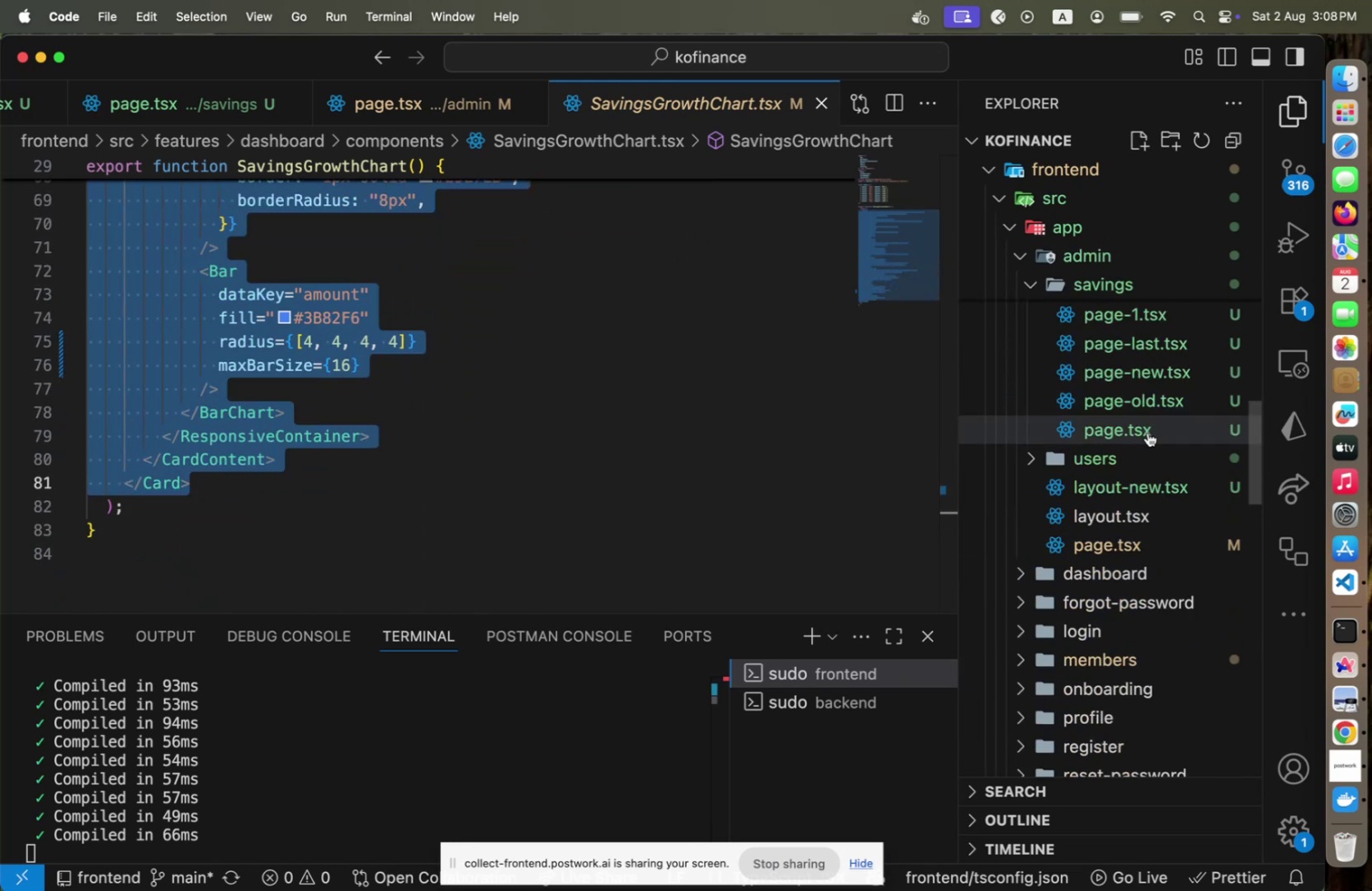 
left_click([1148, 432])
 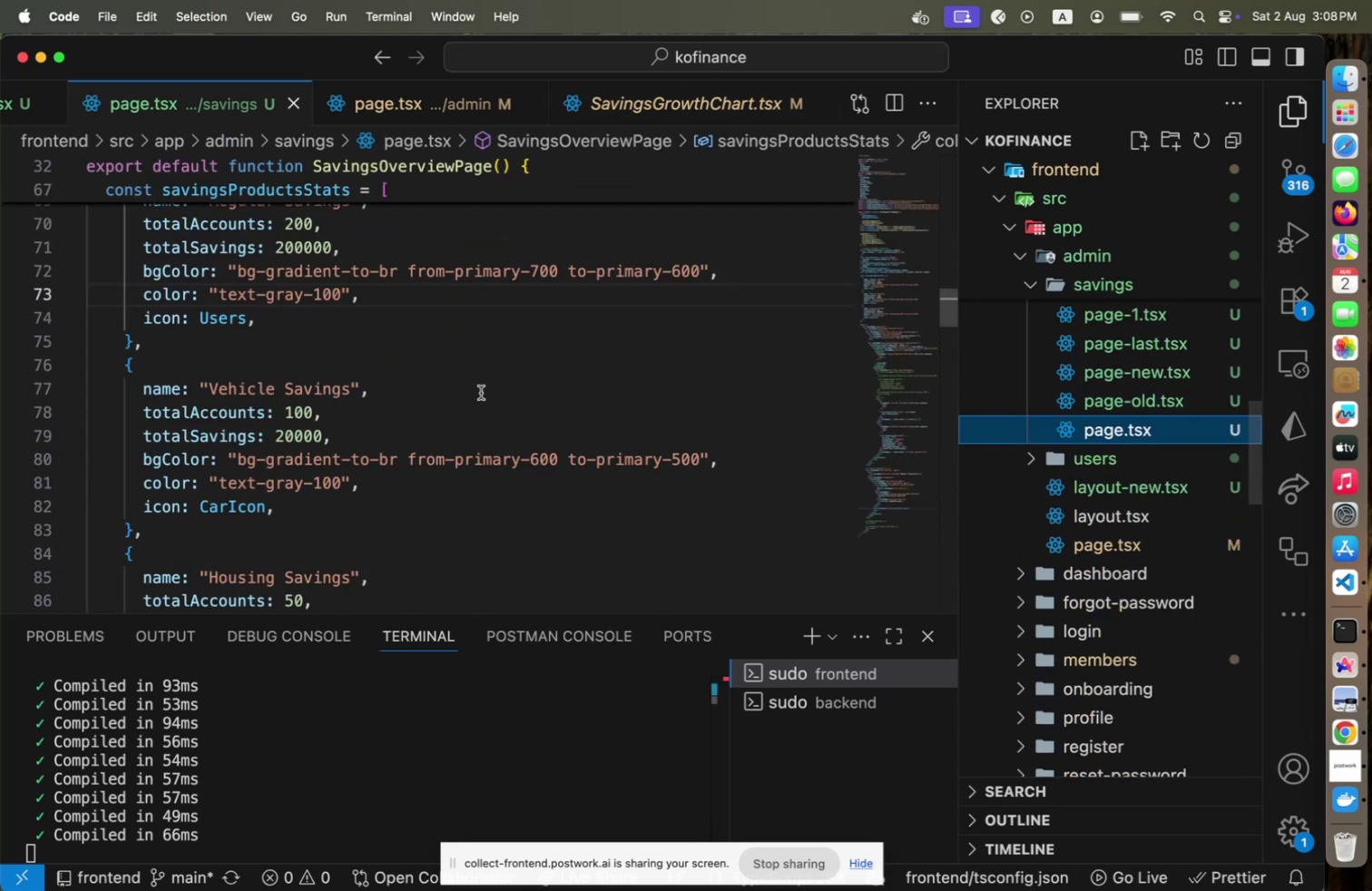 
scroll: coordinate [483, 390], scroll_direction: down, amount: 53.0
 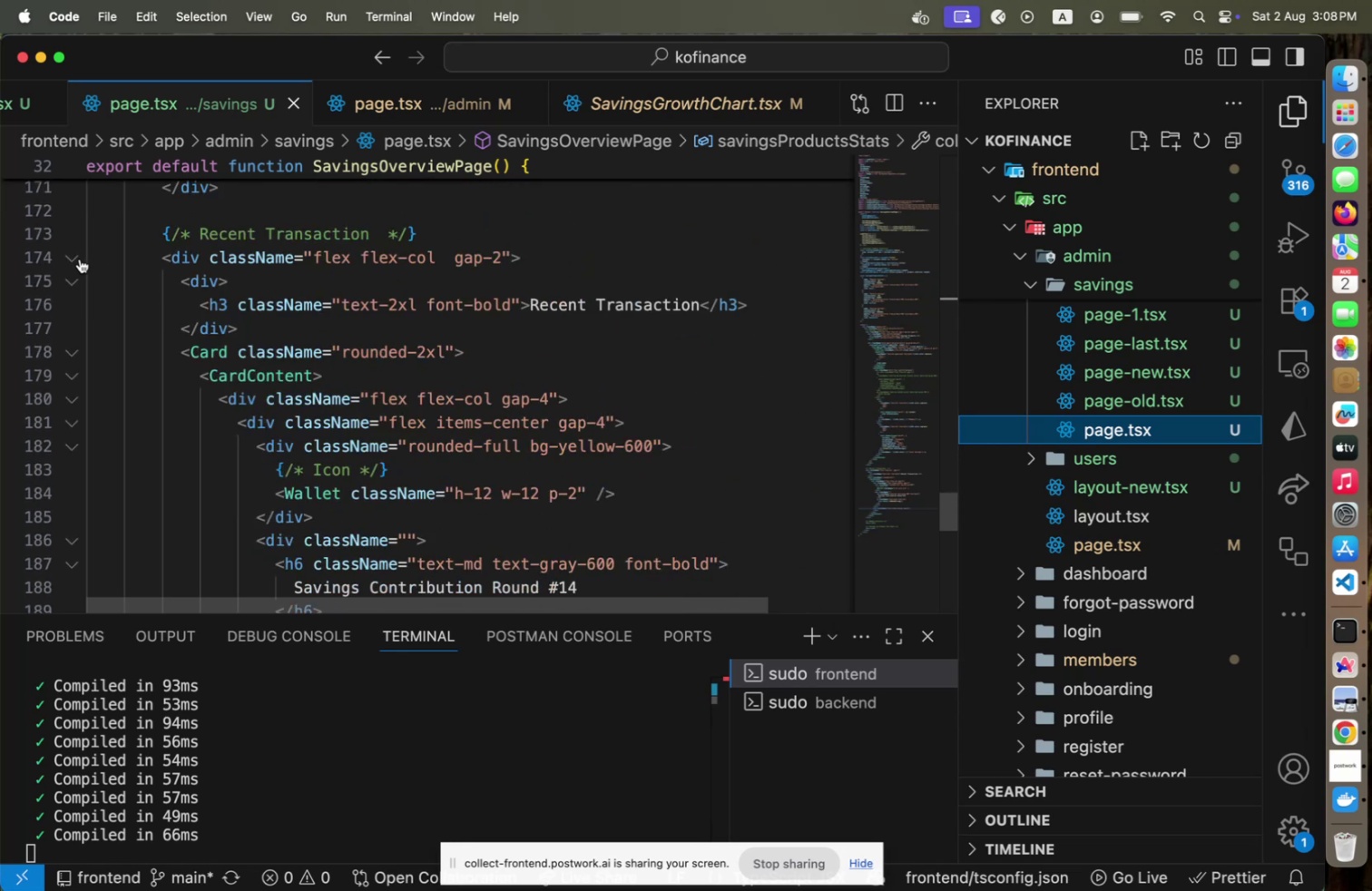 
left_click([80, 259])
 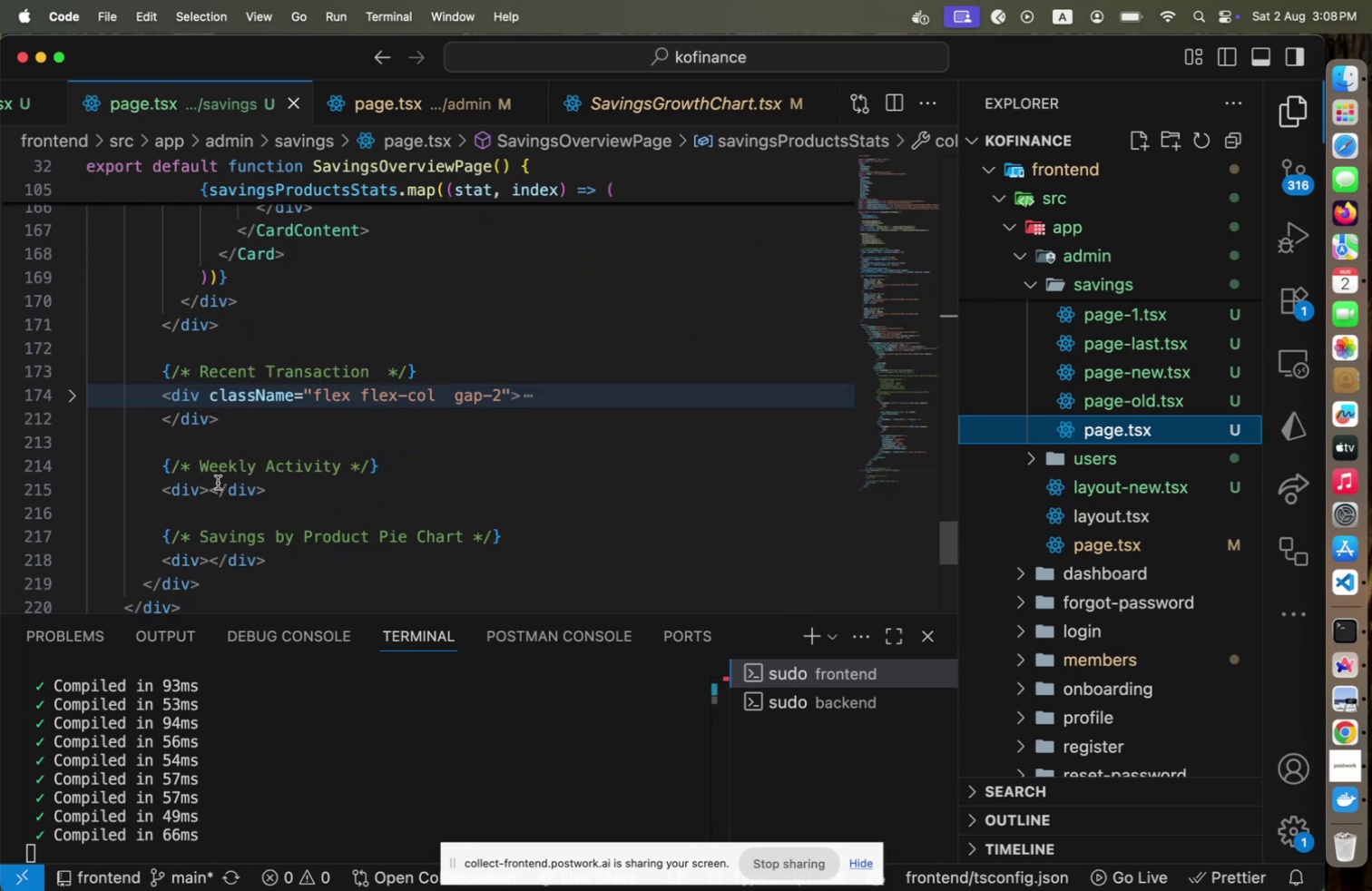 
left_click([211, 484])
 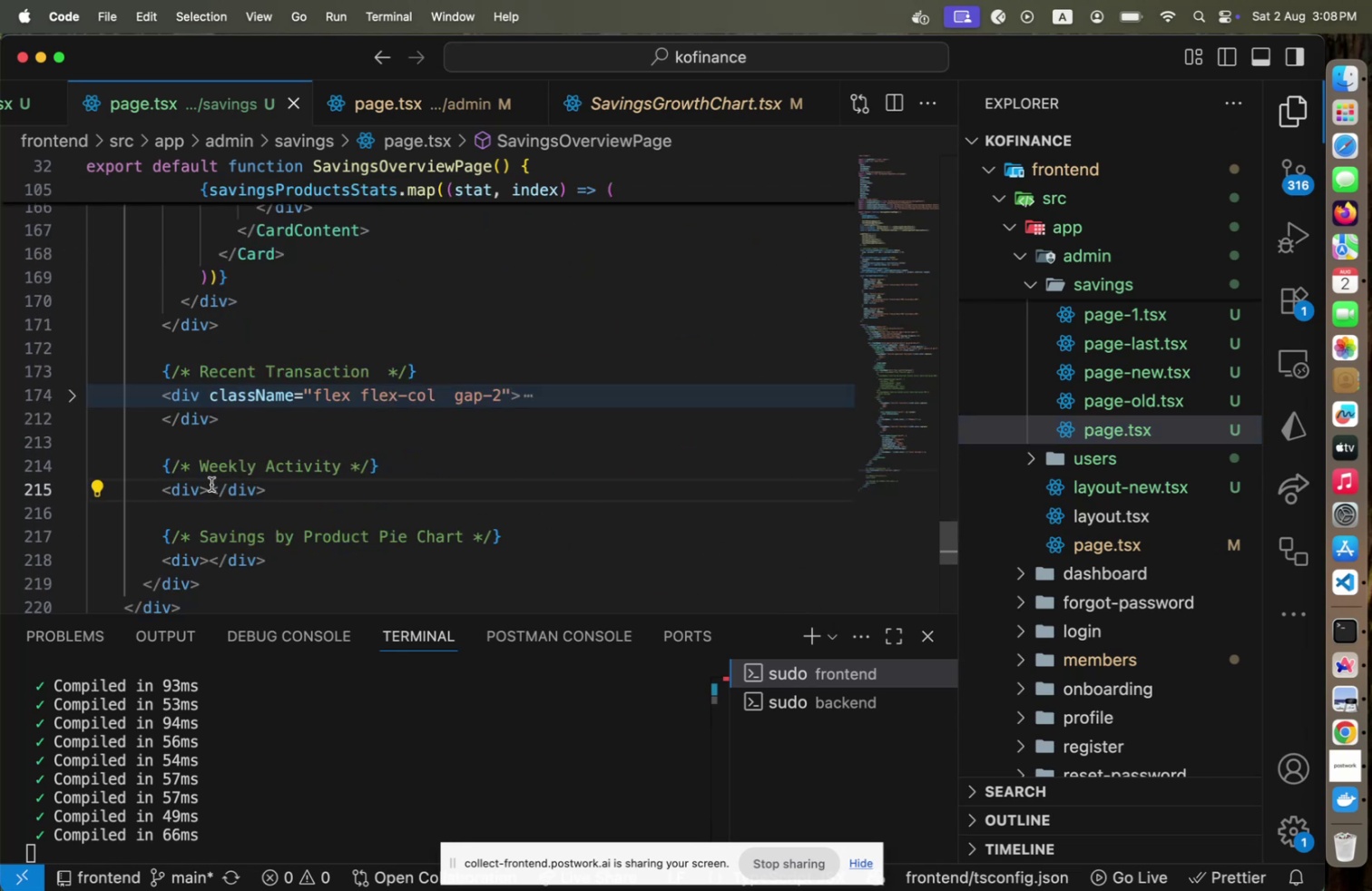 
key(Enter)
 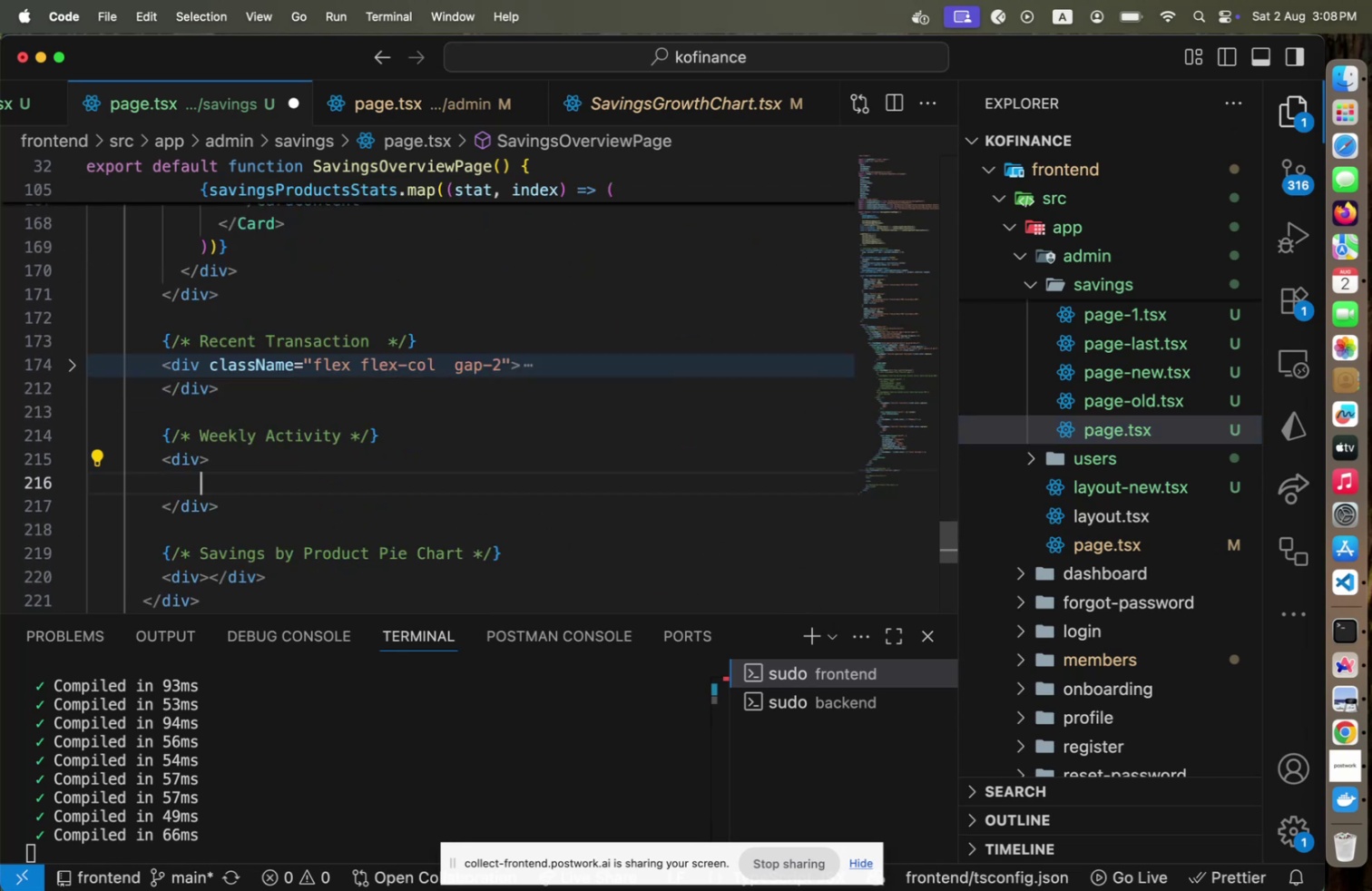 
key(Meta+V)
 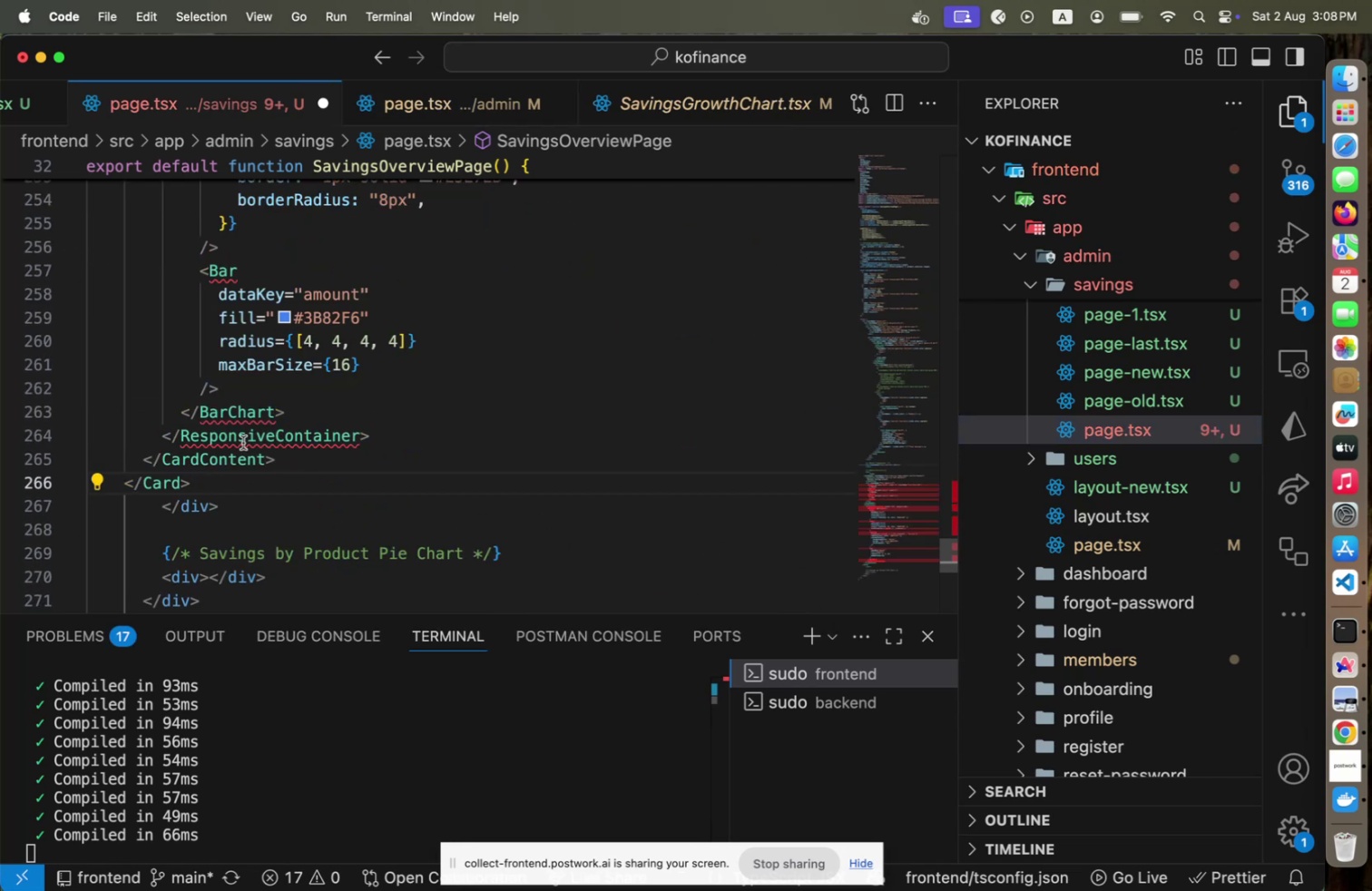 
left_click([269, 409])
 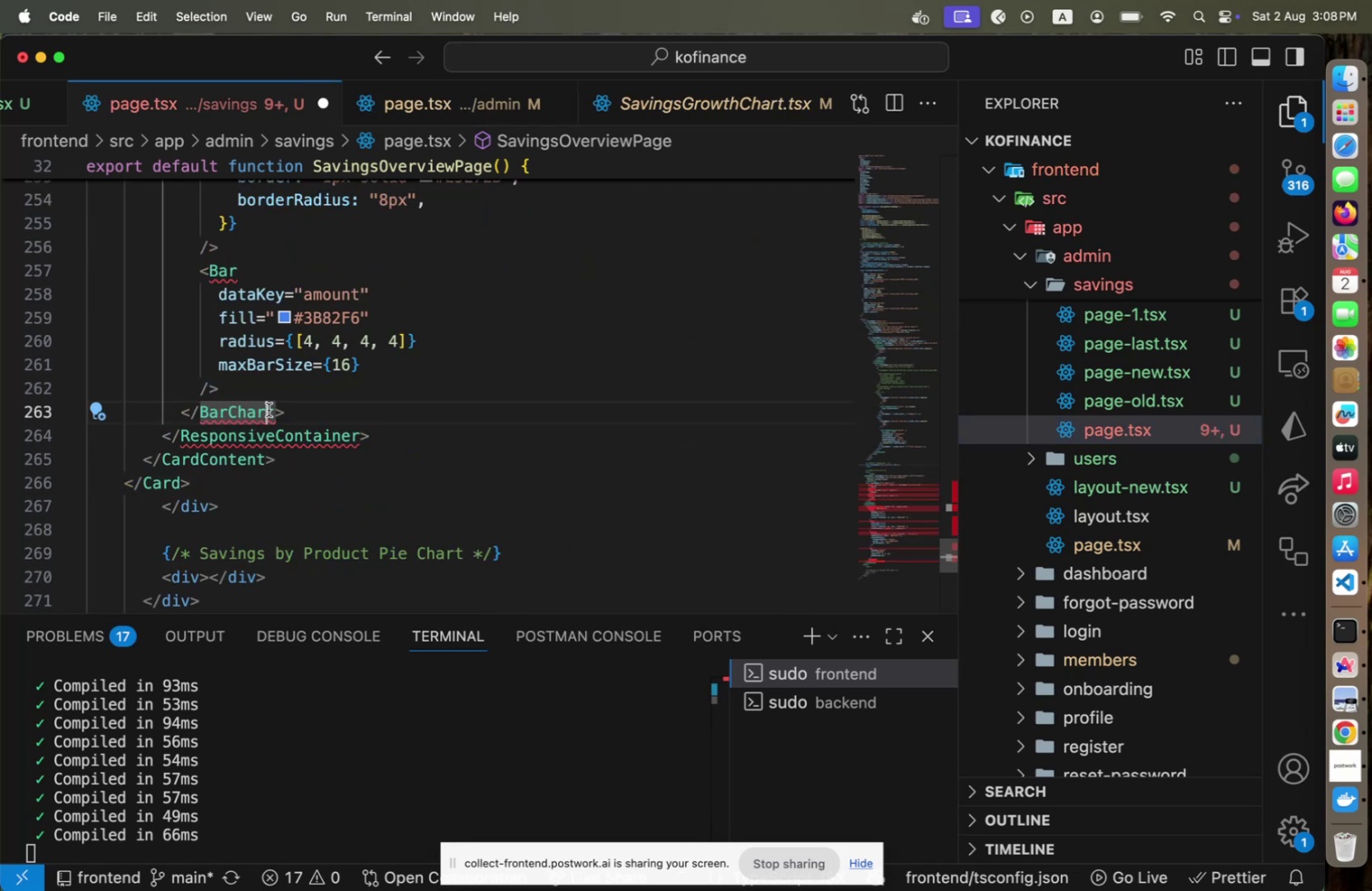 
key(Shift+ArrowRight)
 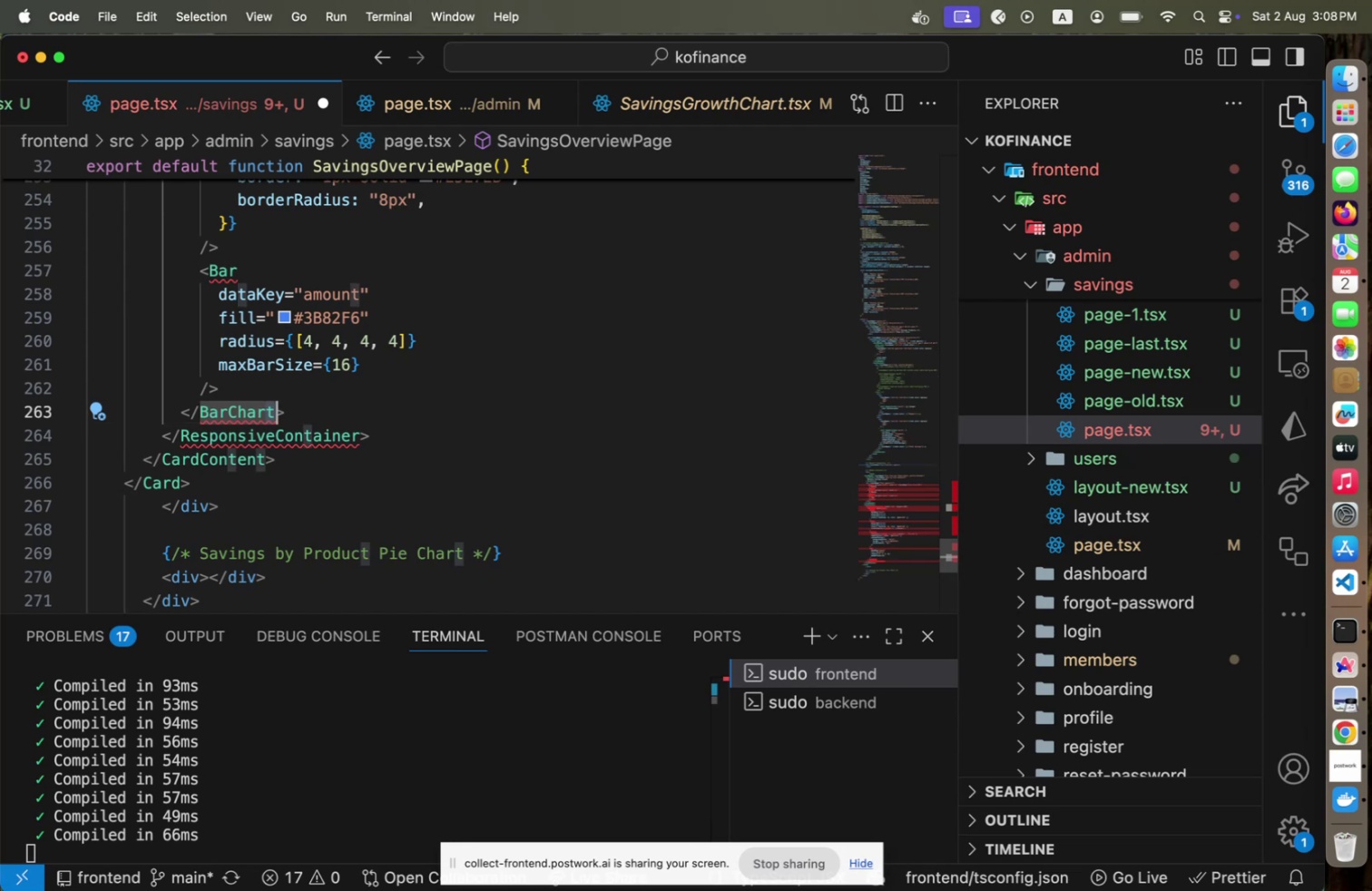 
key(Backspace)
 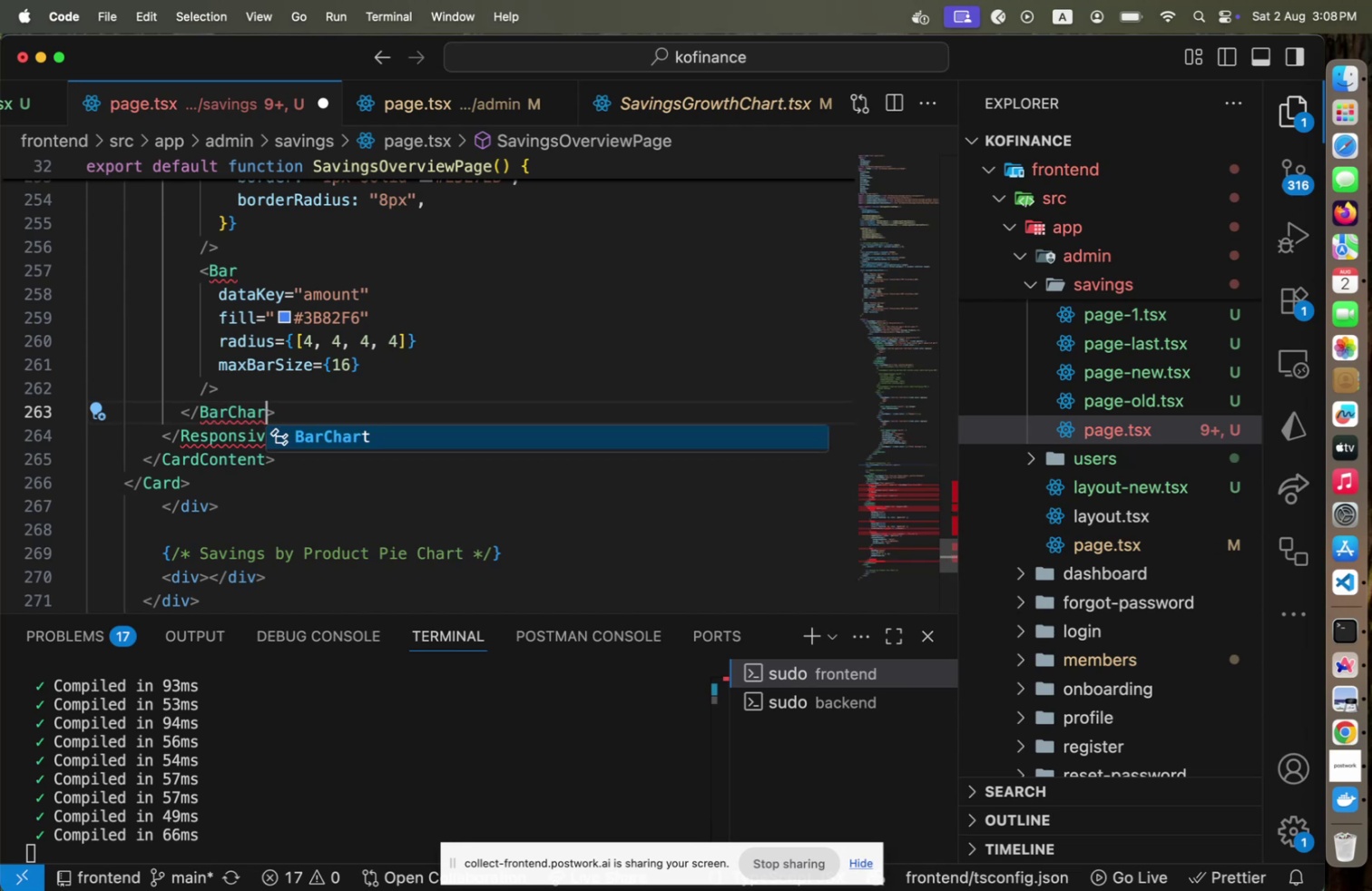 
key(T)
 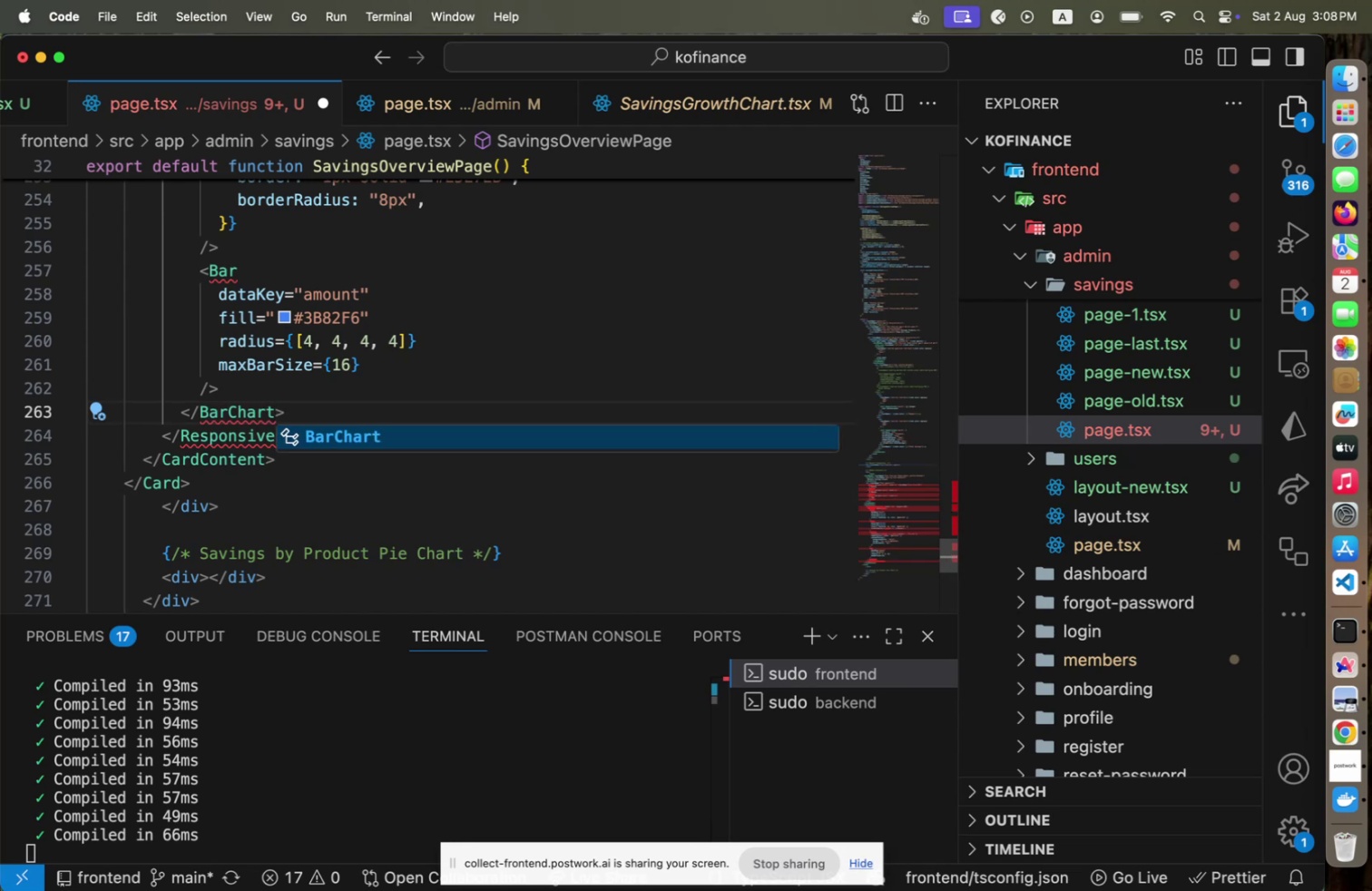 
key(ArrowRight)
 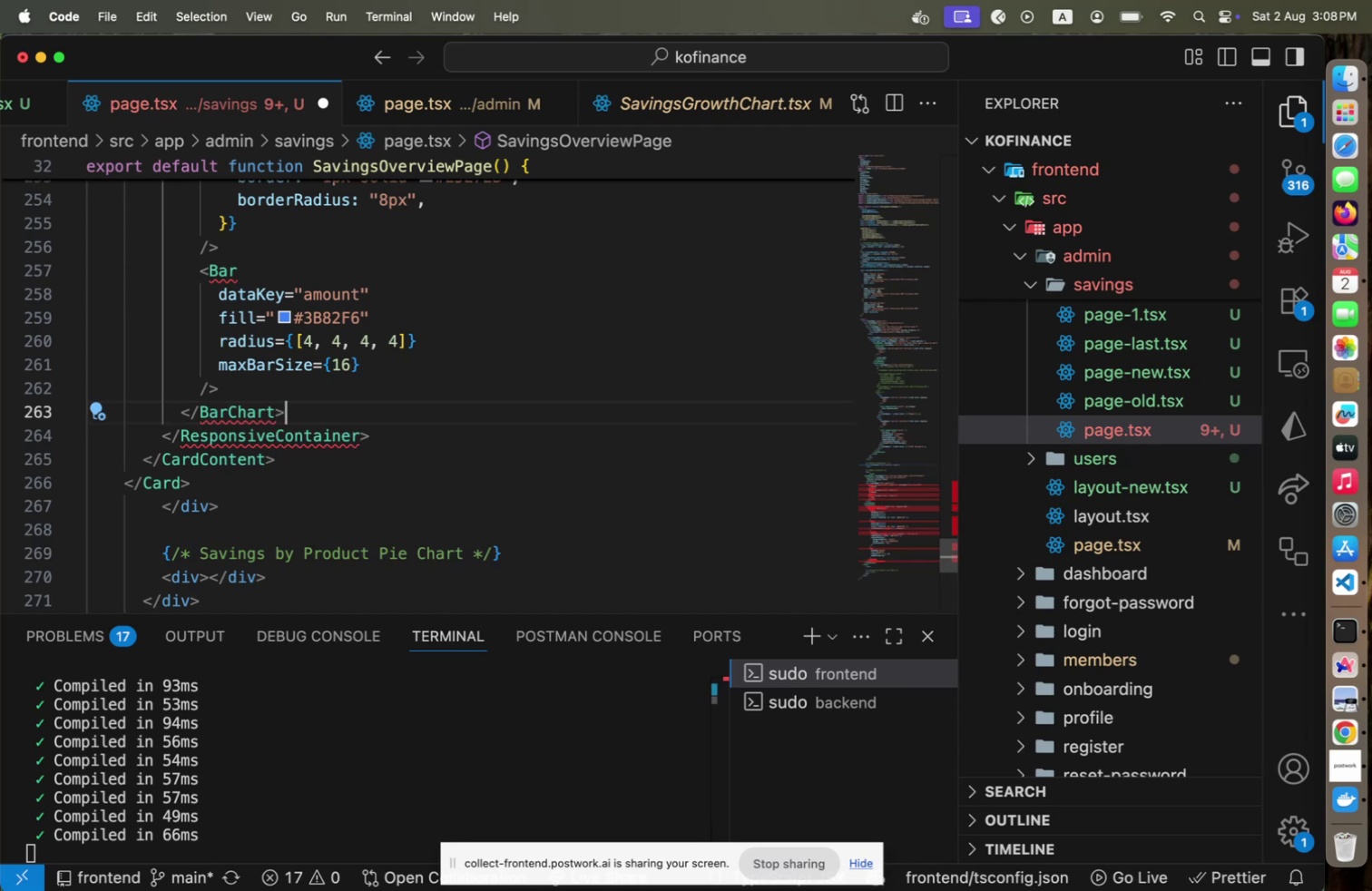 
key(ArrowDown)
 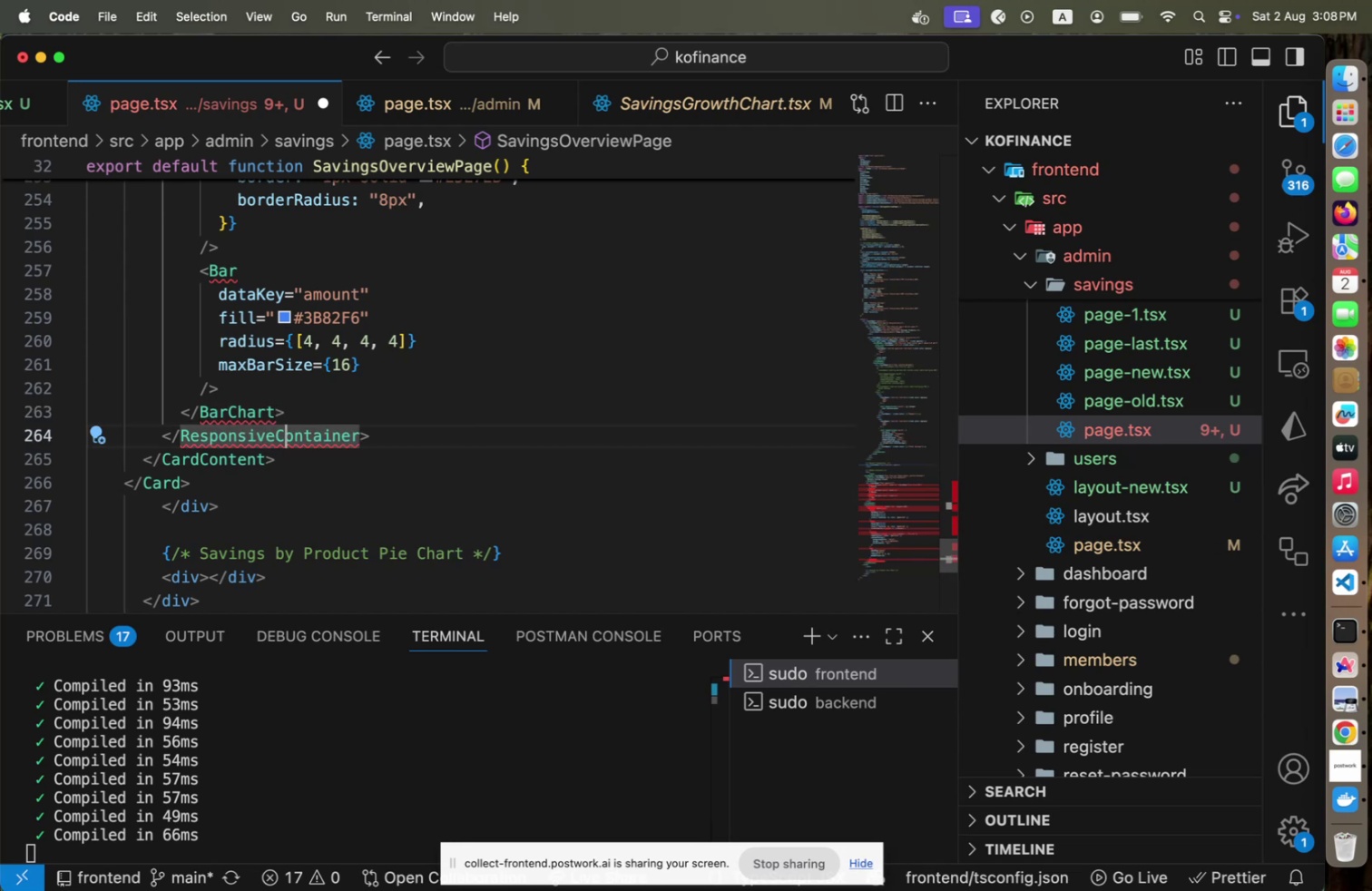 
key(End)
 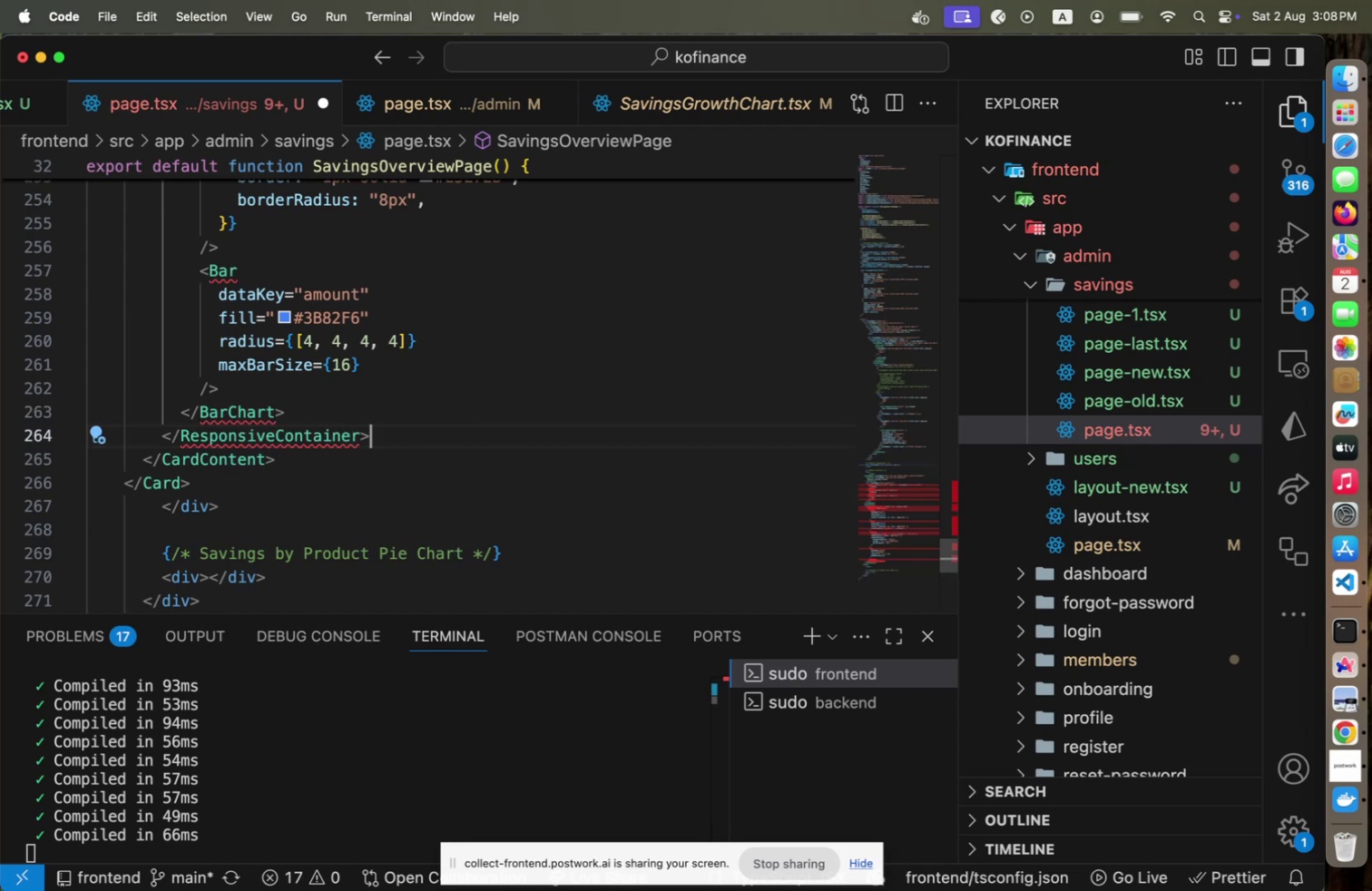 
key(ArrowLeft)
 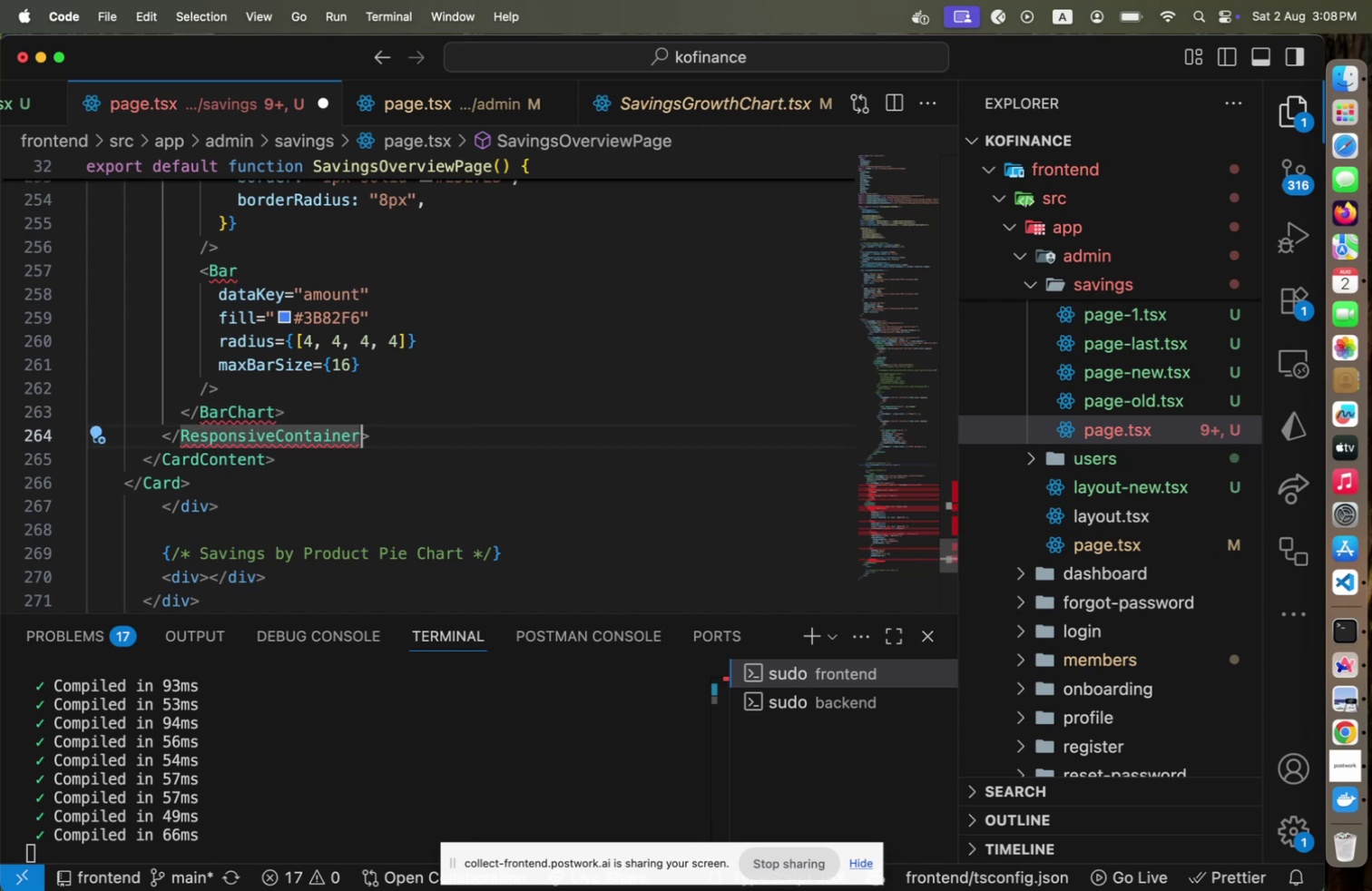 
key(Backspace)
 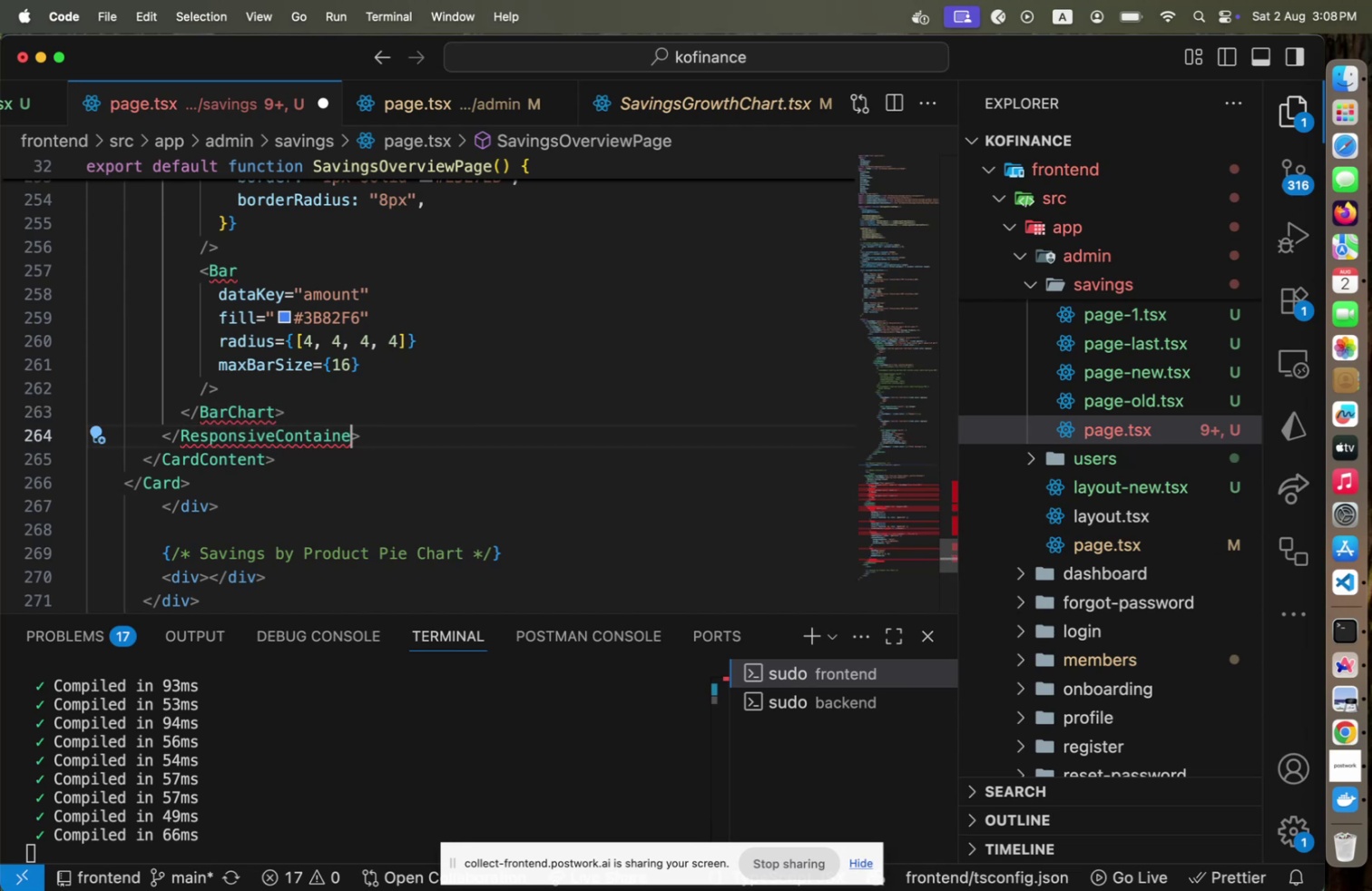 
key(R)
 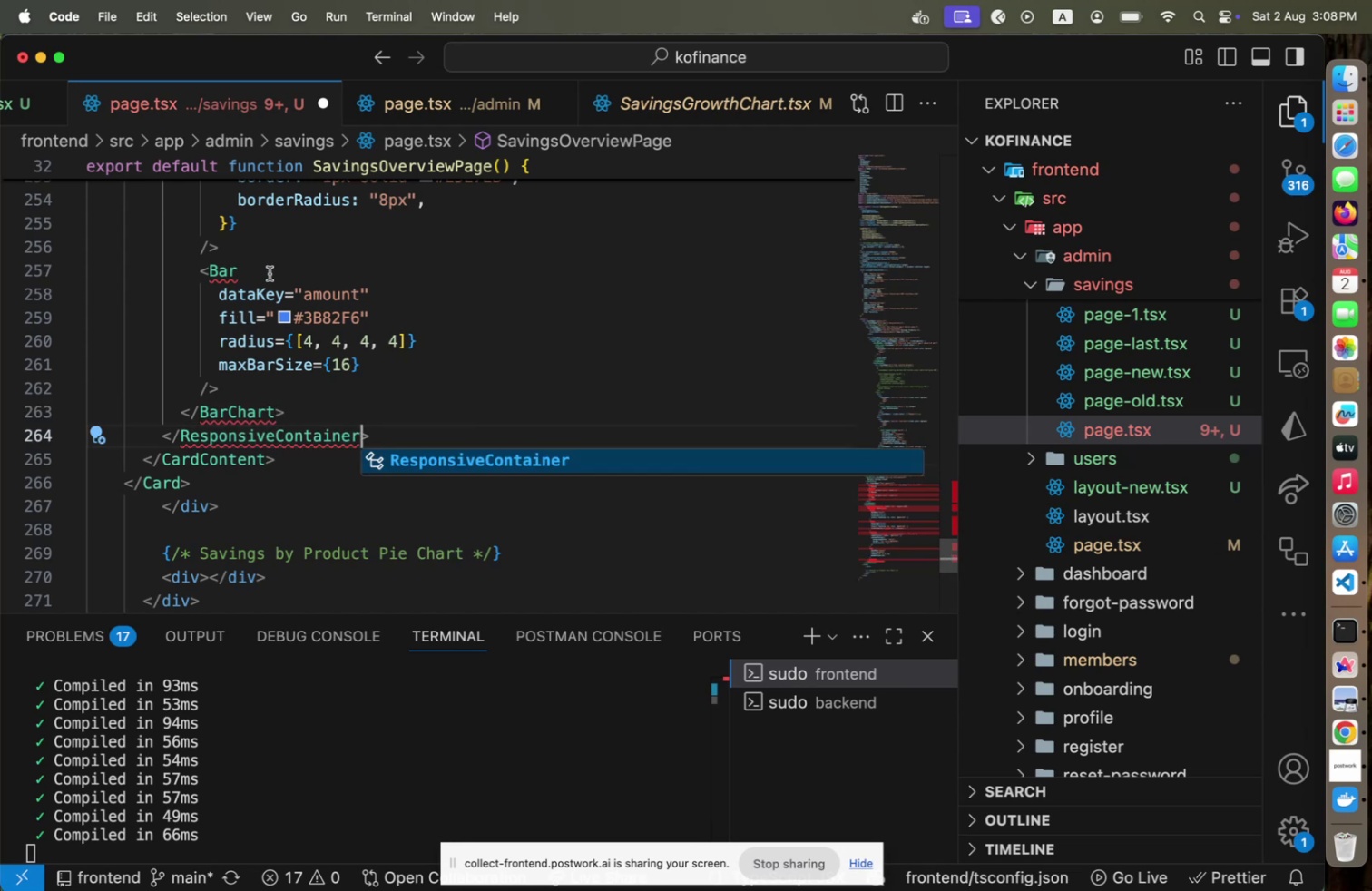 
key(Backspace)
 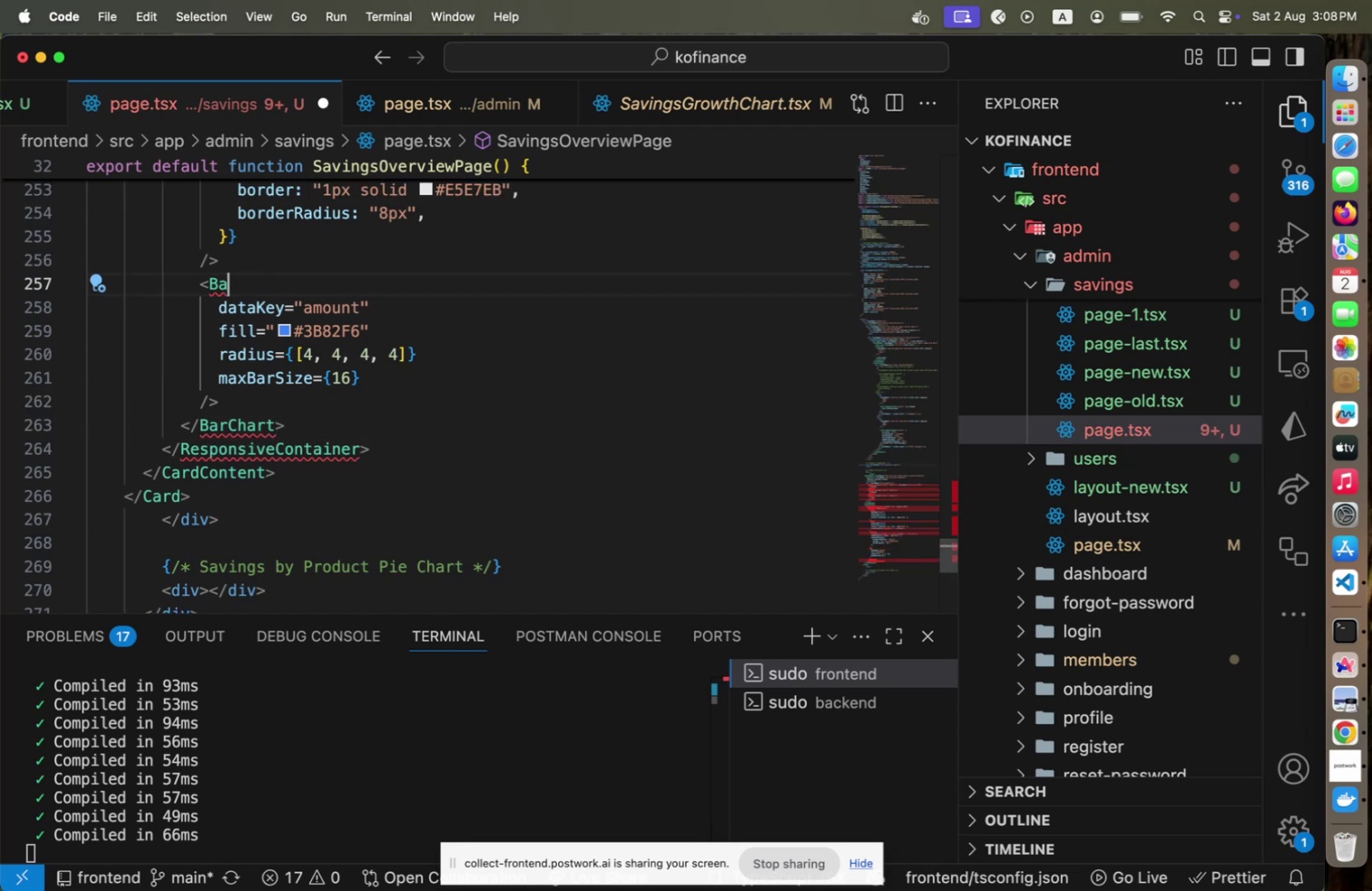 
key(R)
 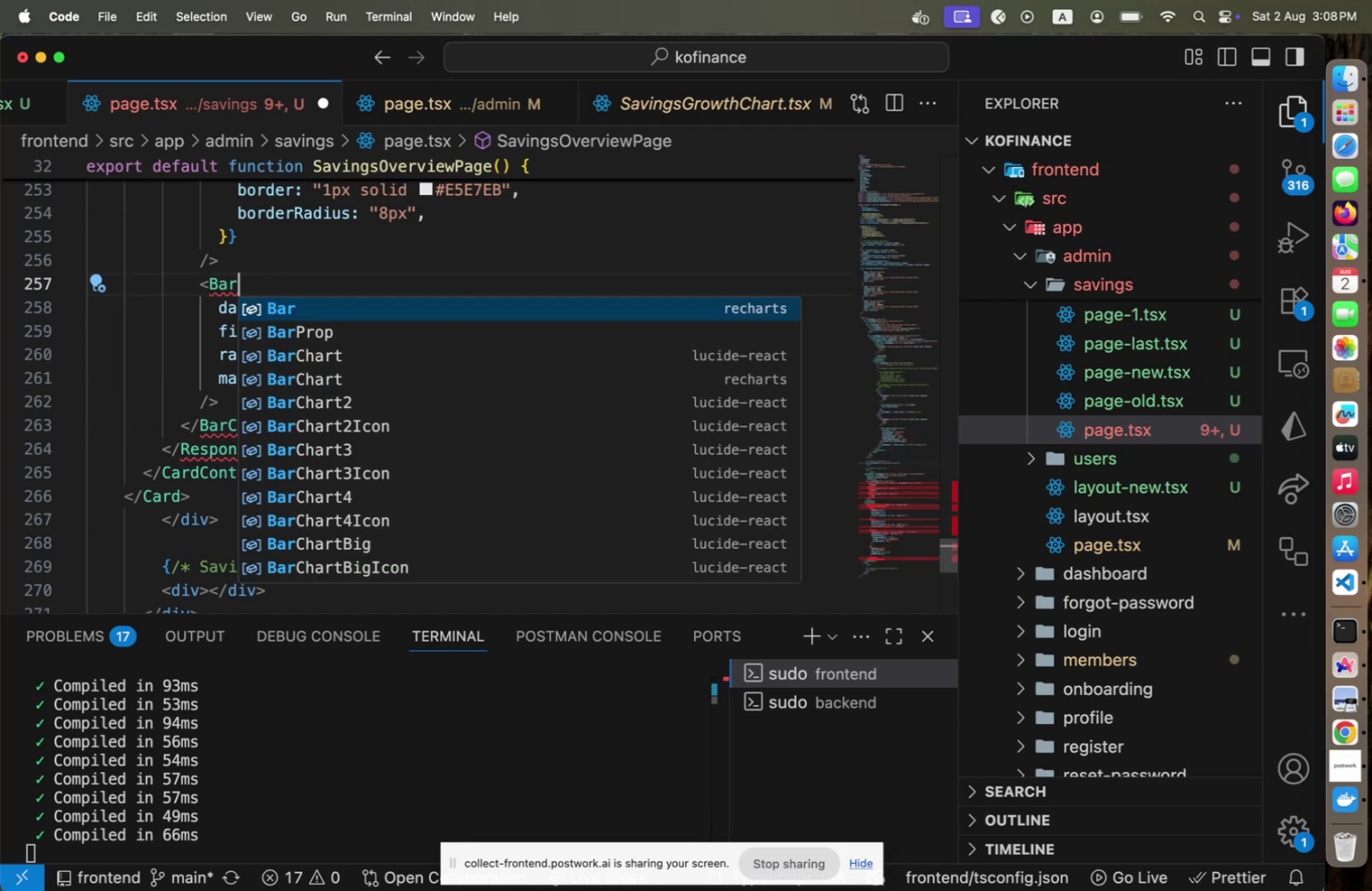 
key(Enter)
 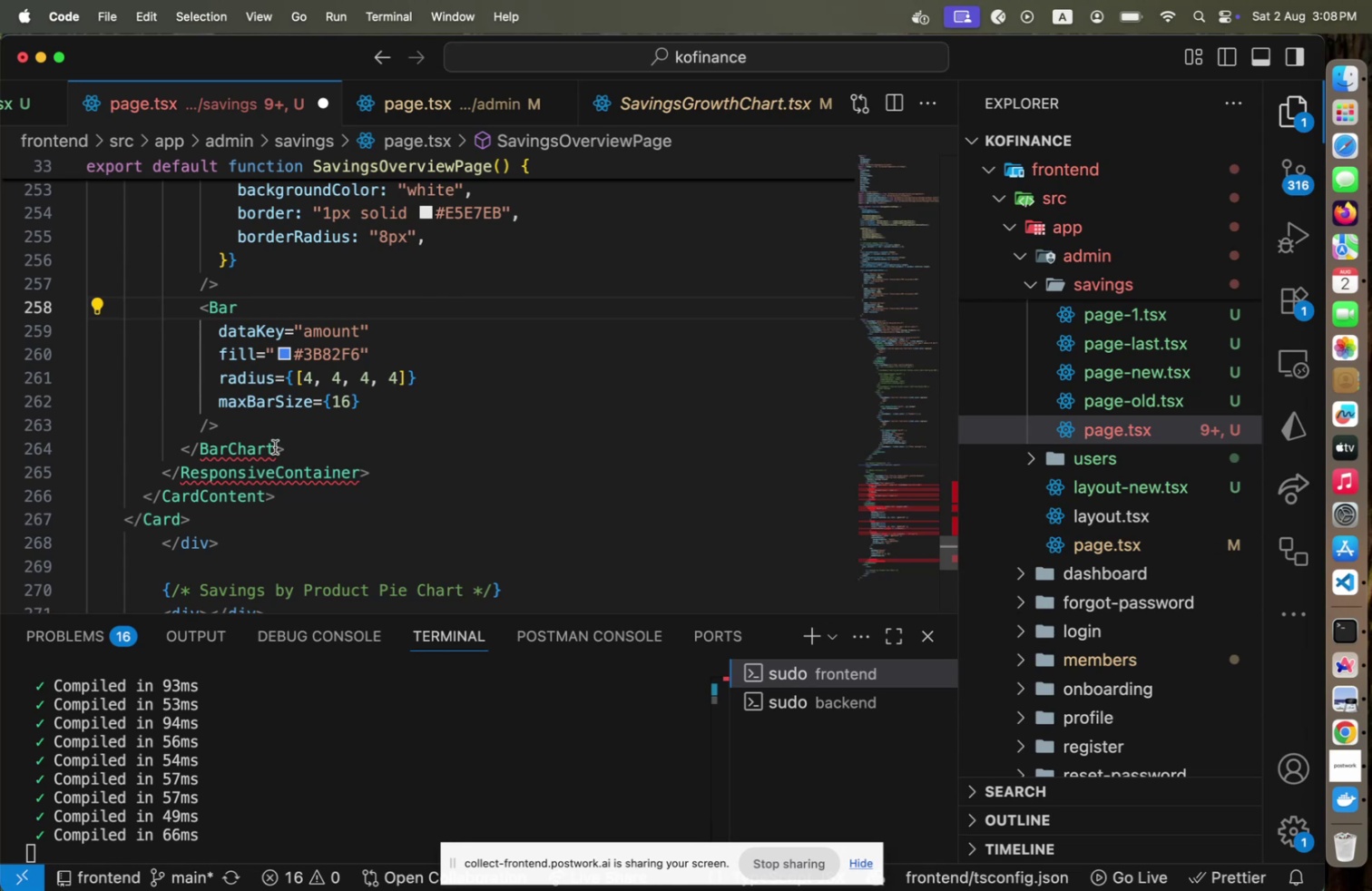 
key(Backspace)
 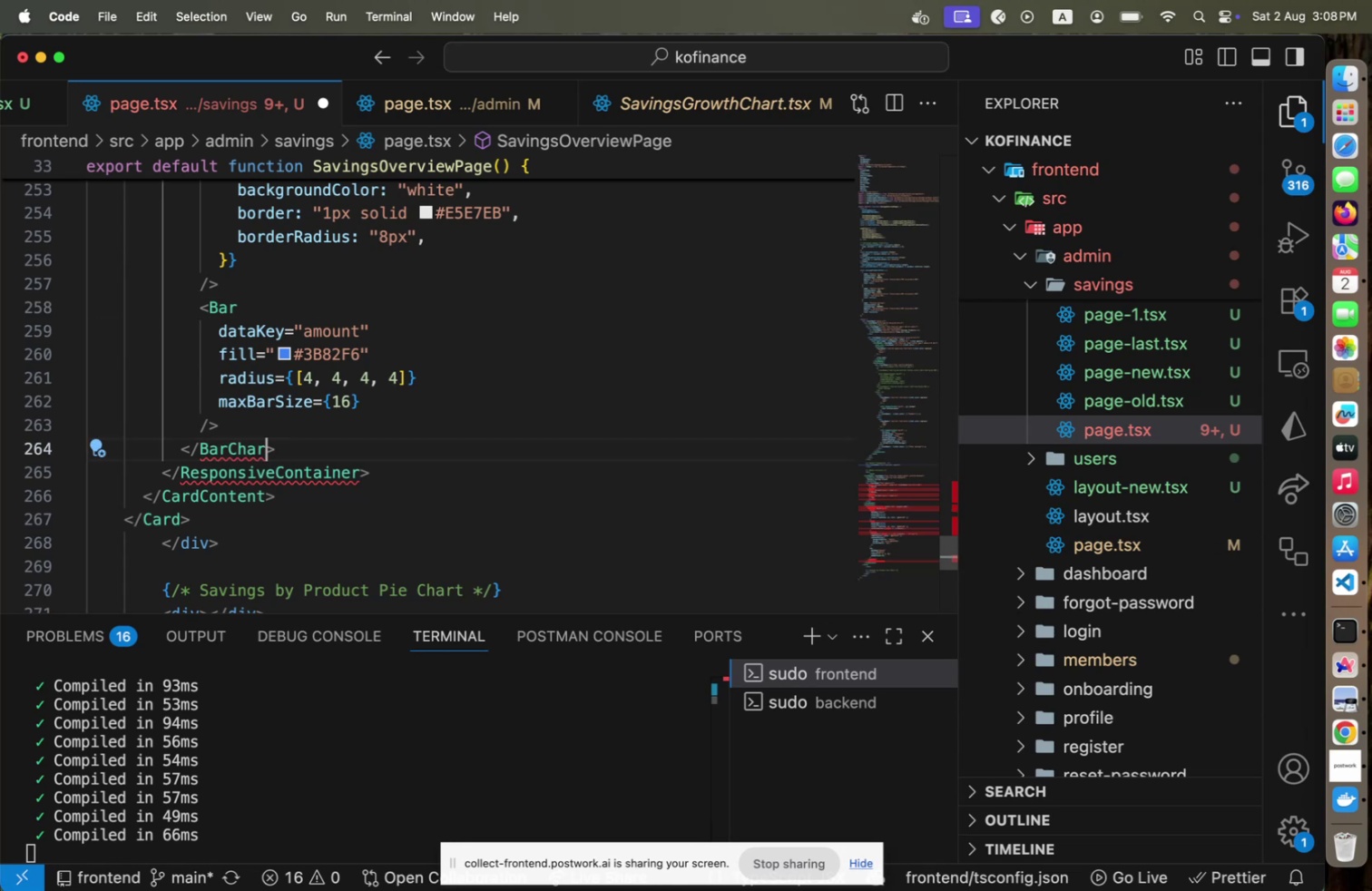 
key(T)
 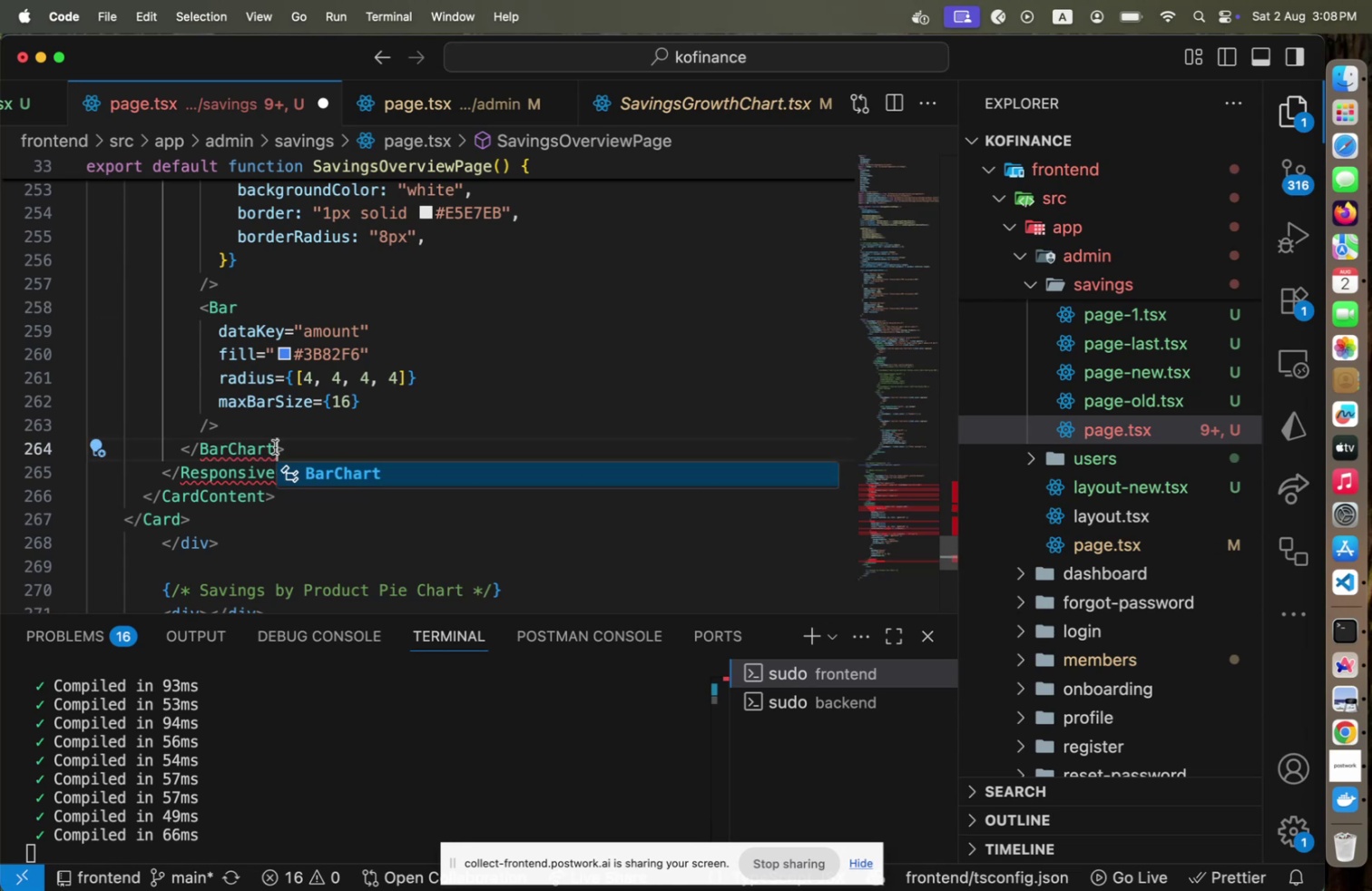 
scroll: coordinate [399, 395], scroll_direction: up, amount: 4.0
 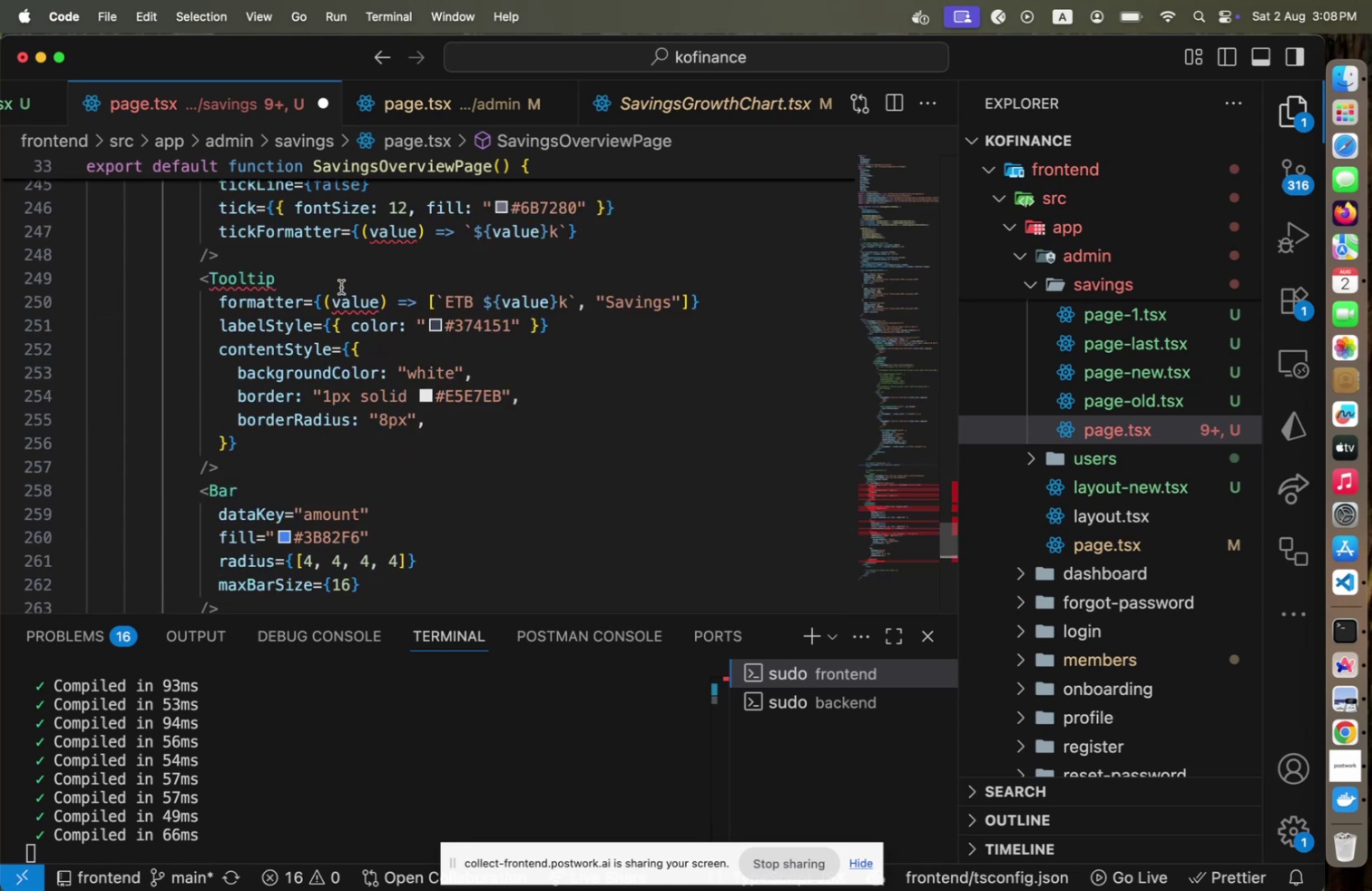 
left_click([345, 279])
 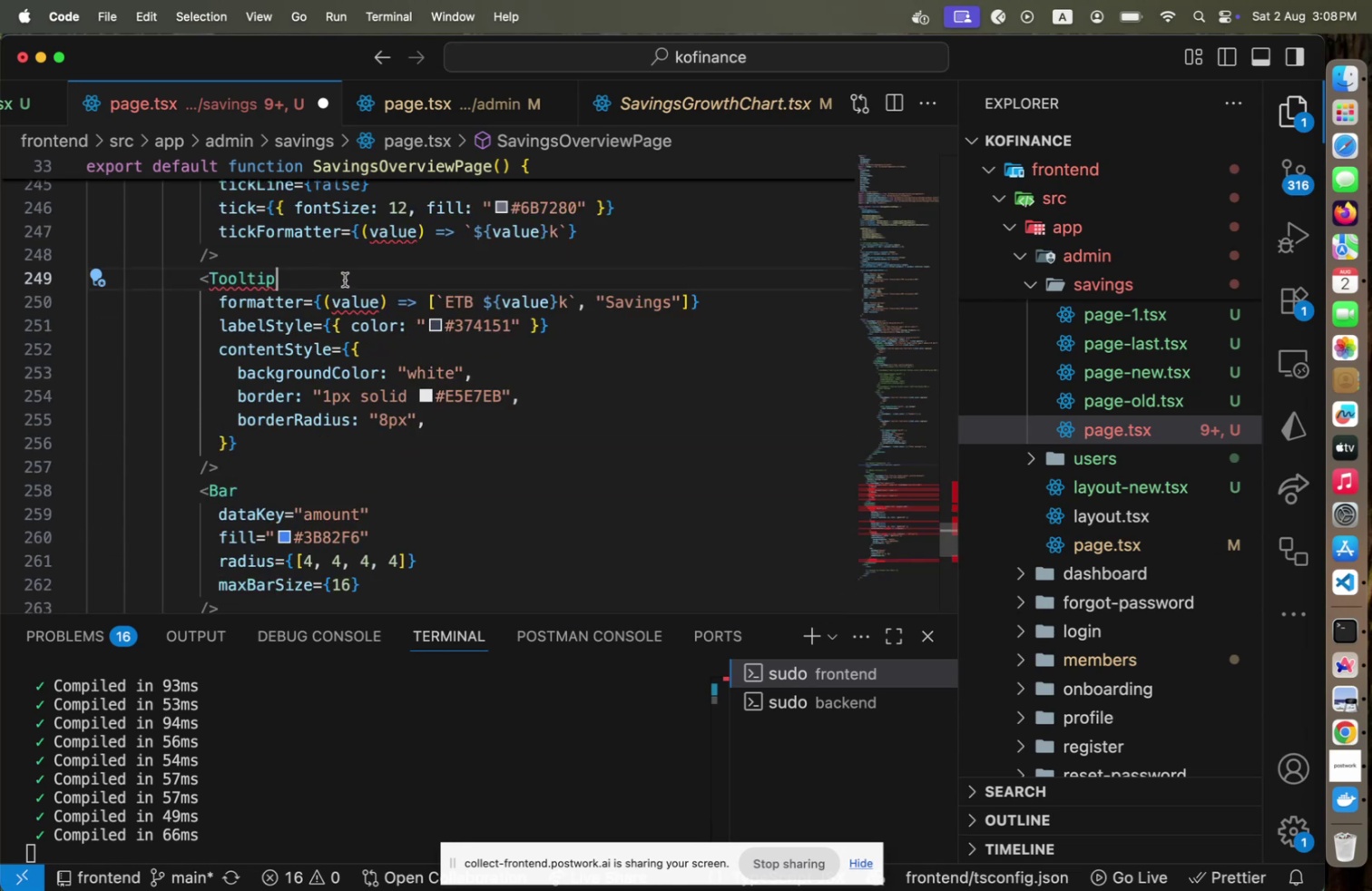 
key(Backspace)
 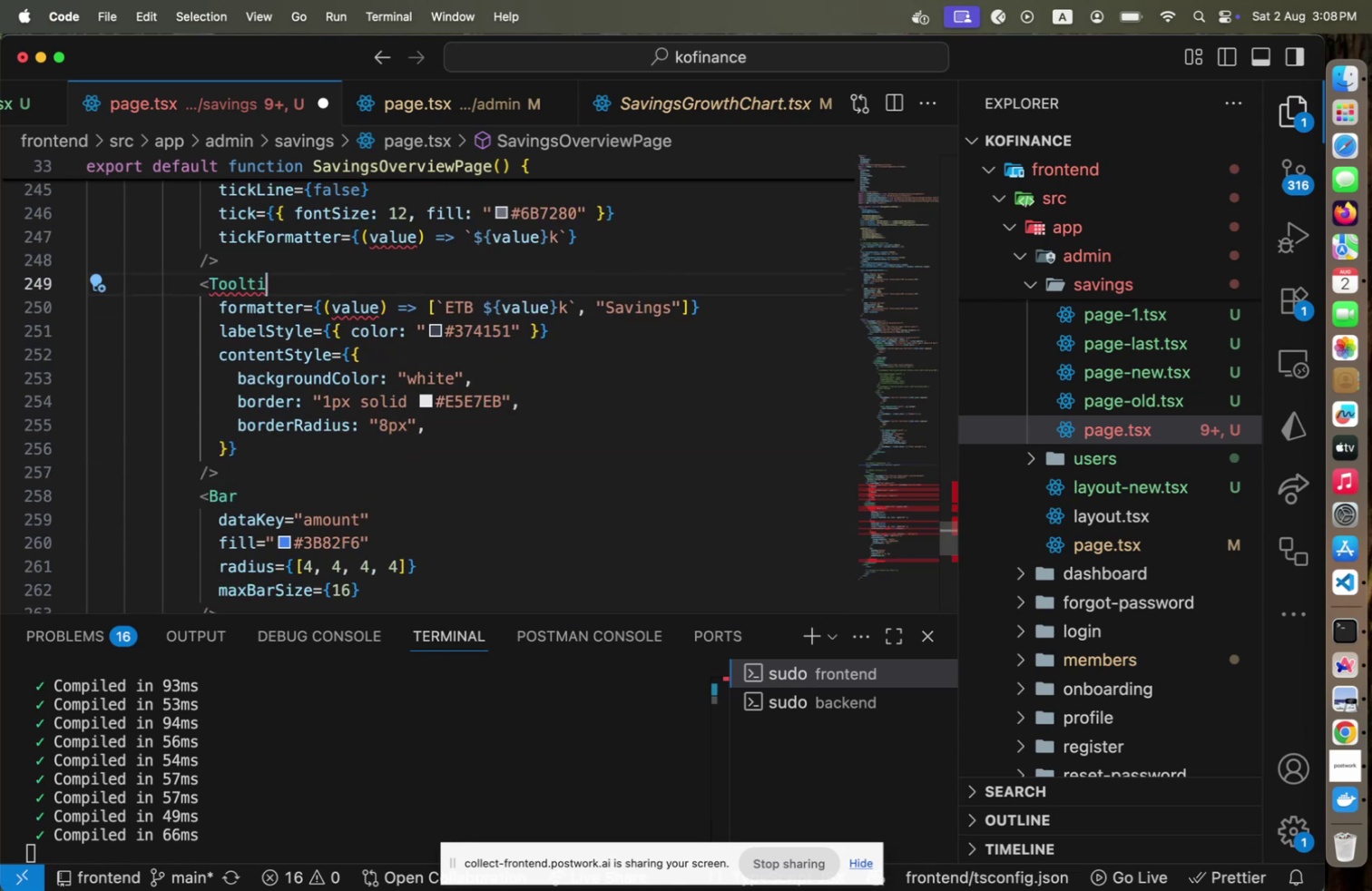 
key(P)
 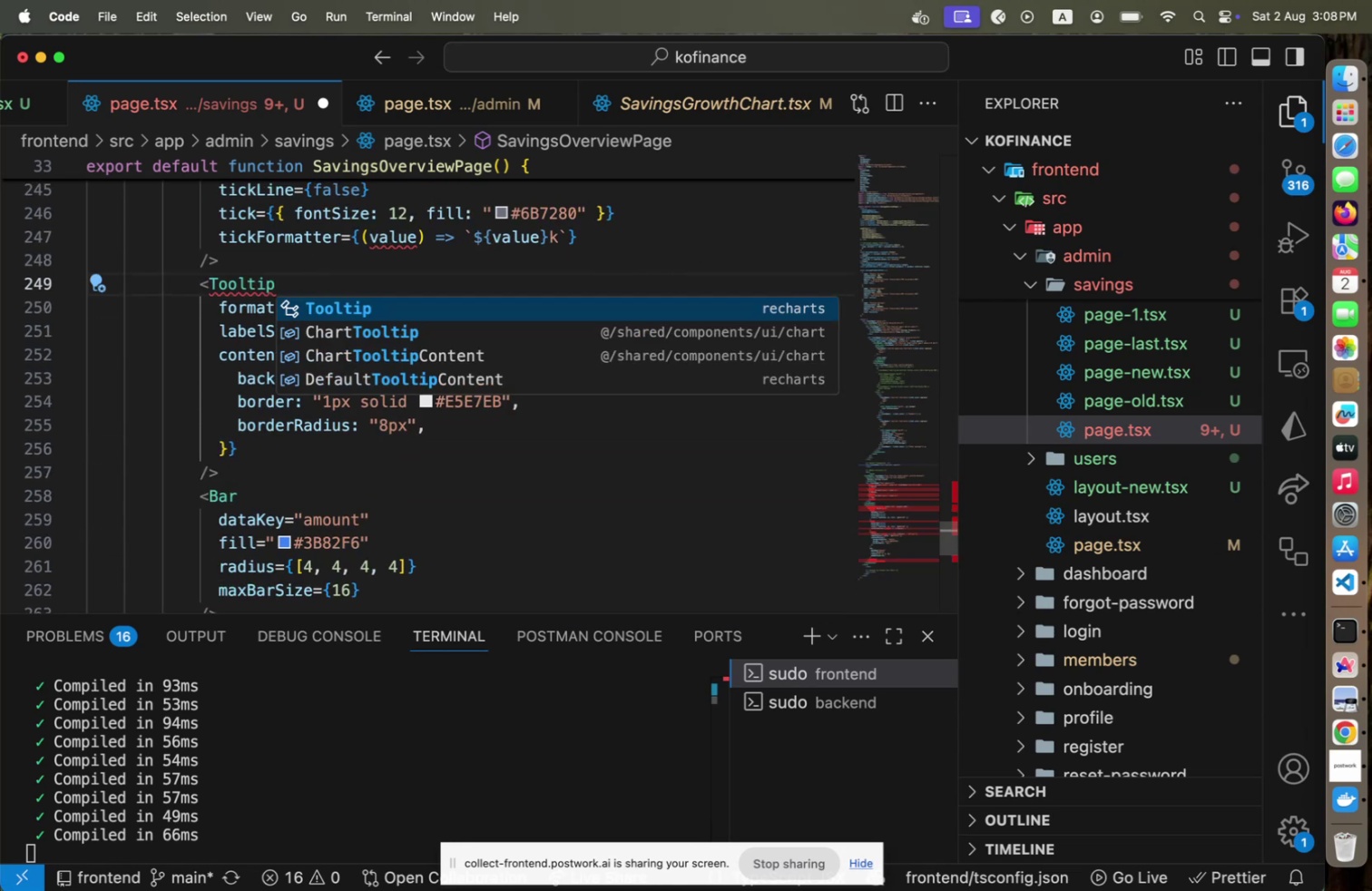 
key(Enter)
 